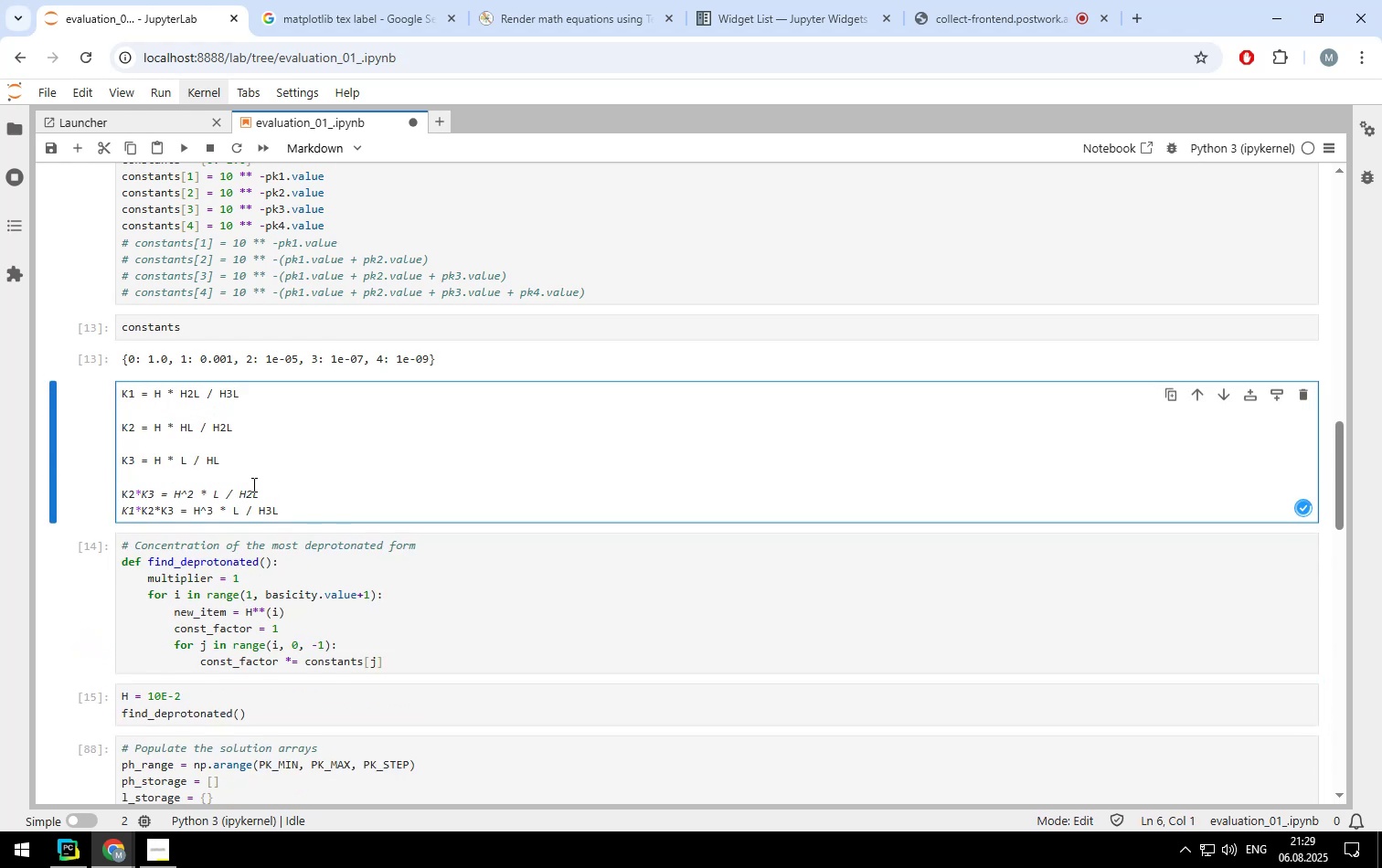 
left_click([259, 492])
 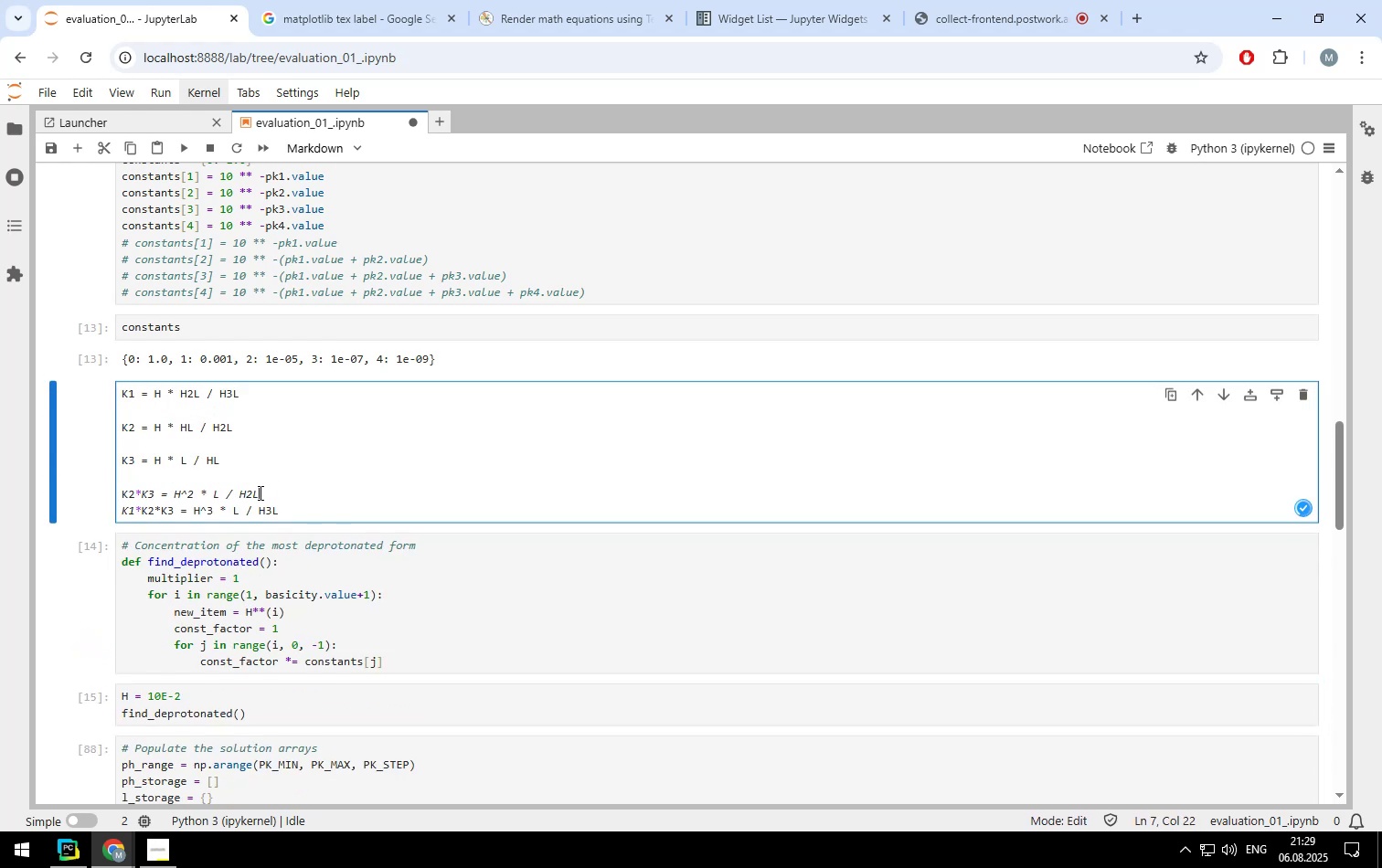 
key(Enter)
 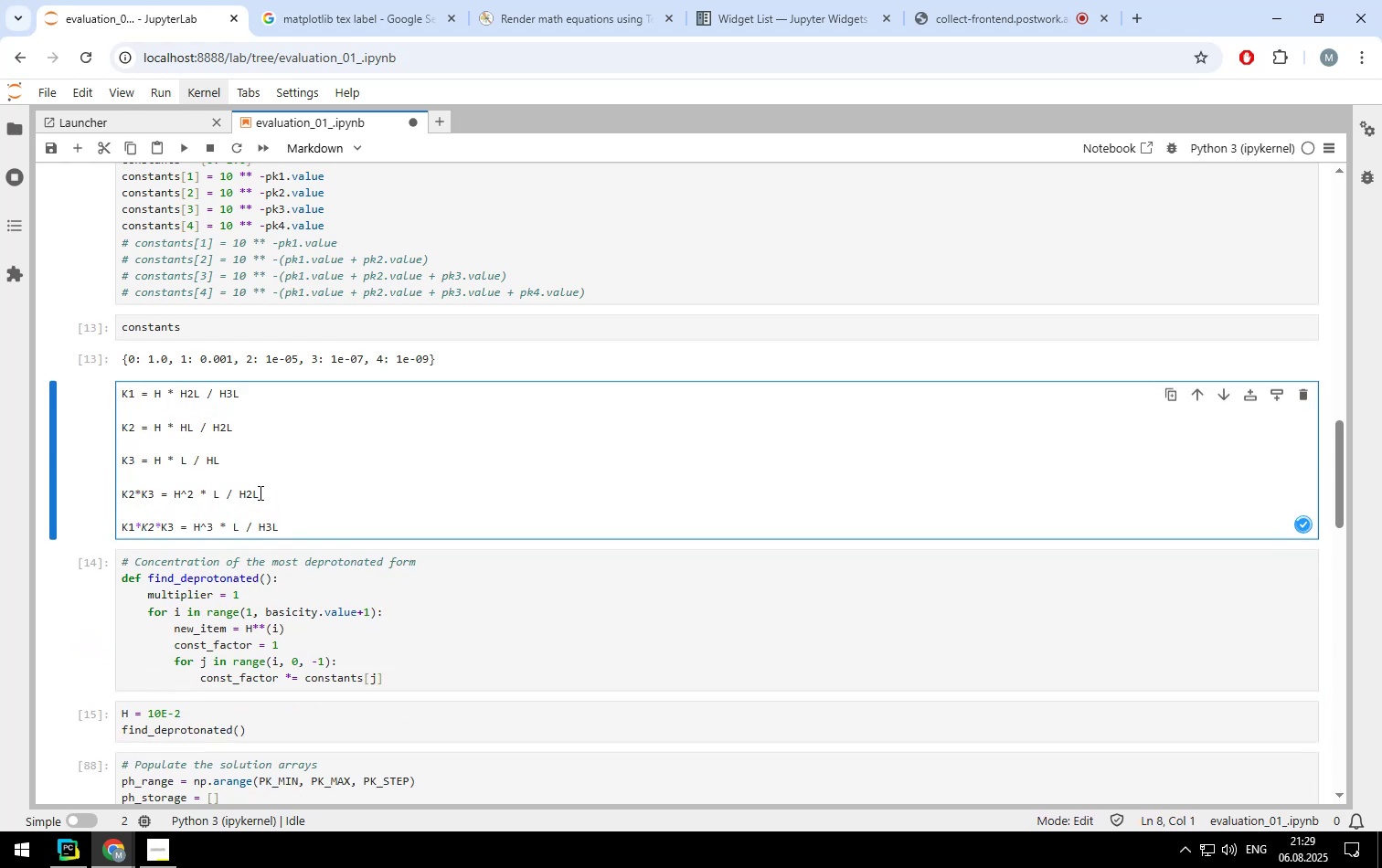 
key(Shift+ShiftLeft)
 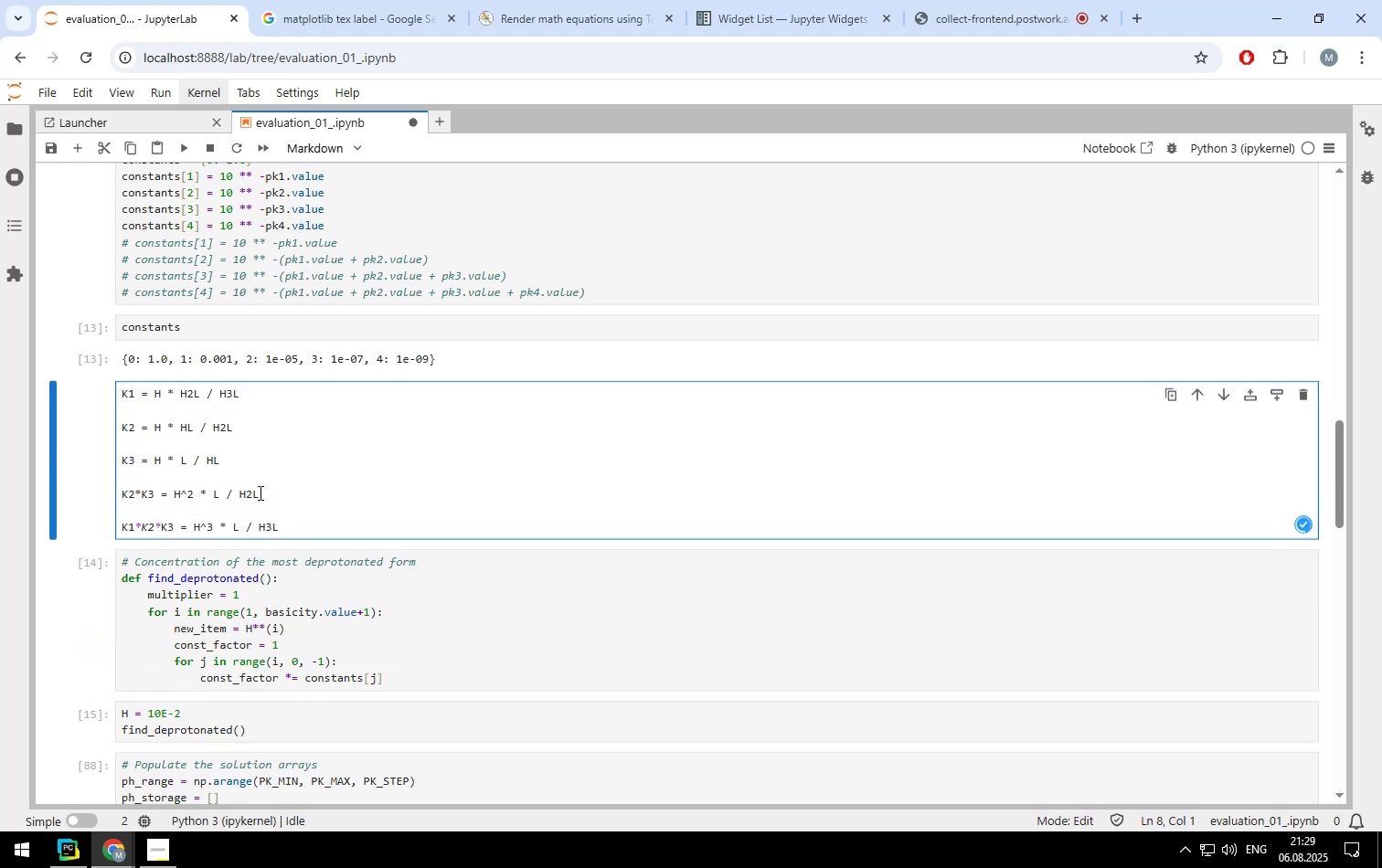 
key(Shift+Enter)
 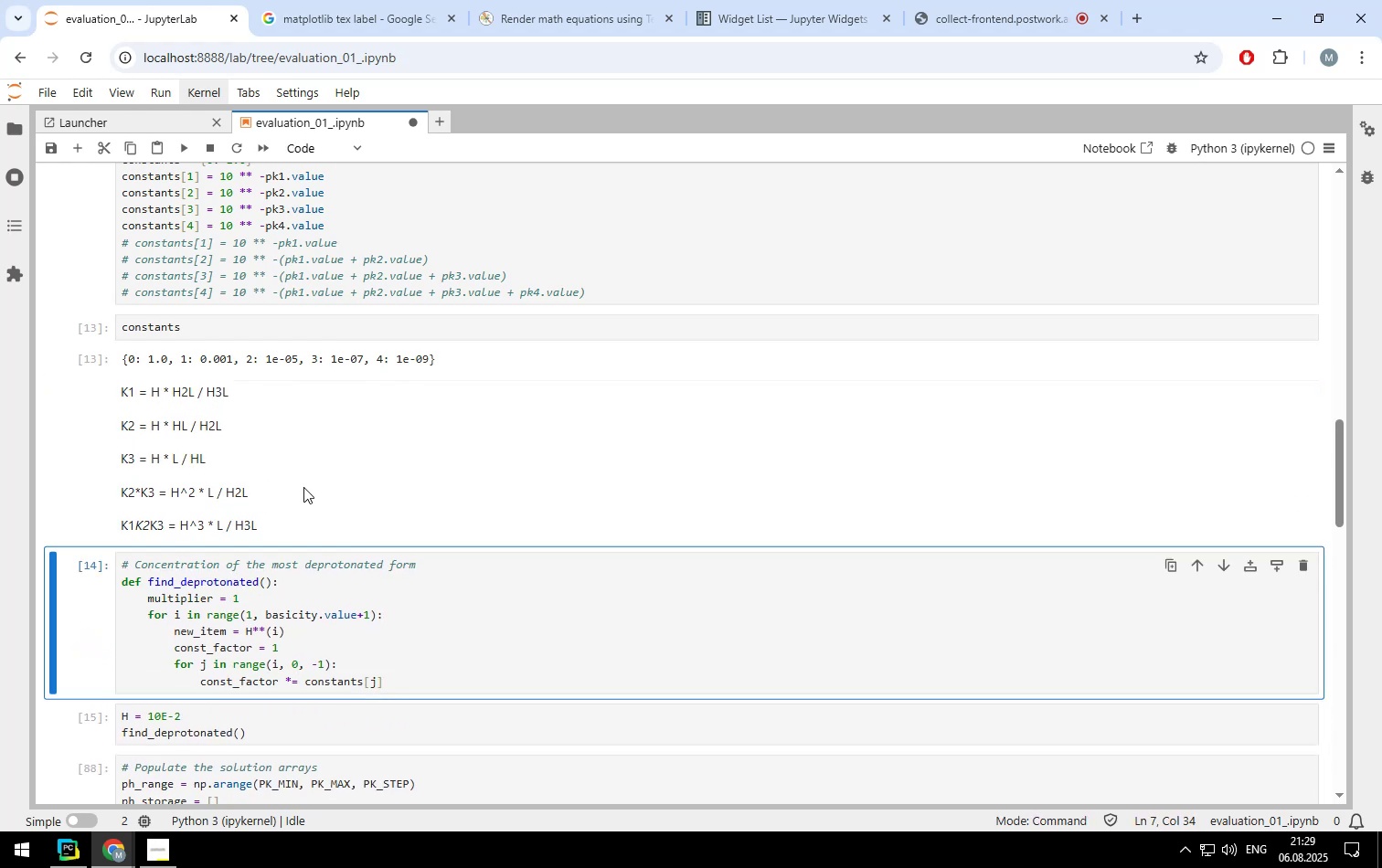 
scroll: coordinate [475, 625], scroll_direction: none, amount: 0.0
 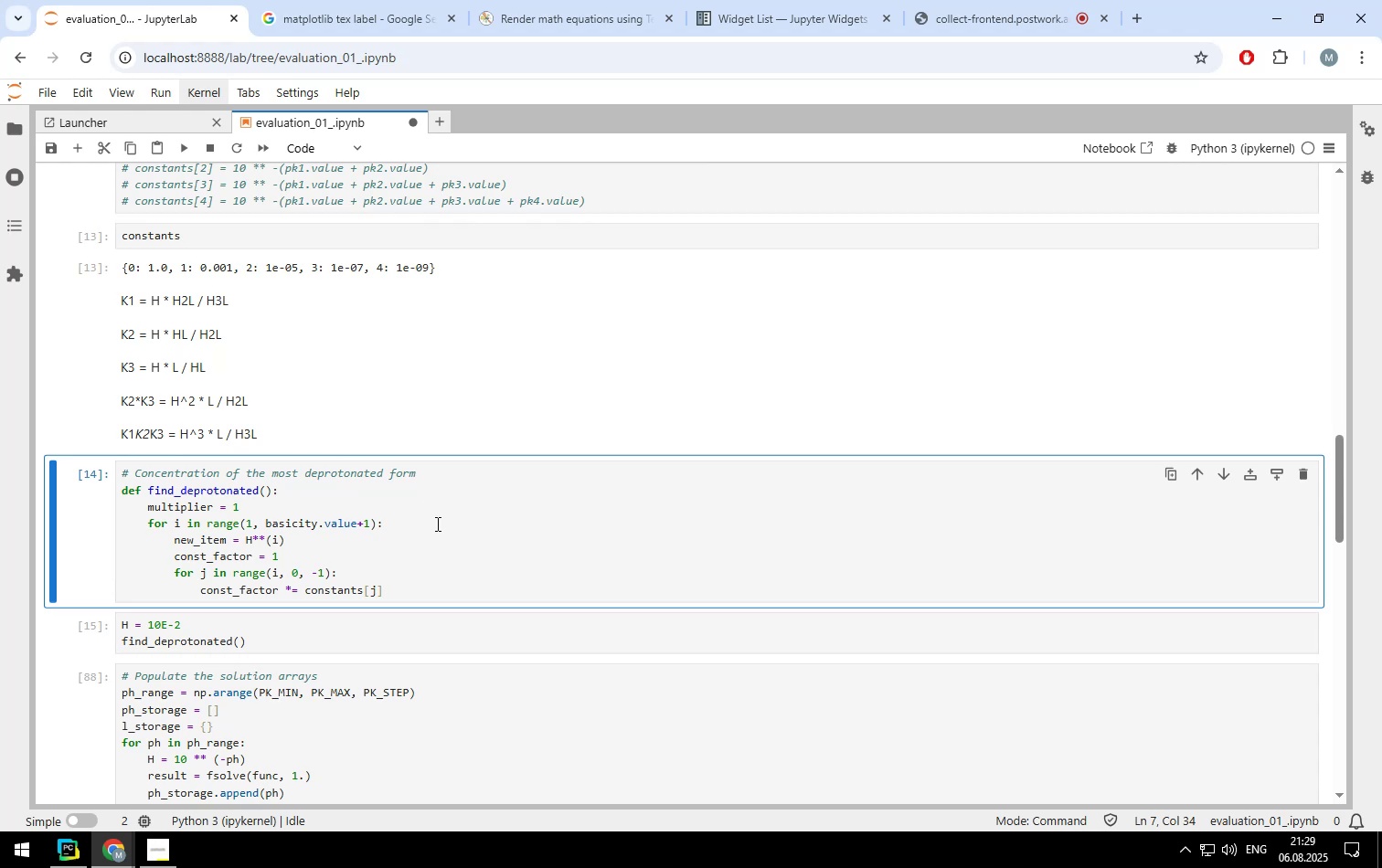 
scroll: coordinate [438, 524], scroll_direction: down, amount: 1.0
 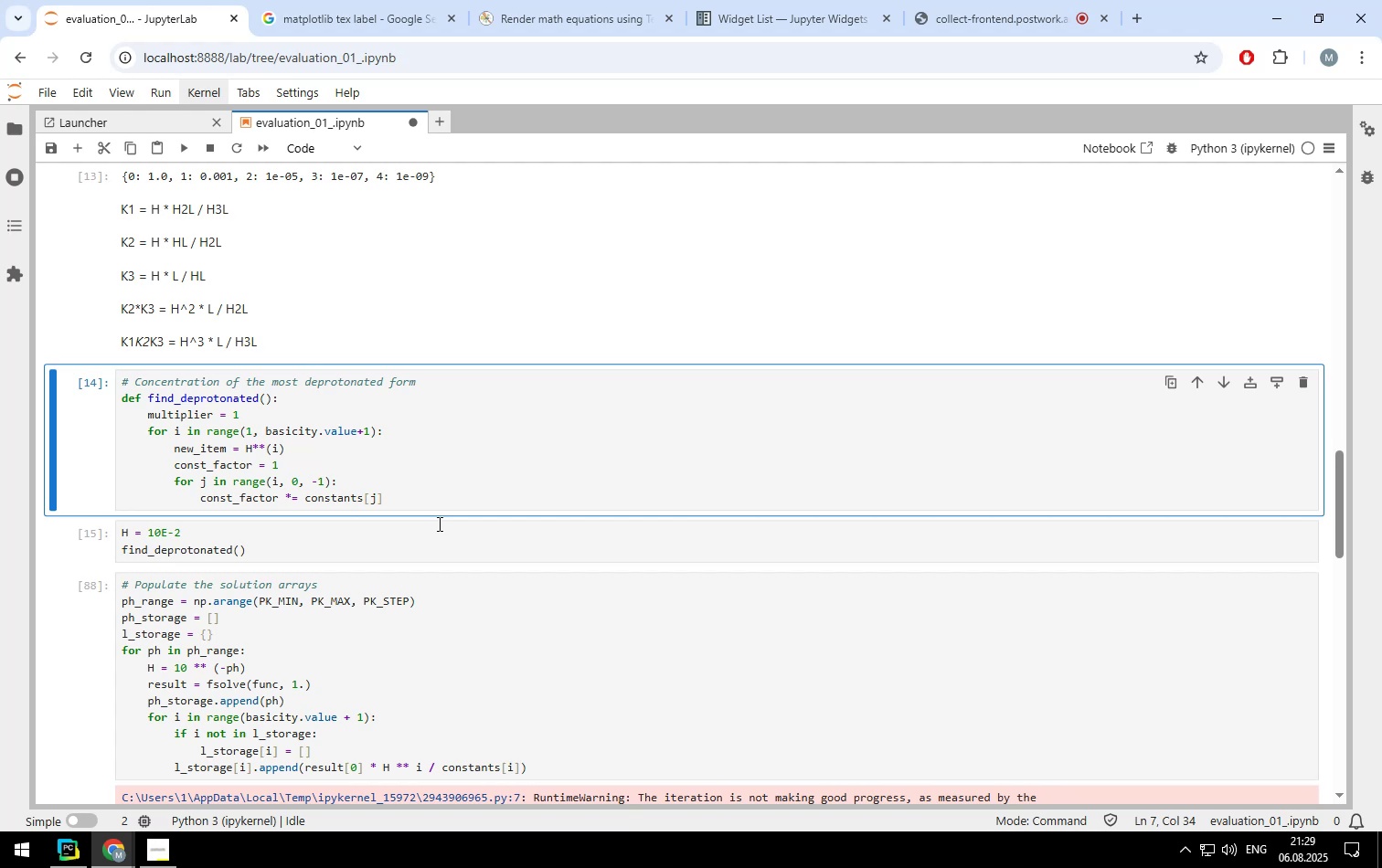 
wait(15.58)
 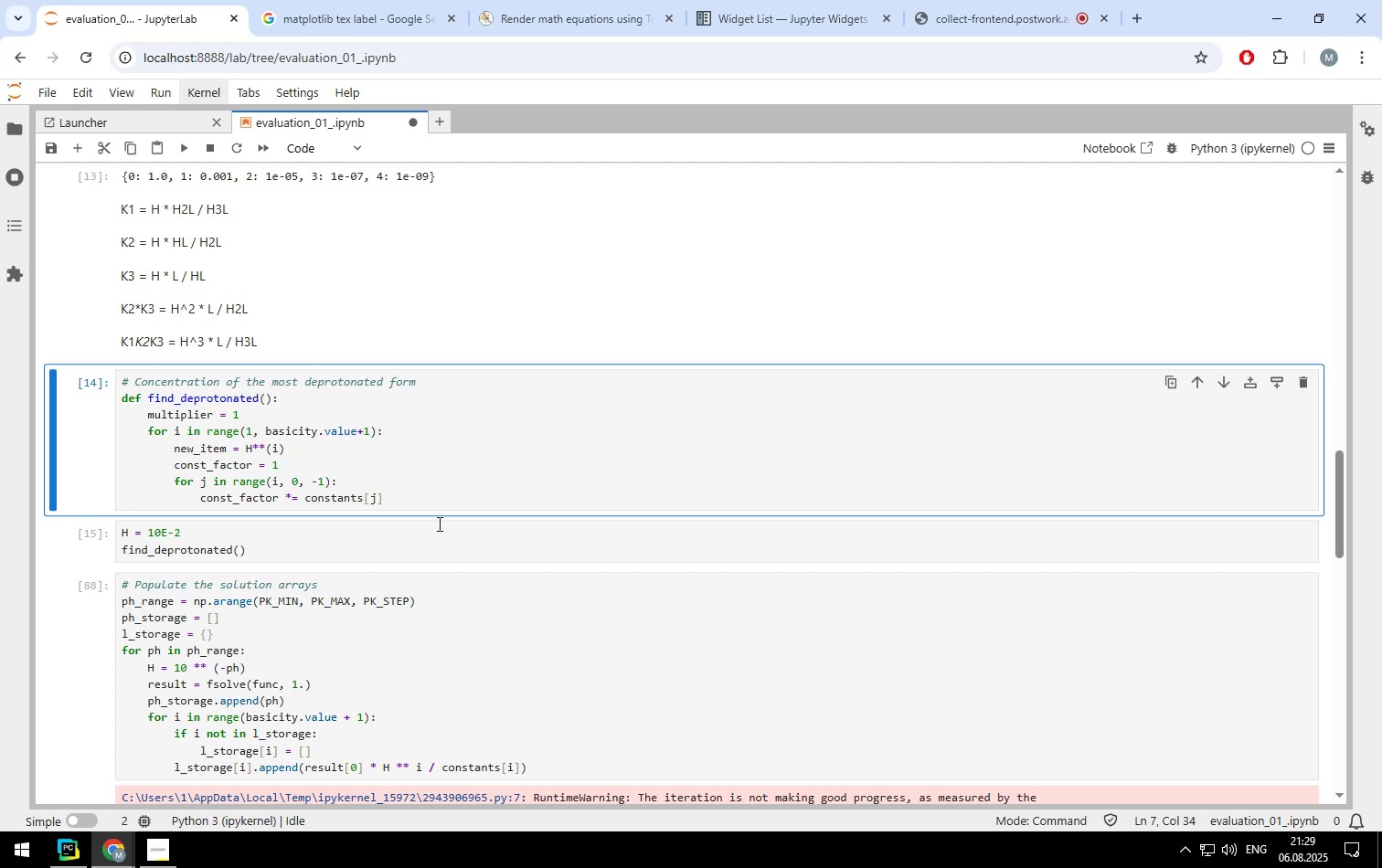 
double_click([408, 482])
 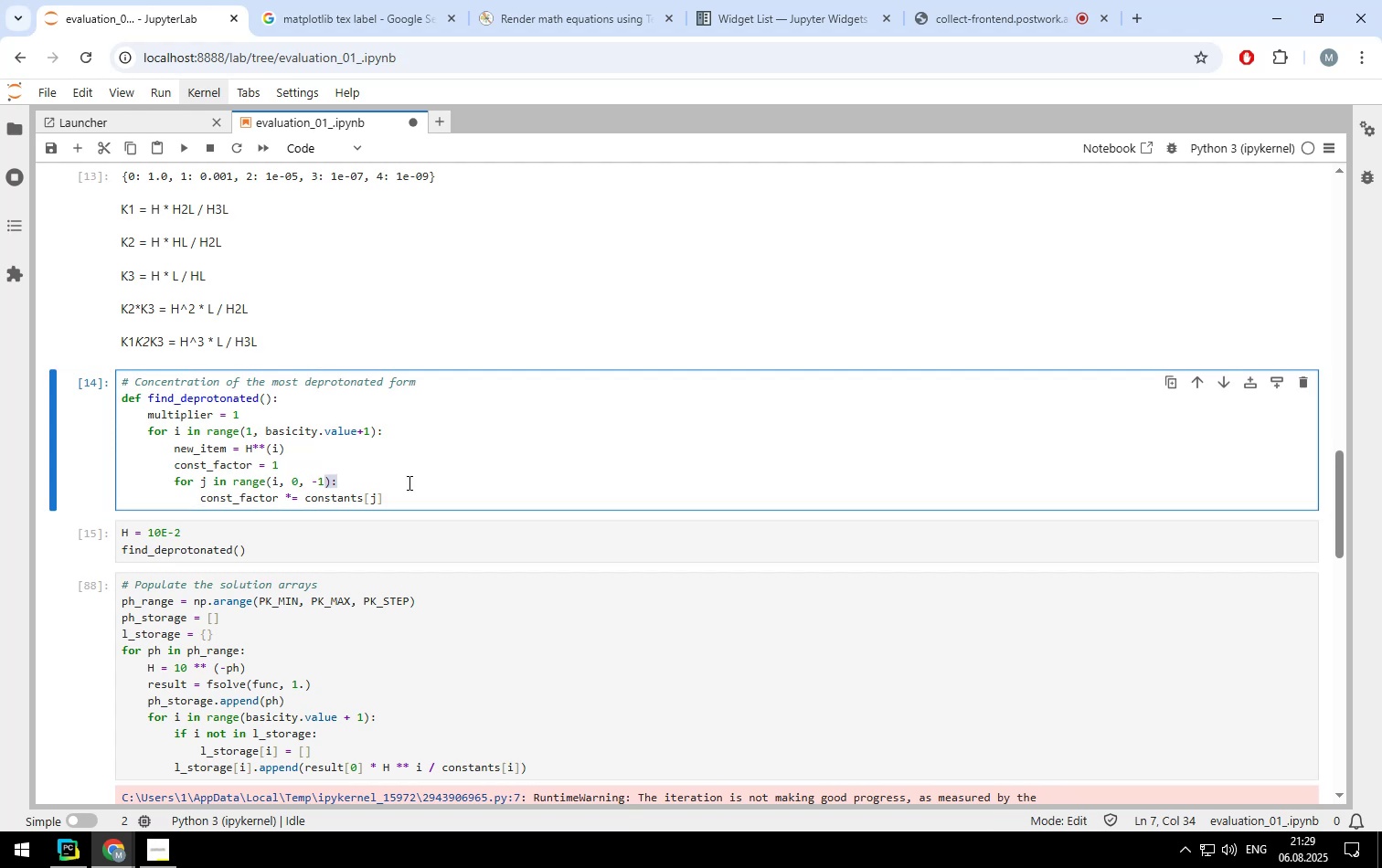 
left_click([408, 482])
 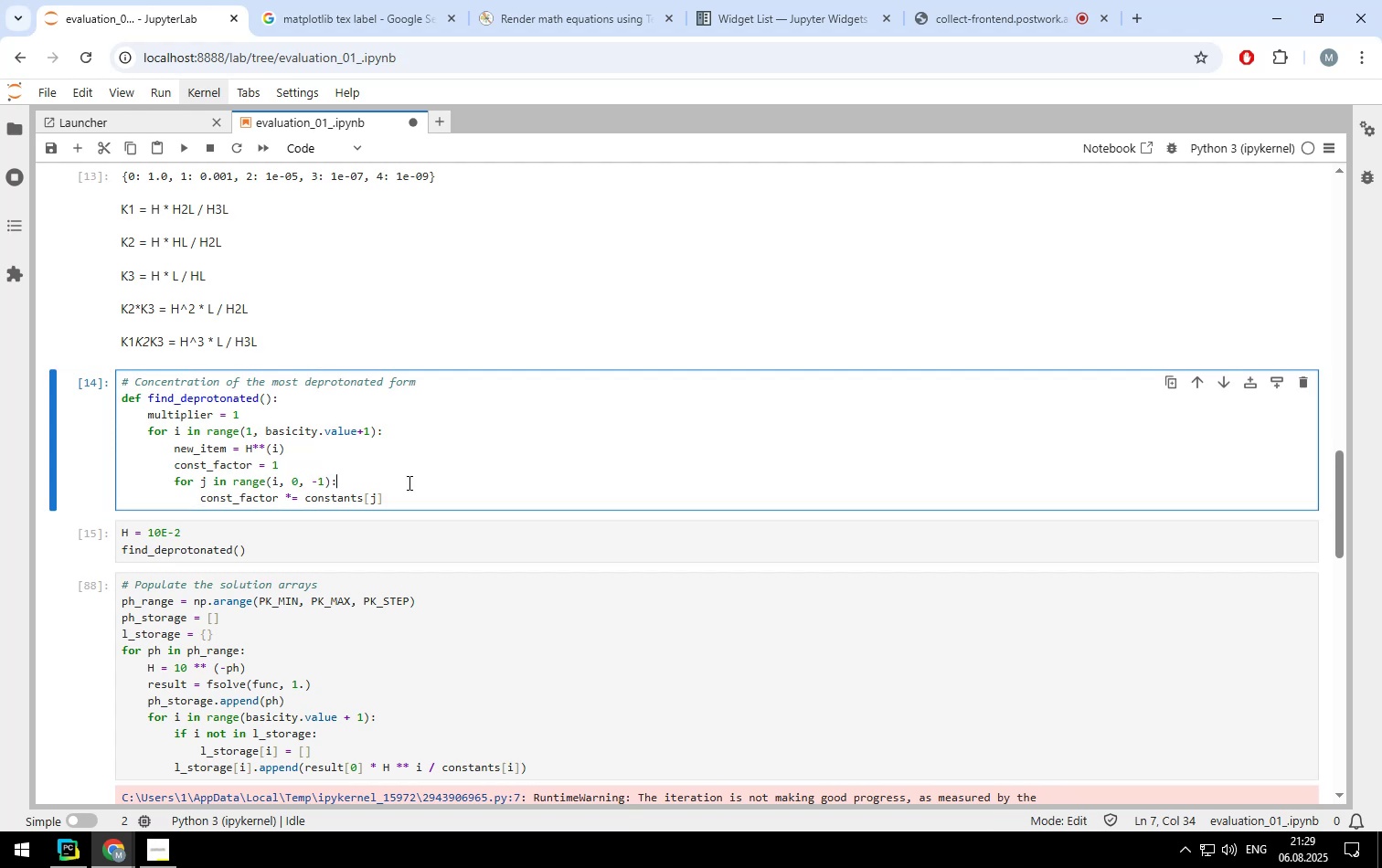 
key(Enter)
 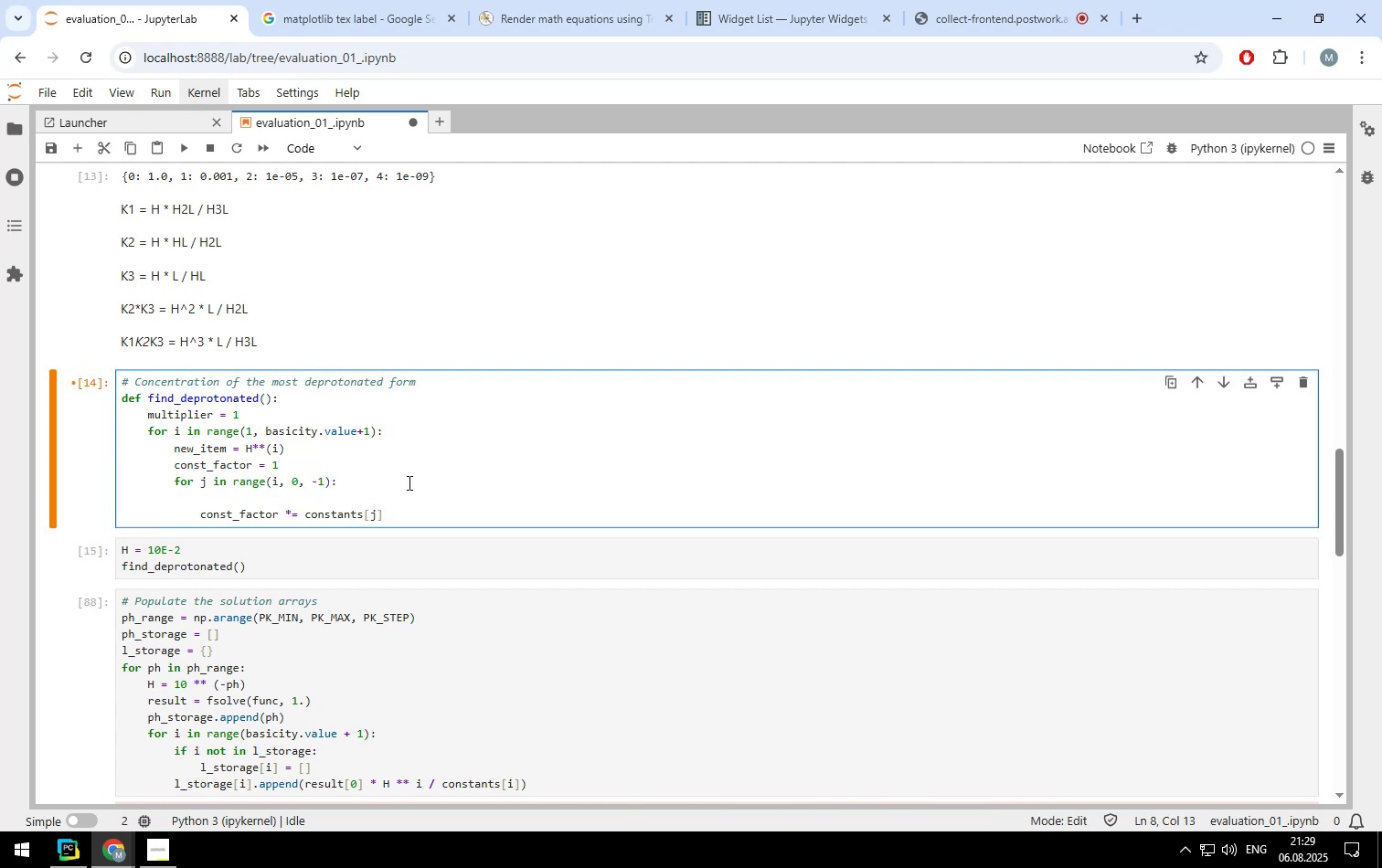 
type(print(j))
 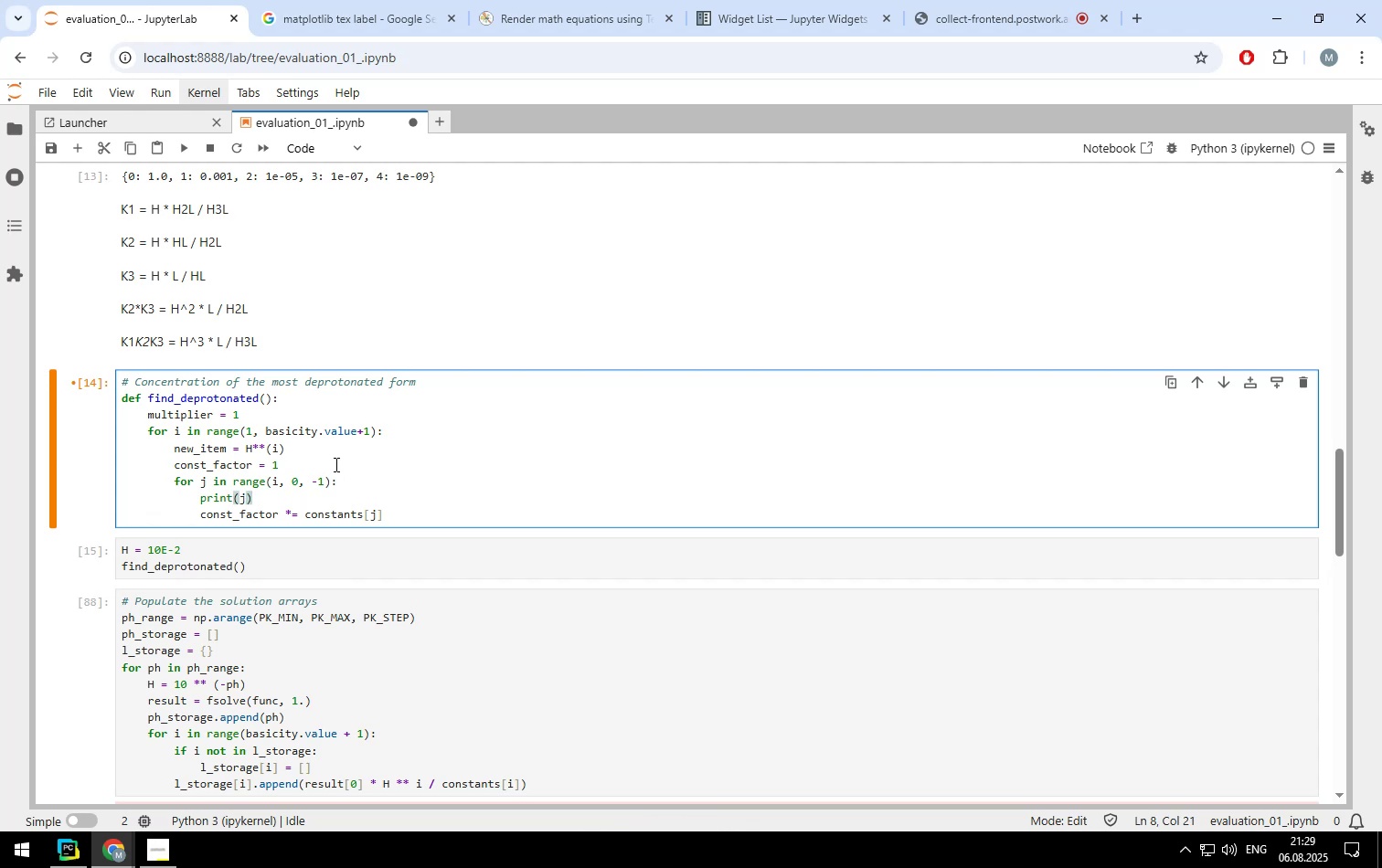 
left_click([333, 459])
 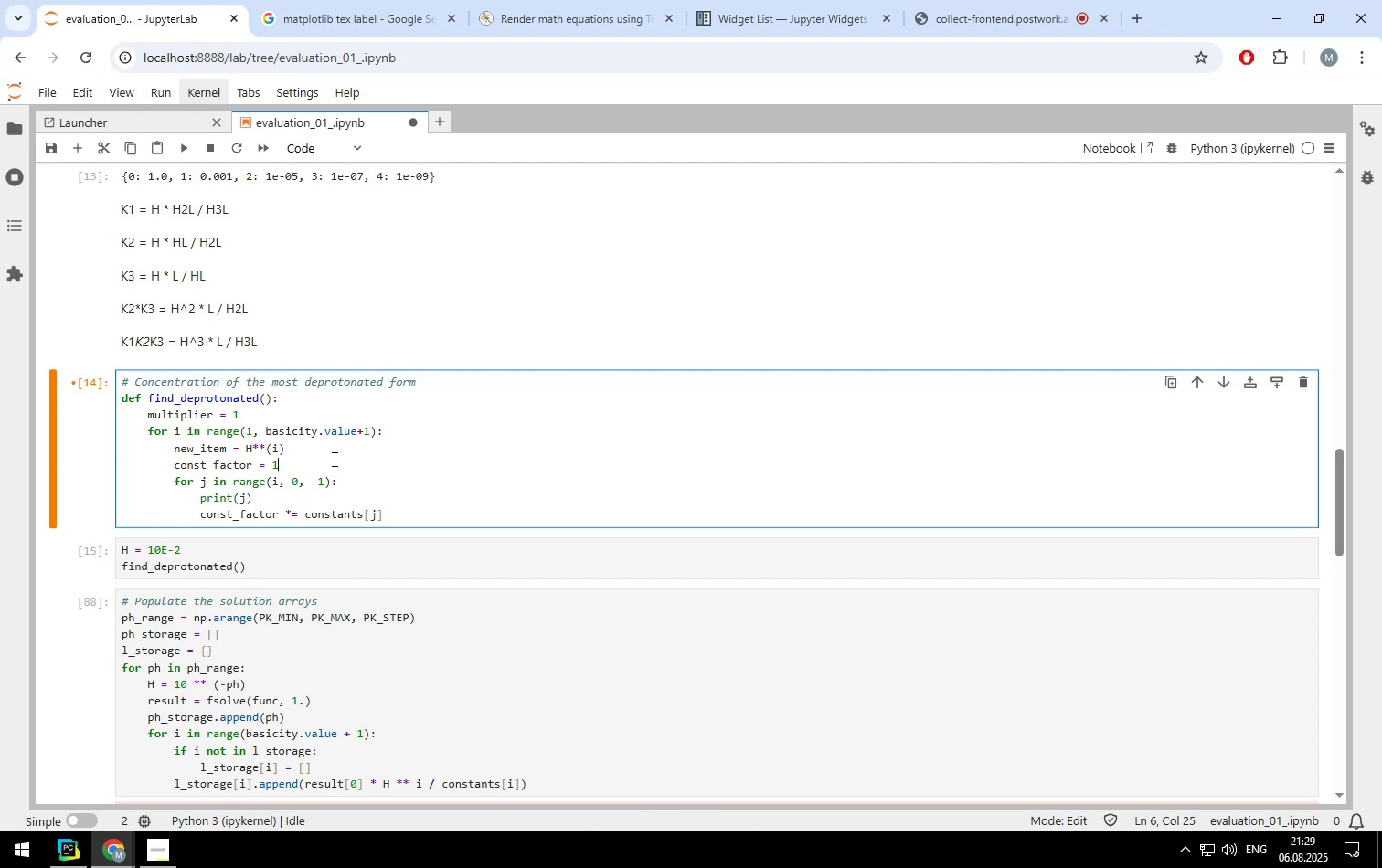 
key(Enter)
 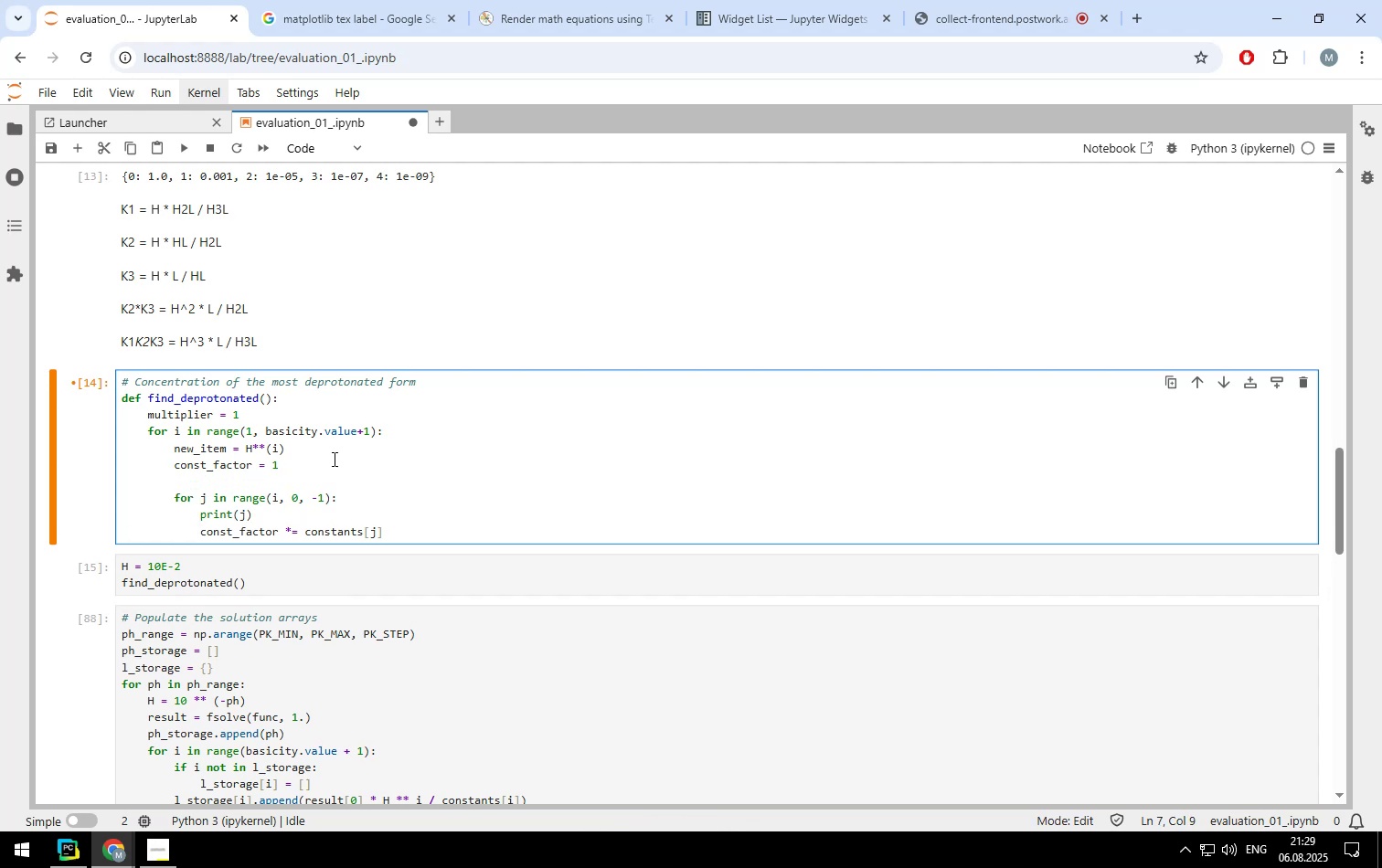 
type(print(i))
 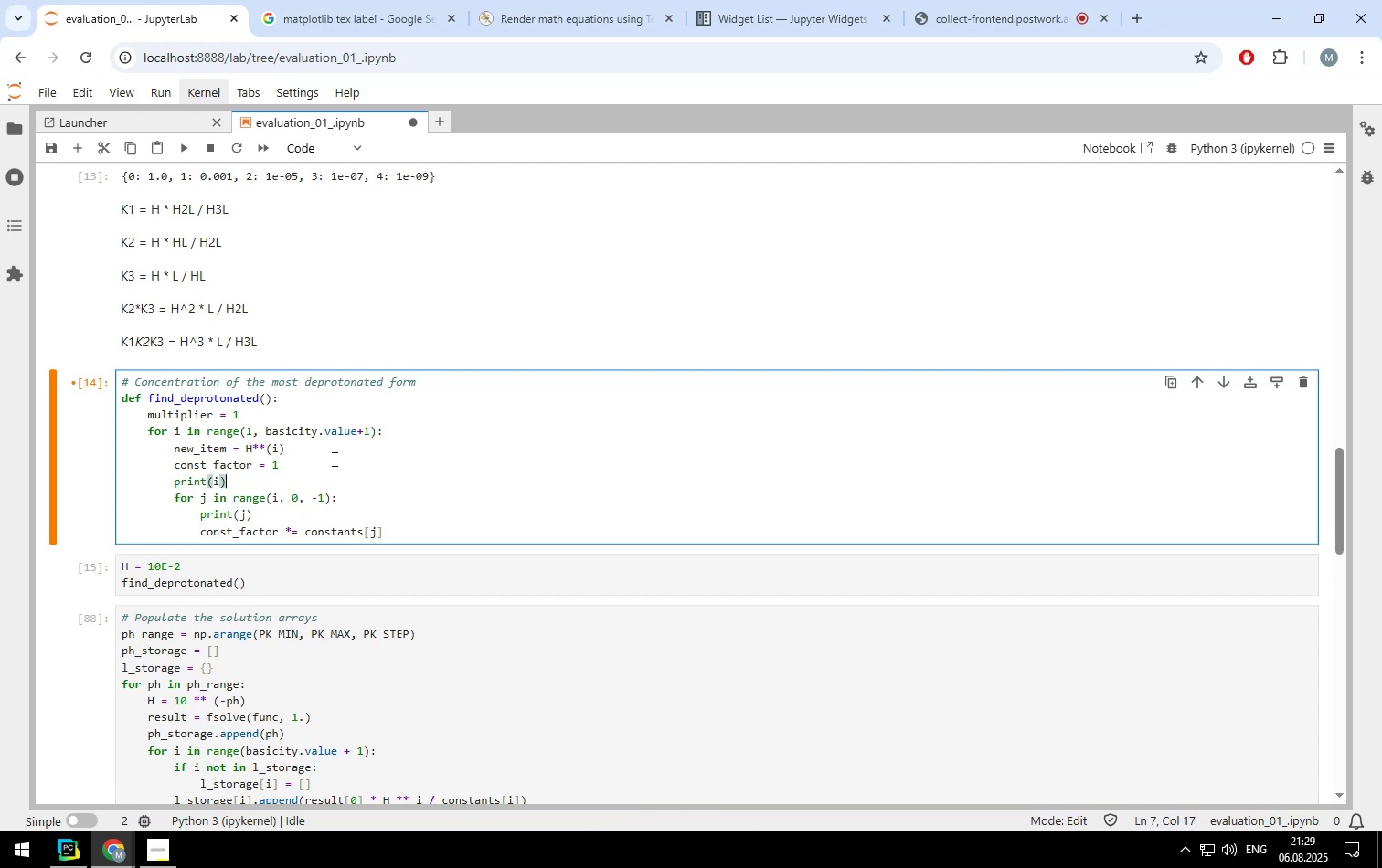 
key(Shift+Enter)
 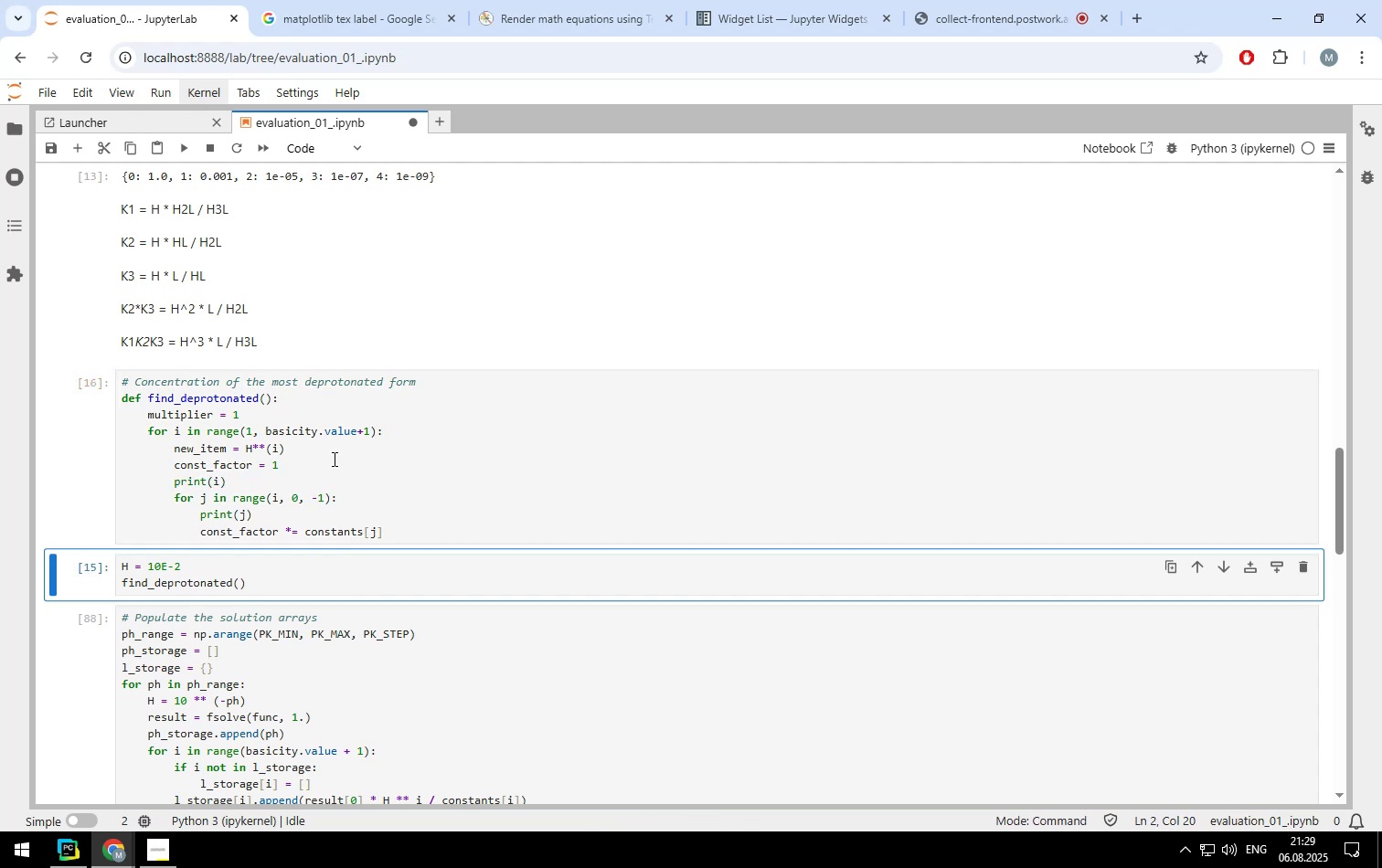 
key(Shift+Enter)
 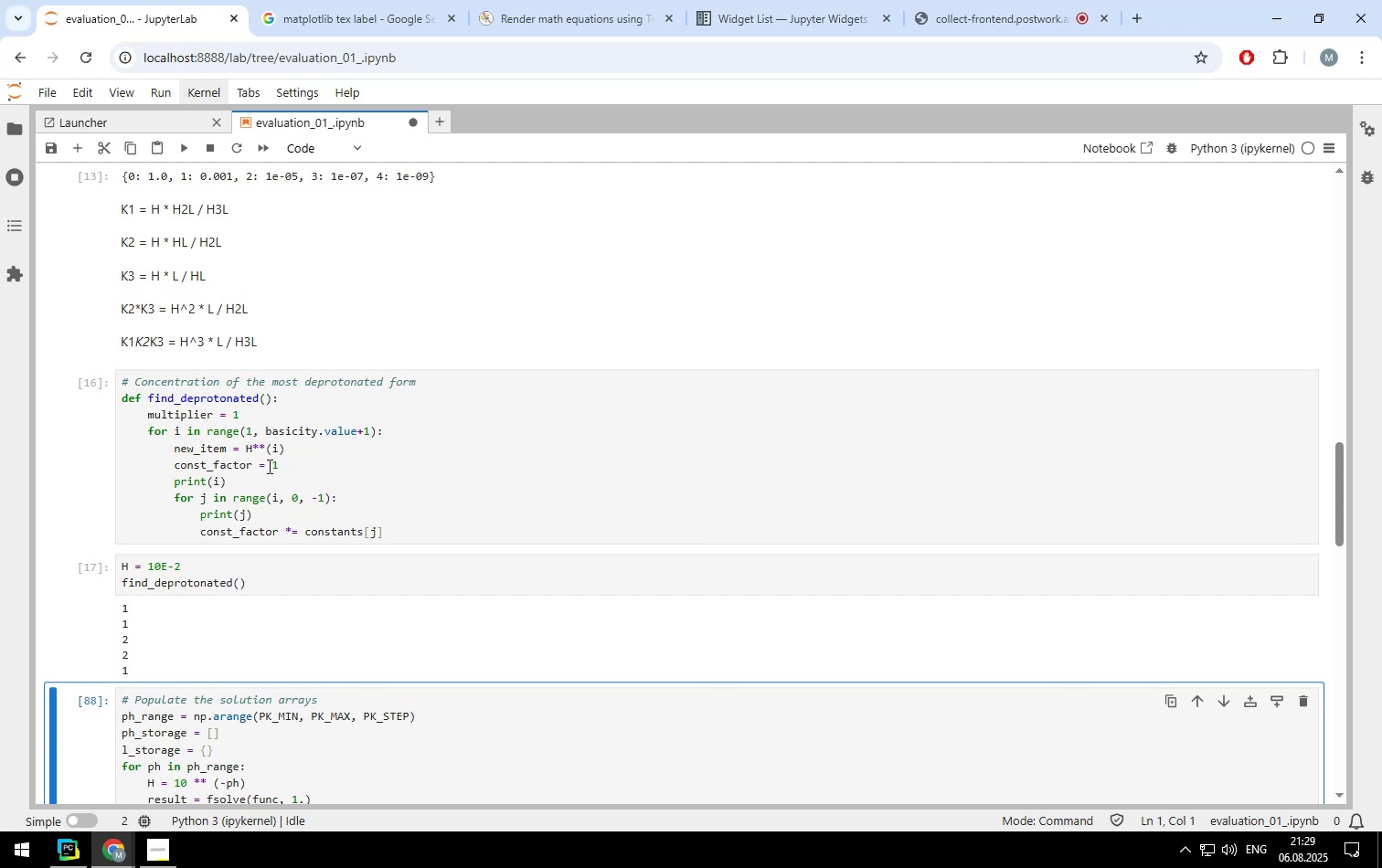 
left_click([213, 479])
 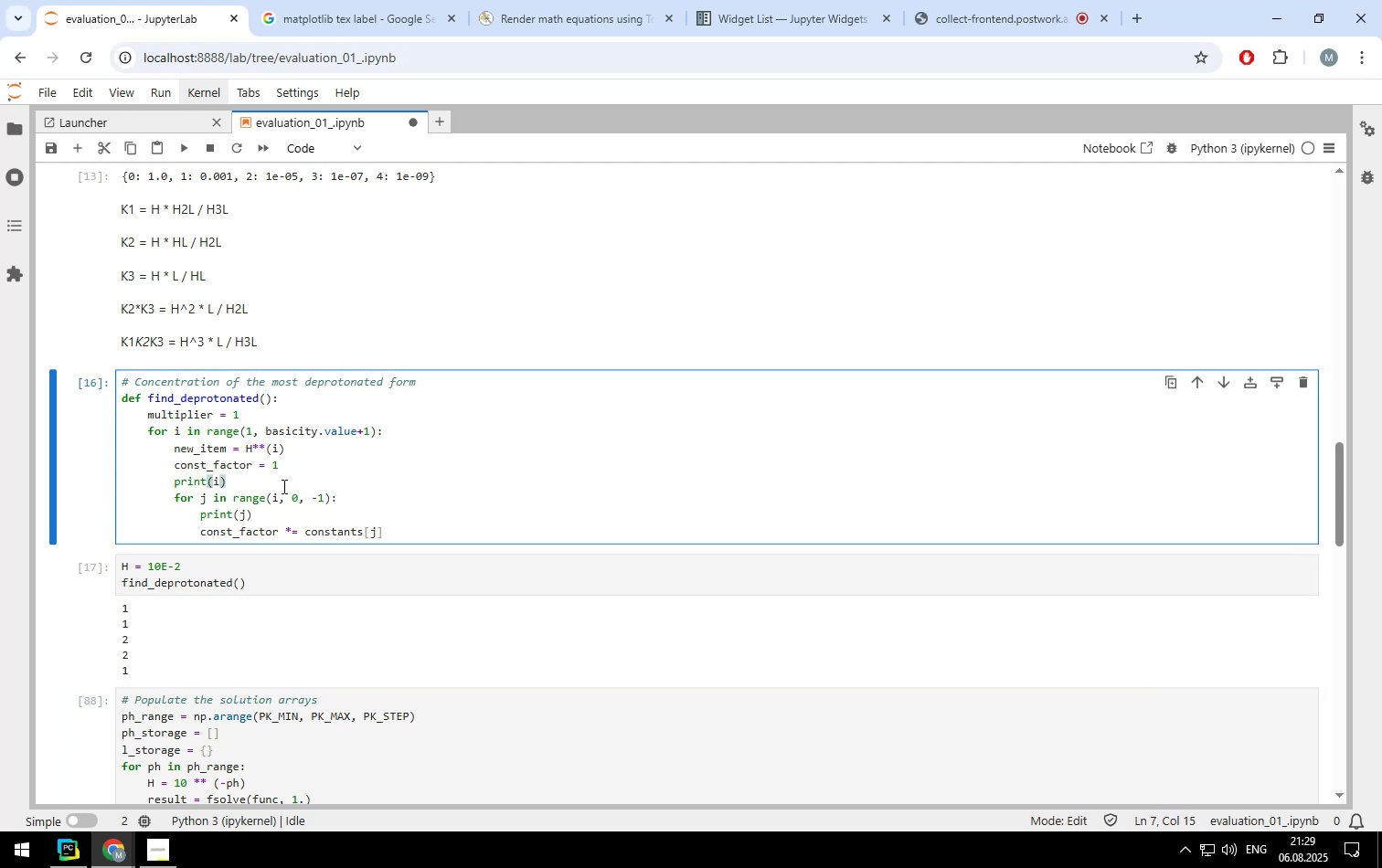 
key(Quote)
 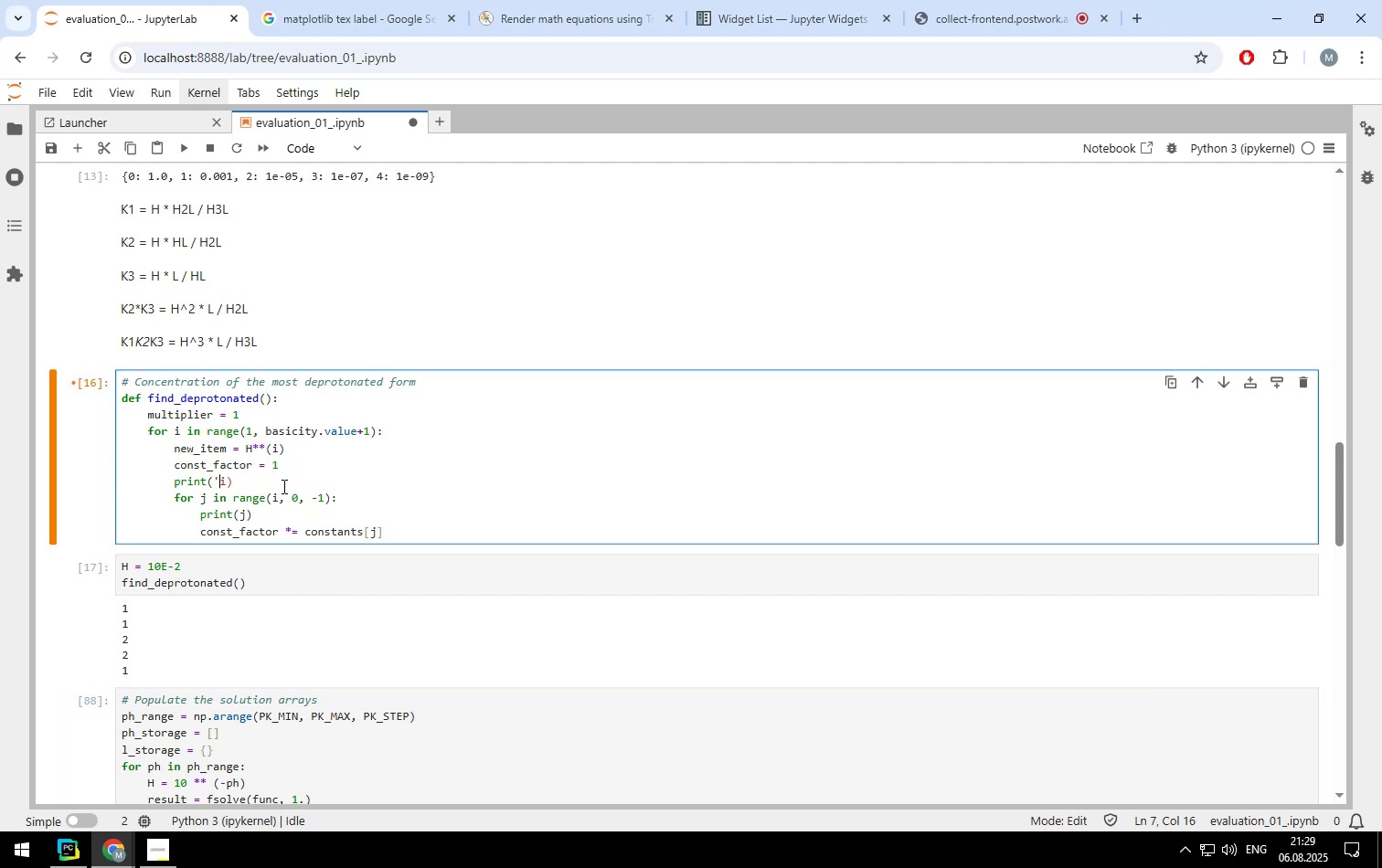 
key(Quote)
 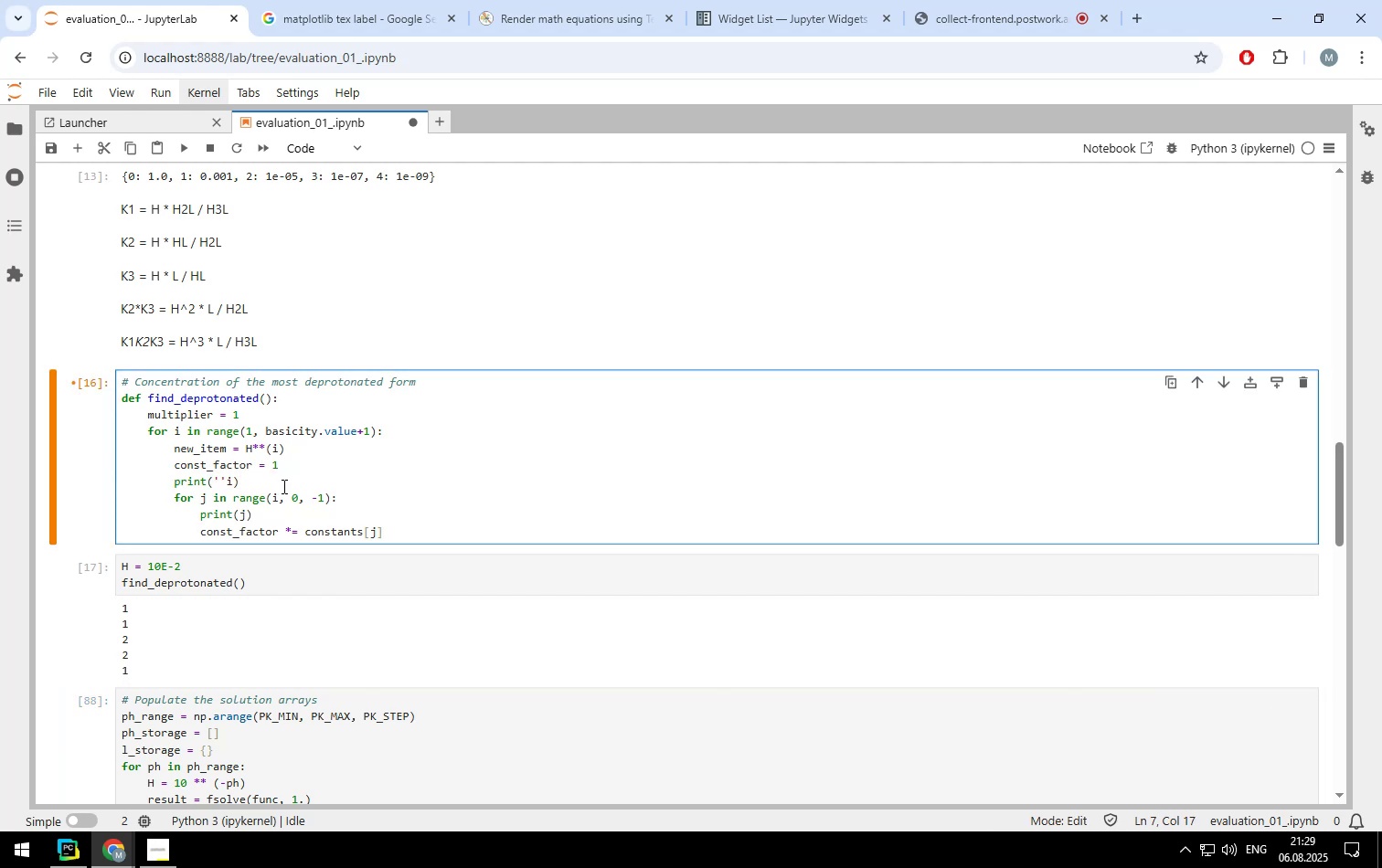 
key(Comma)
 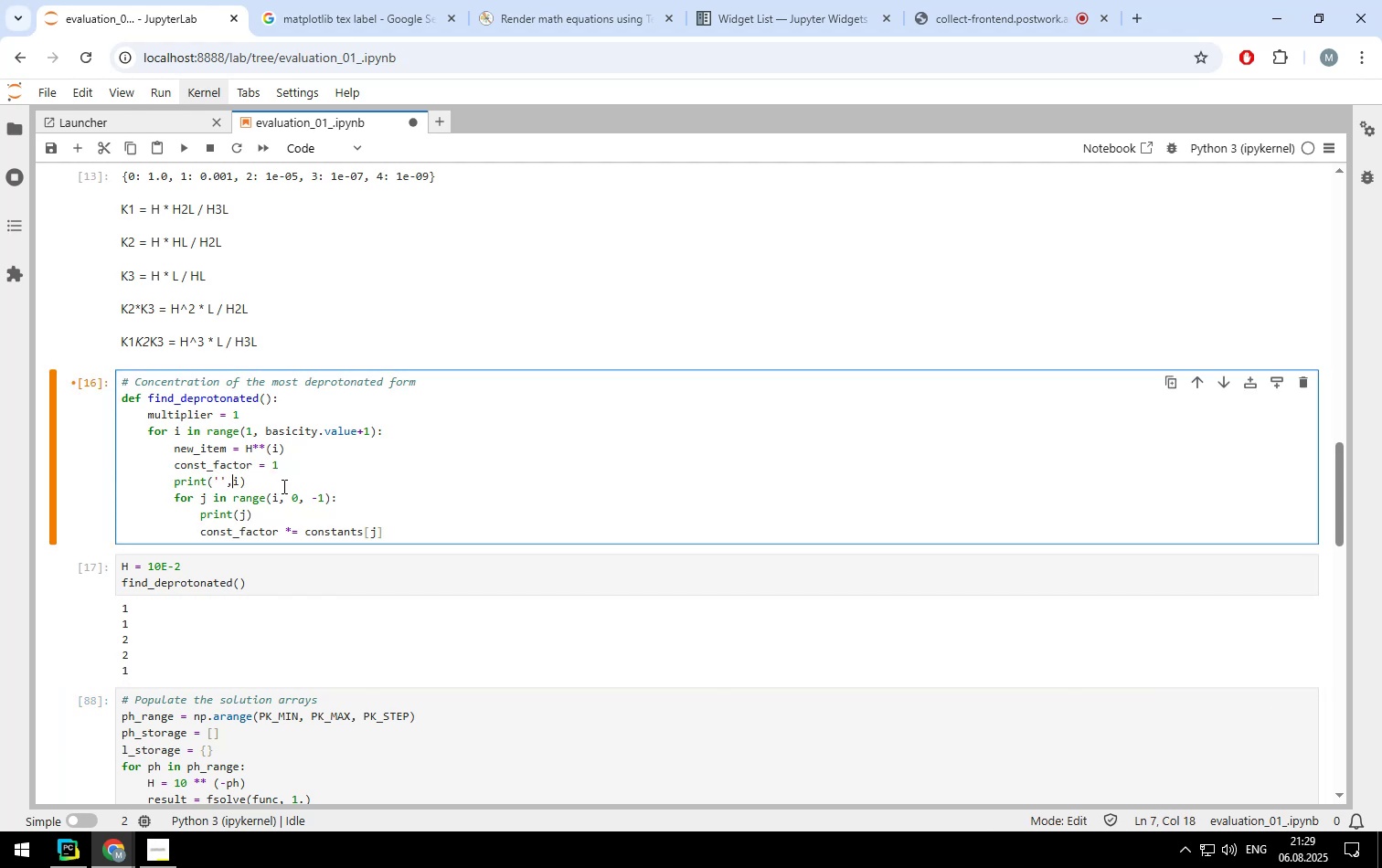 
key(ArrowLeft)
 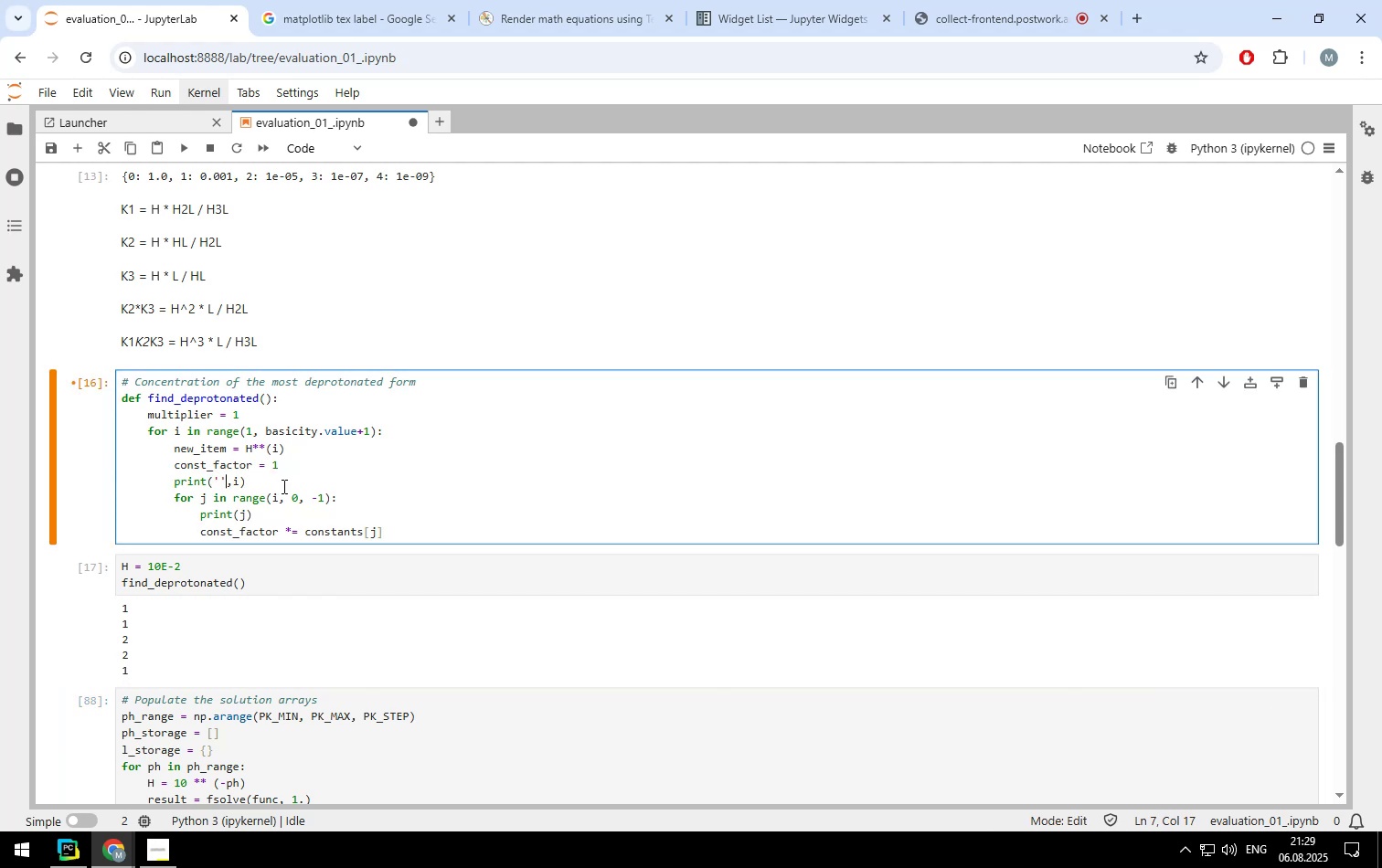 
key(ArrowLeft)
 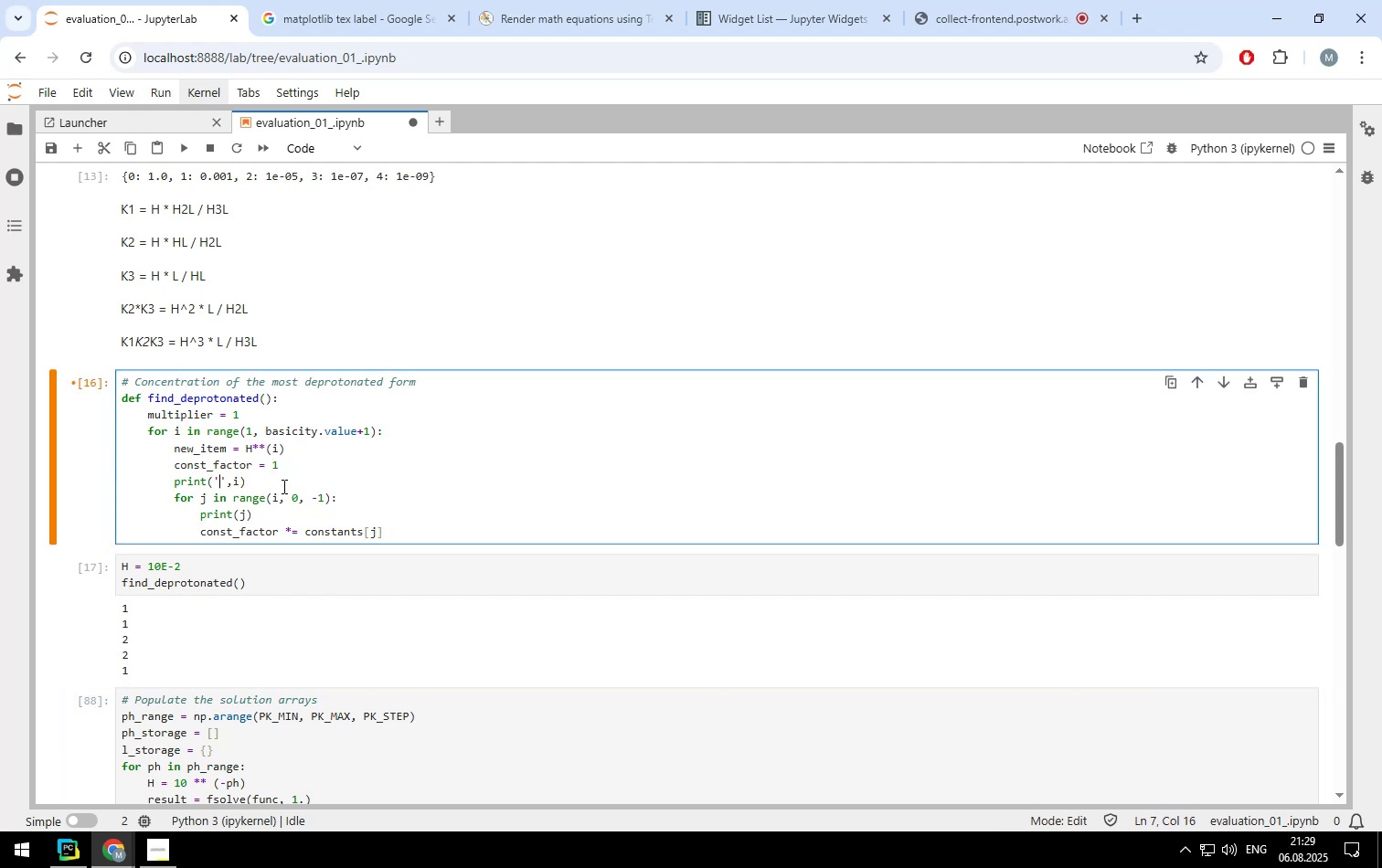 
key(I)
 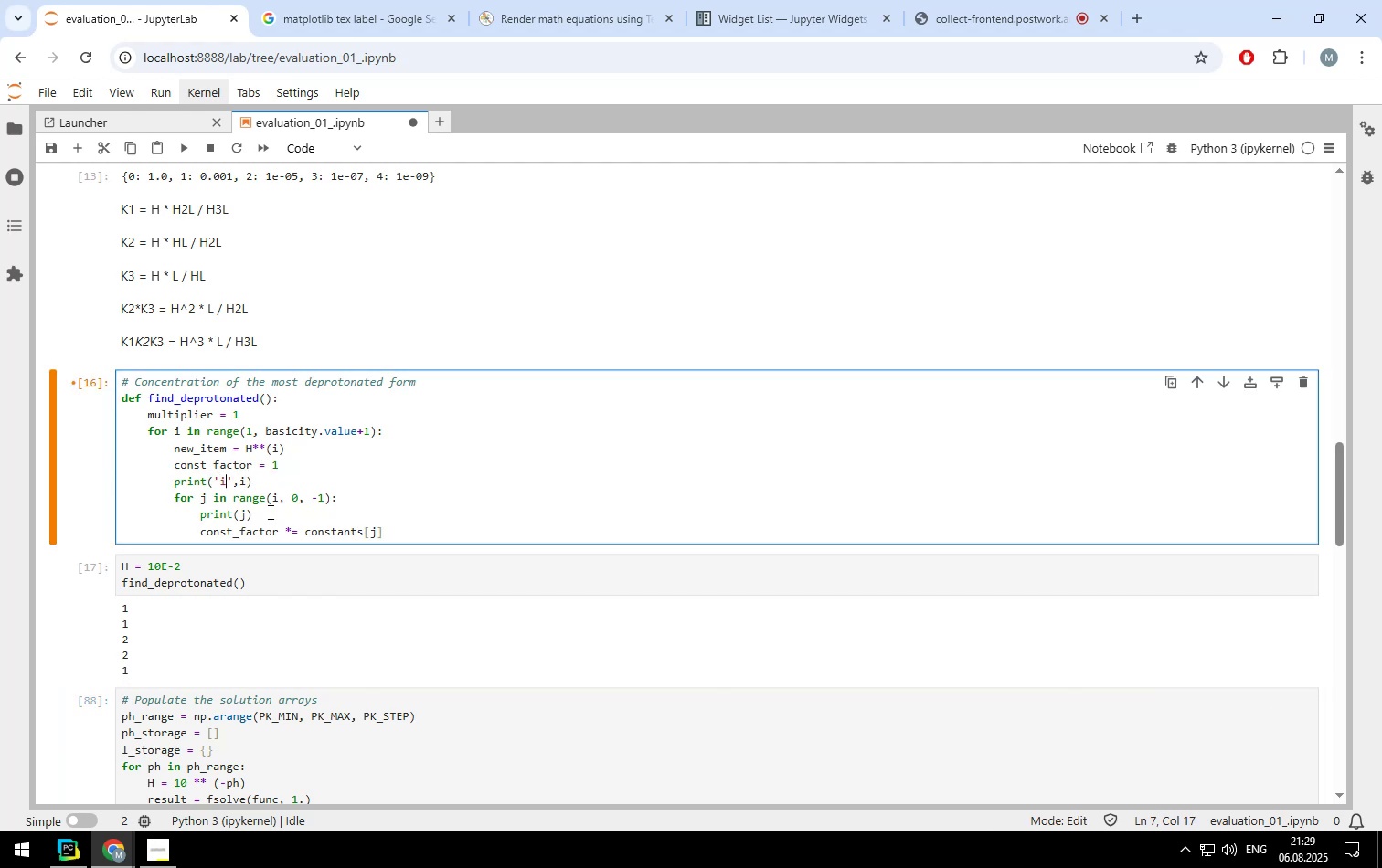 
left_click([237, 512])
 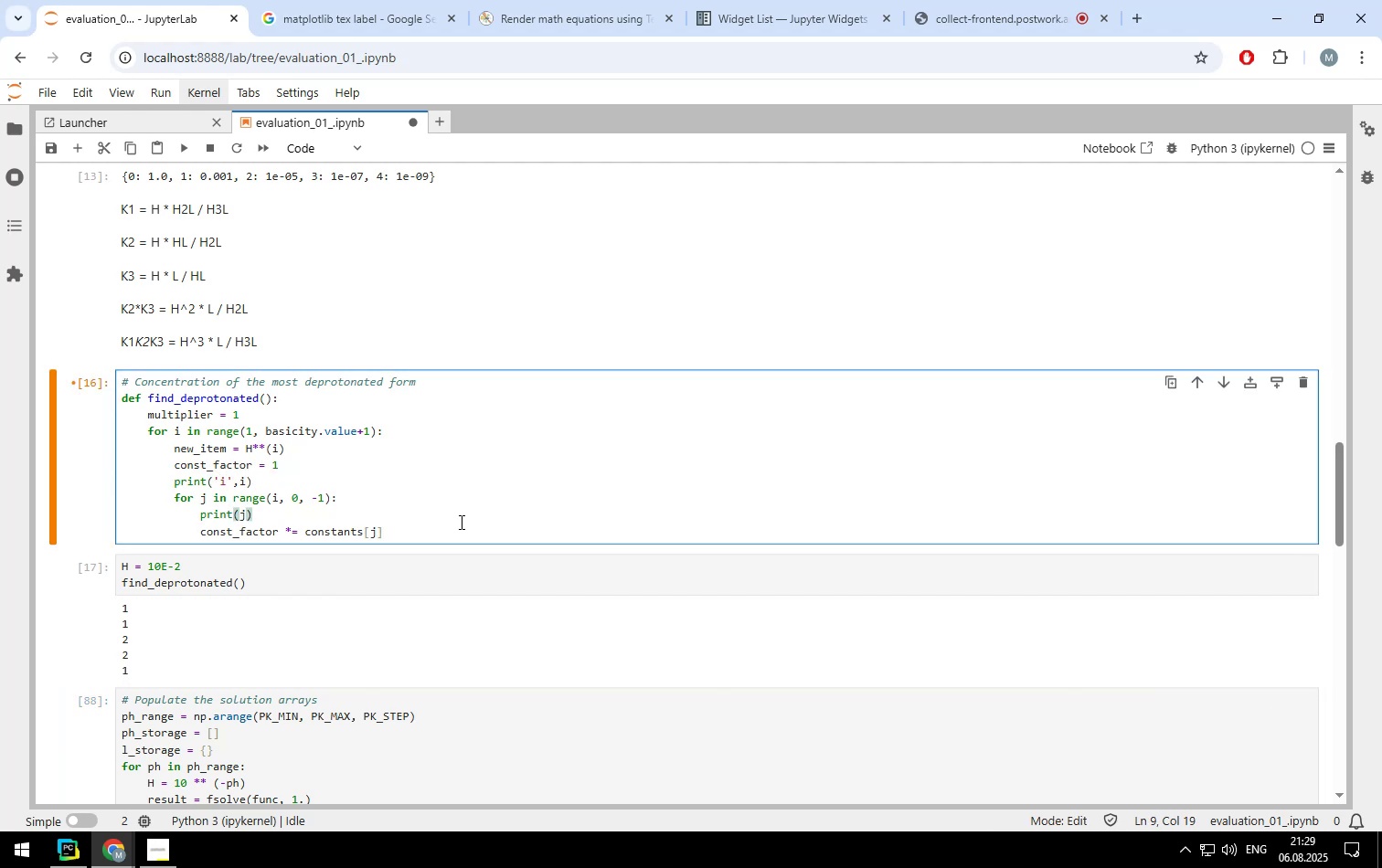 
key(Quote)
 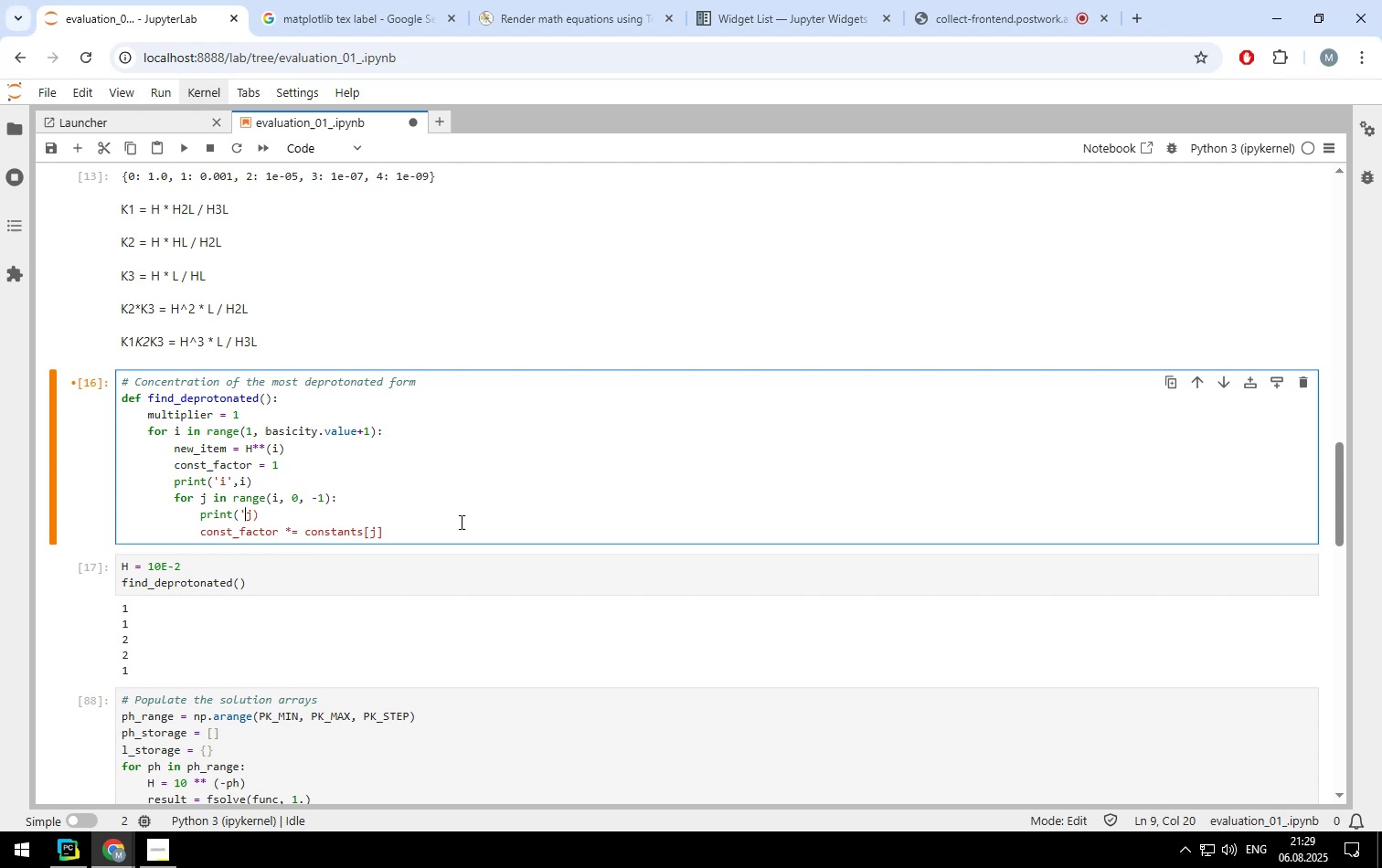 
key(Quote)
 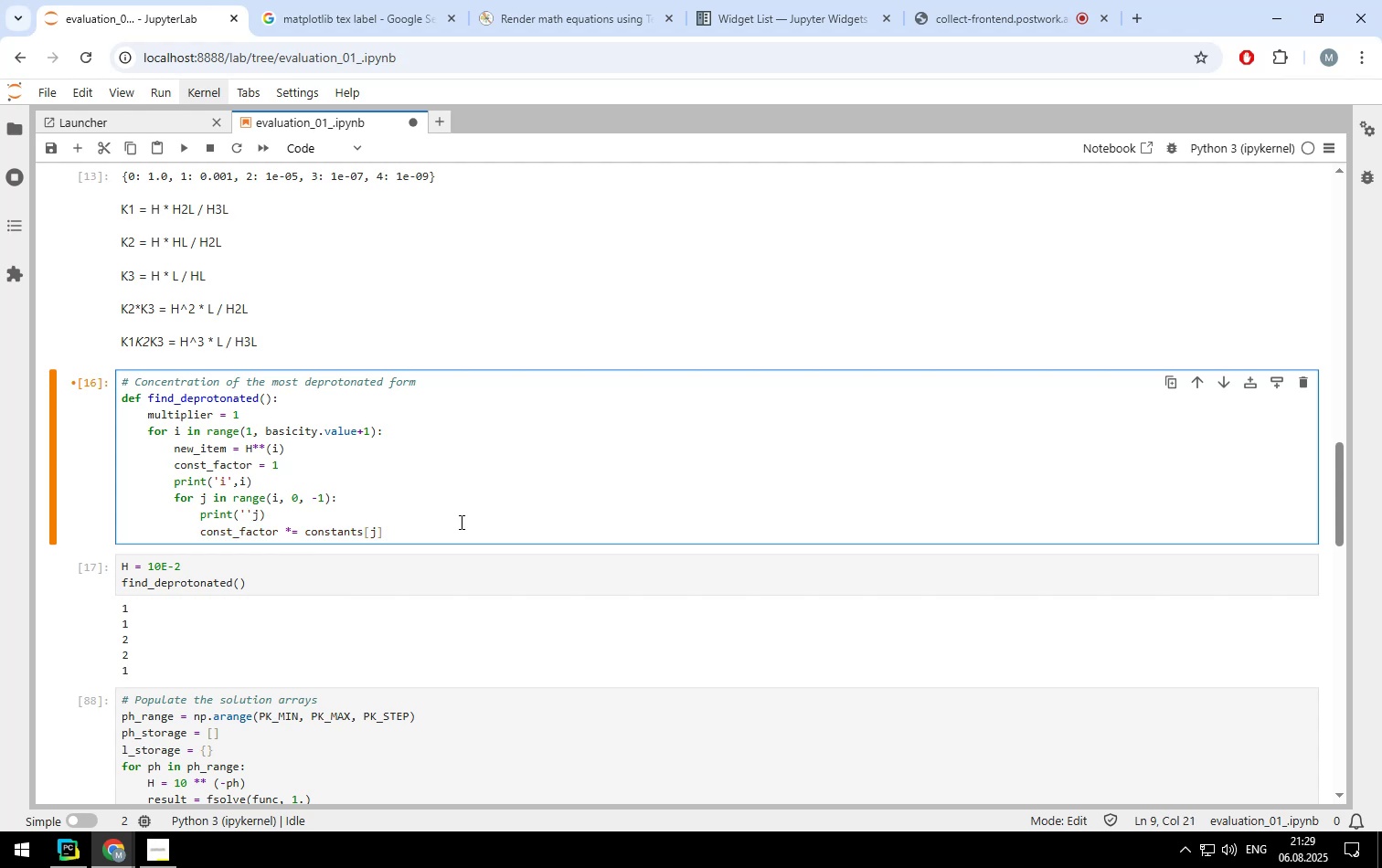 
key(Comma)
 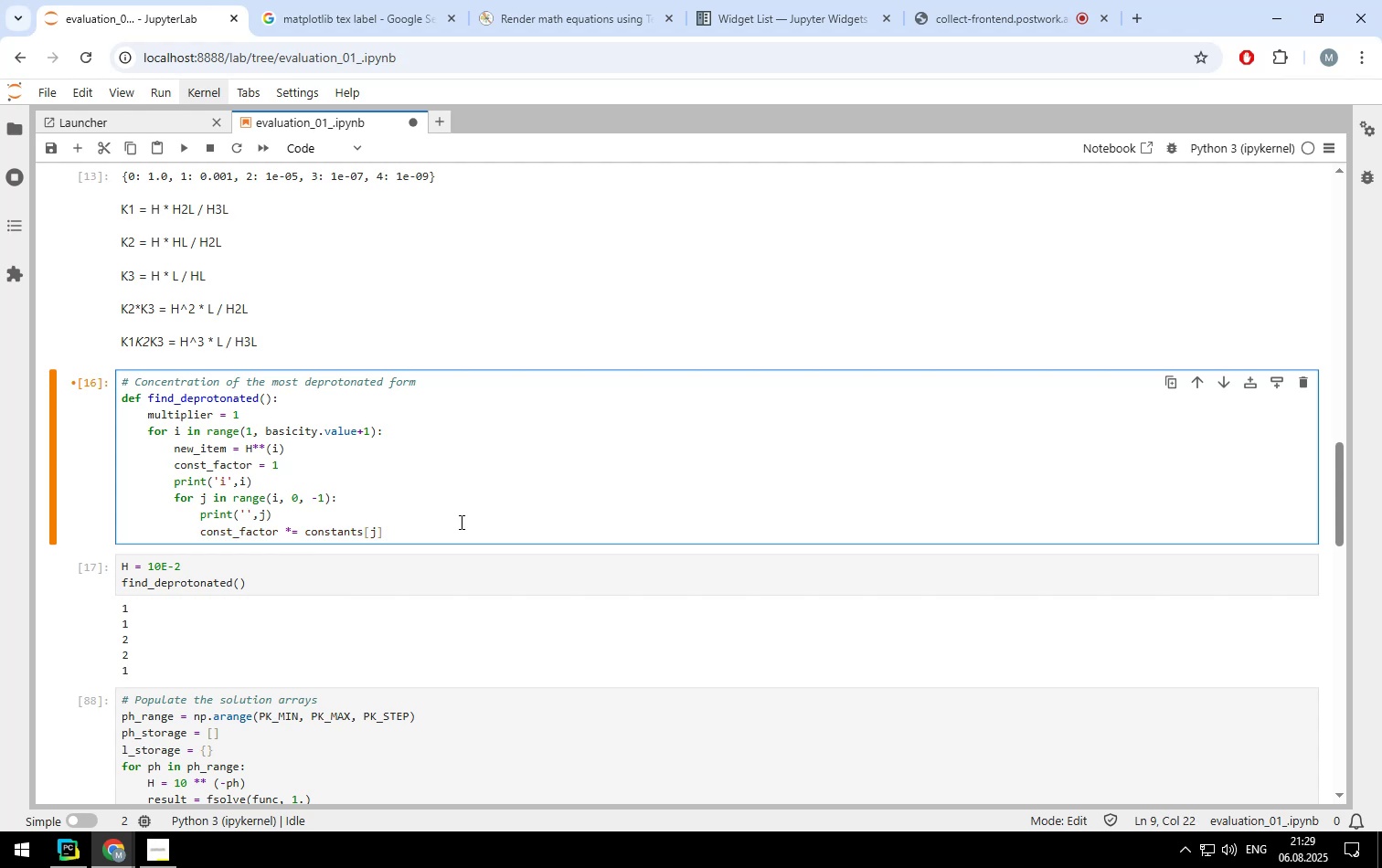 
key(ArrowLeft)
 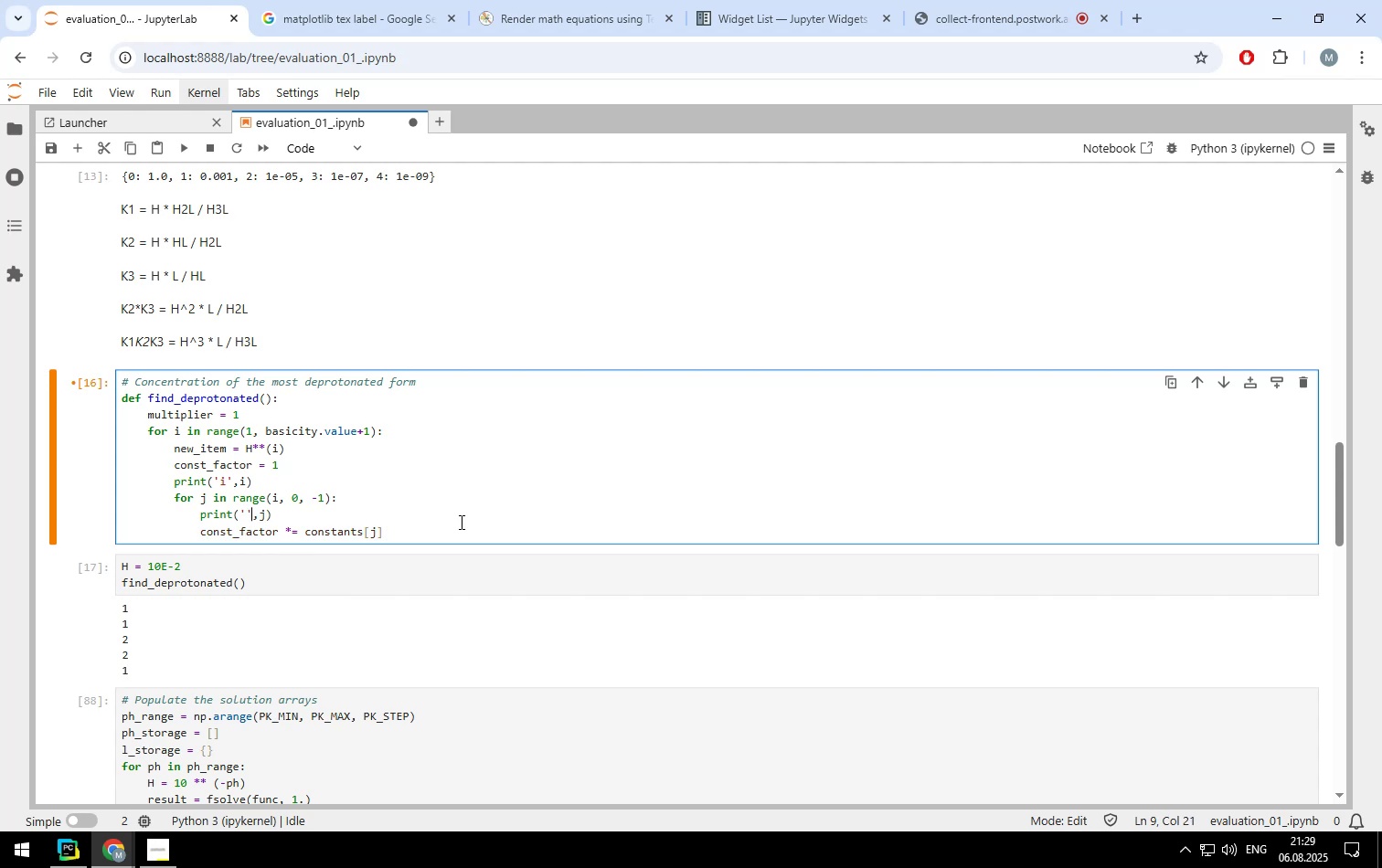 
key(ArrowLeft)
 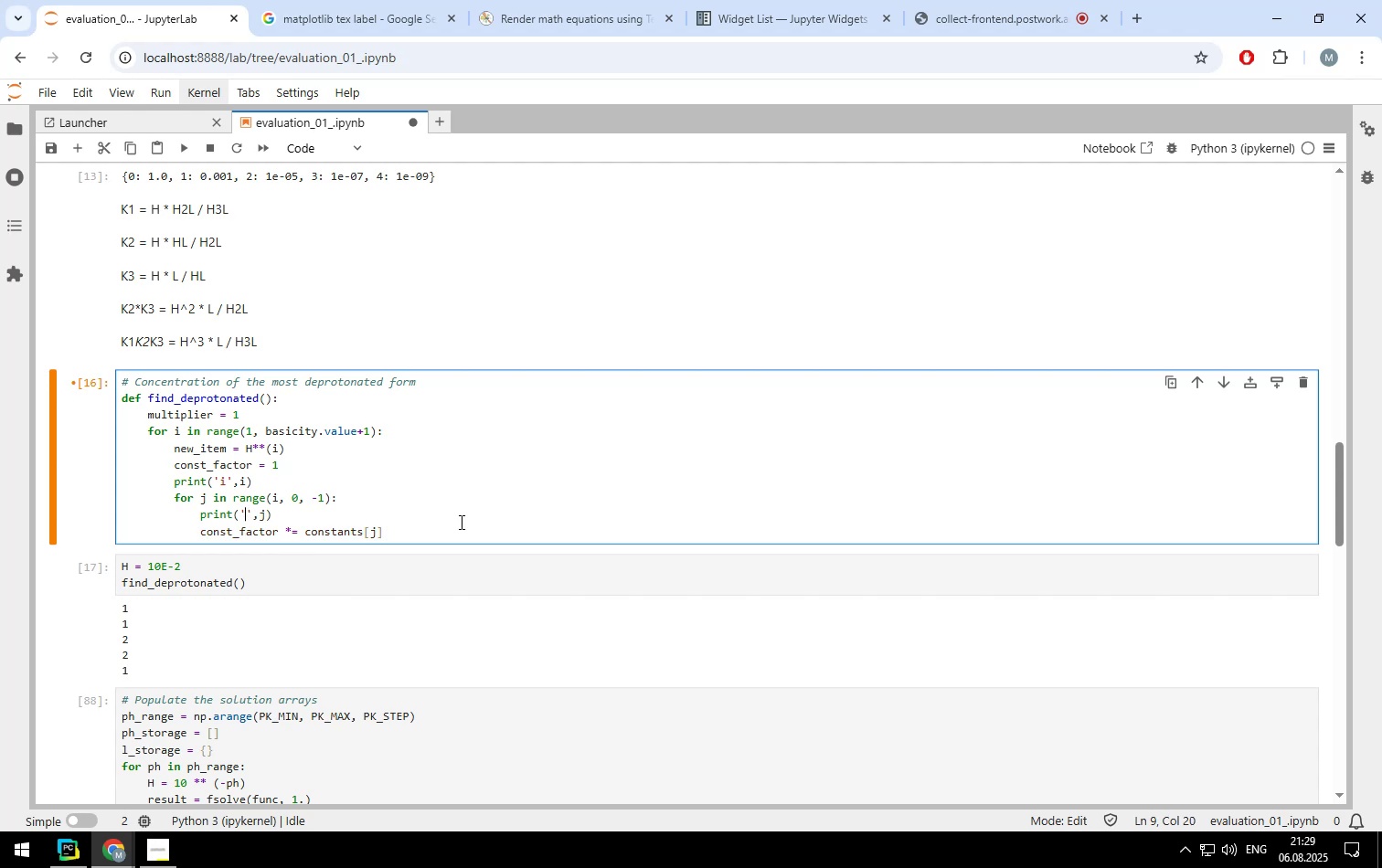 
key(J)
 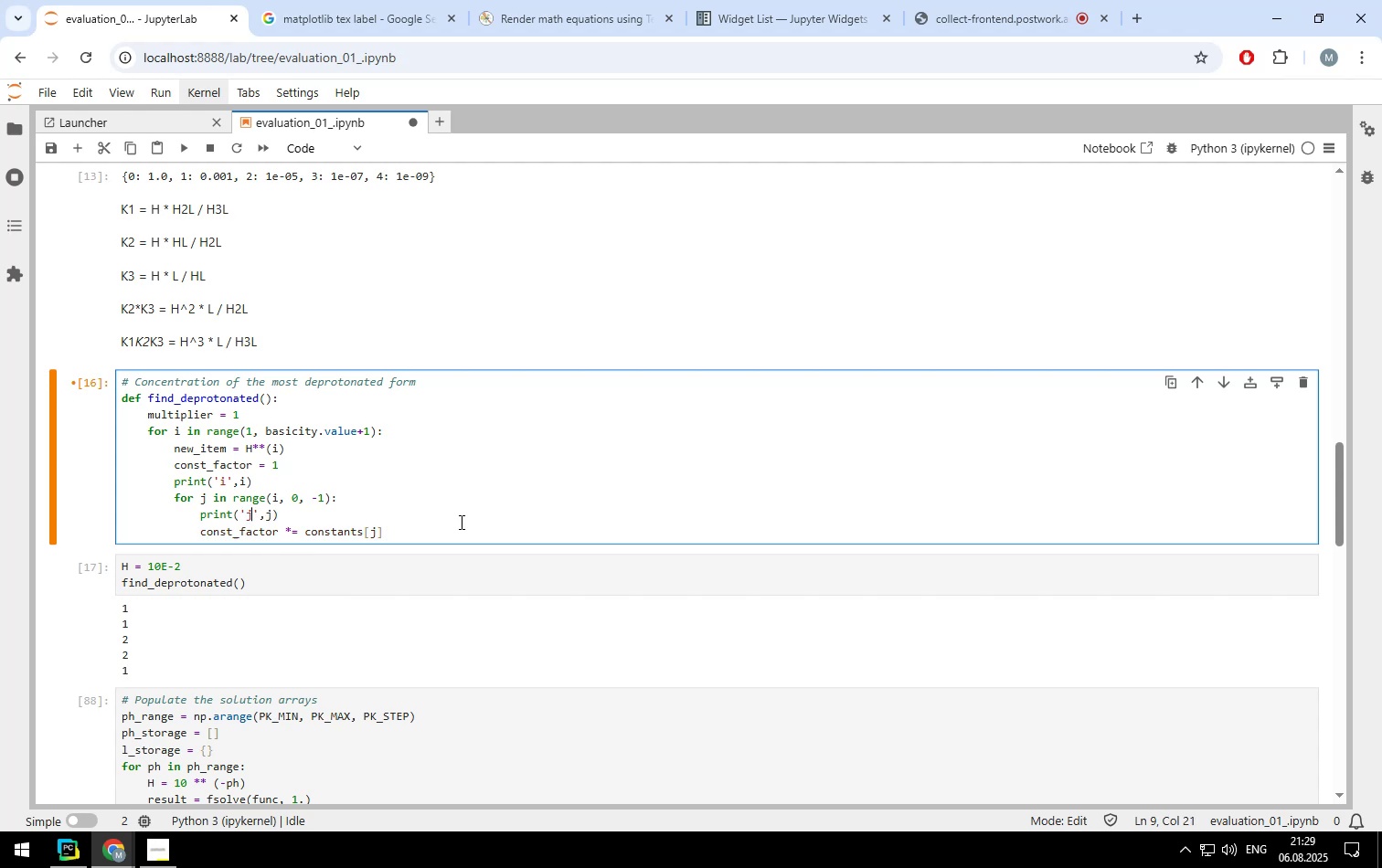 
key(Shift+ShiftLeft)
 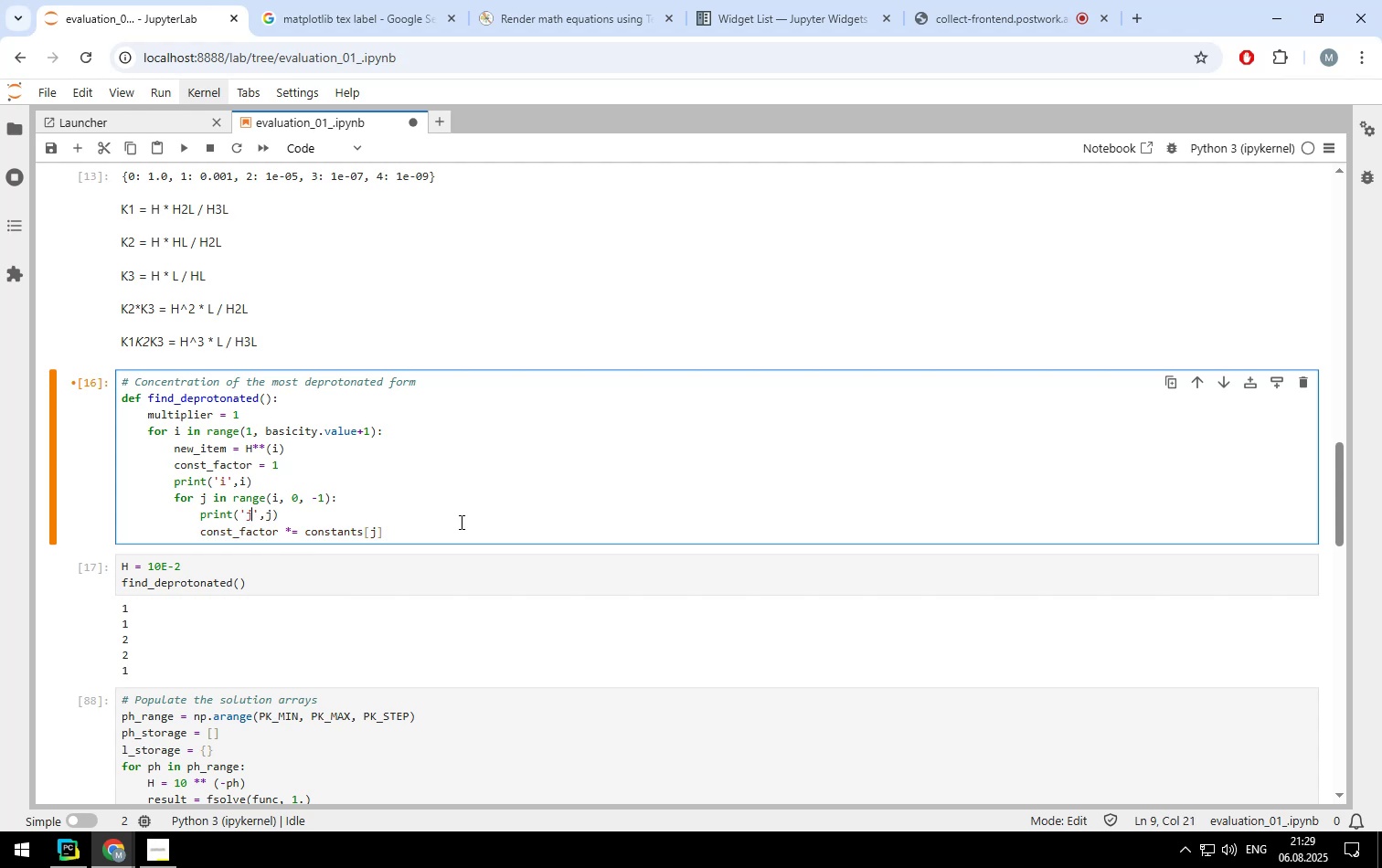 
key(Shift+Enter)
 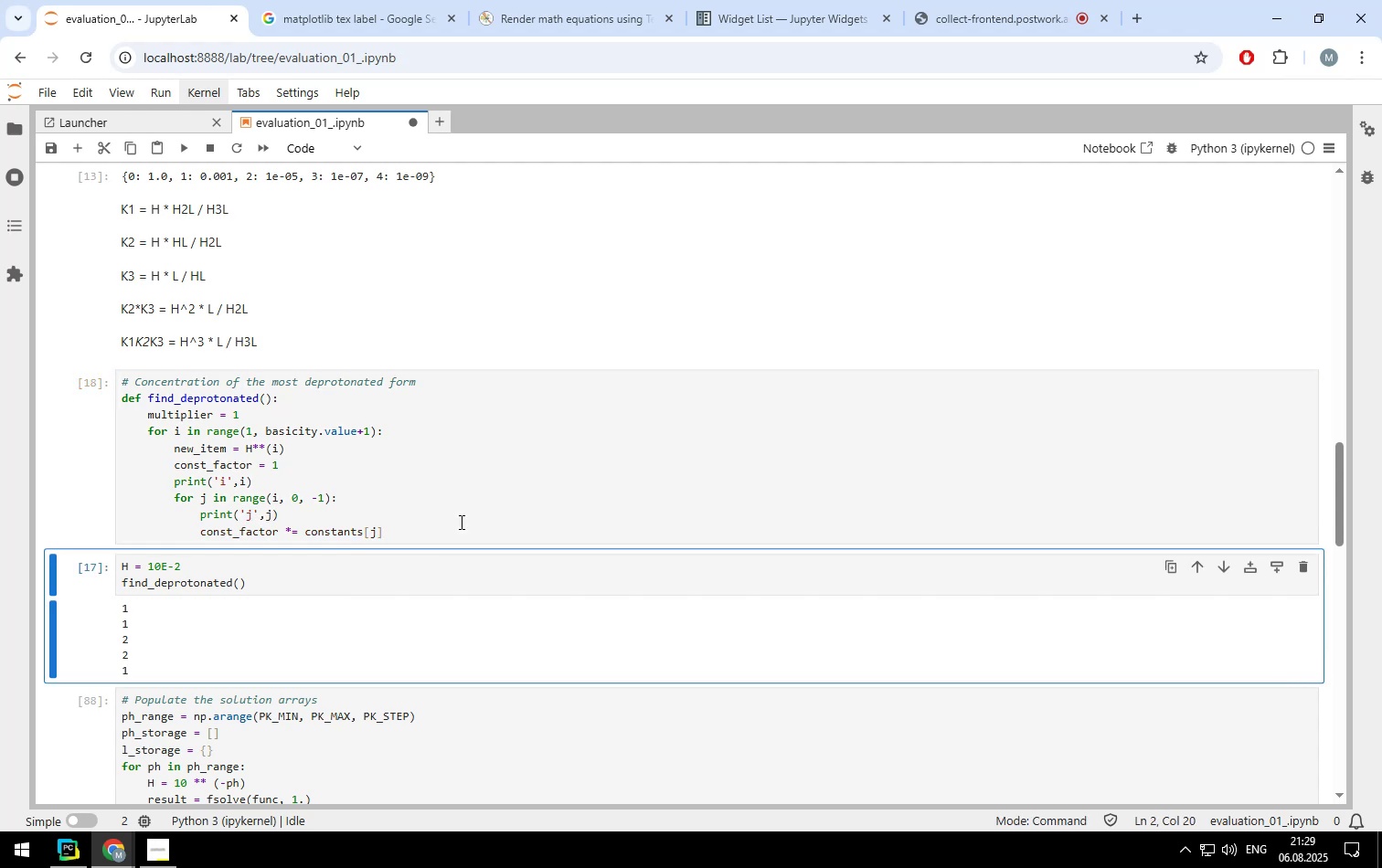 
key(Shift+ShiftLeft)
 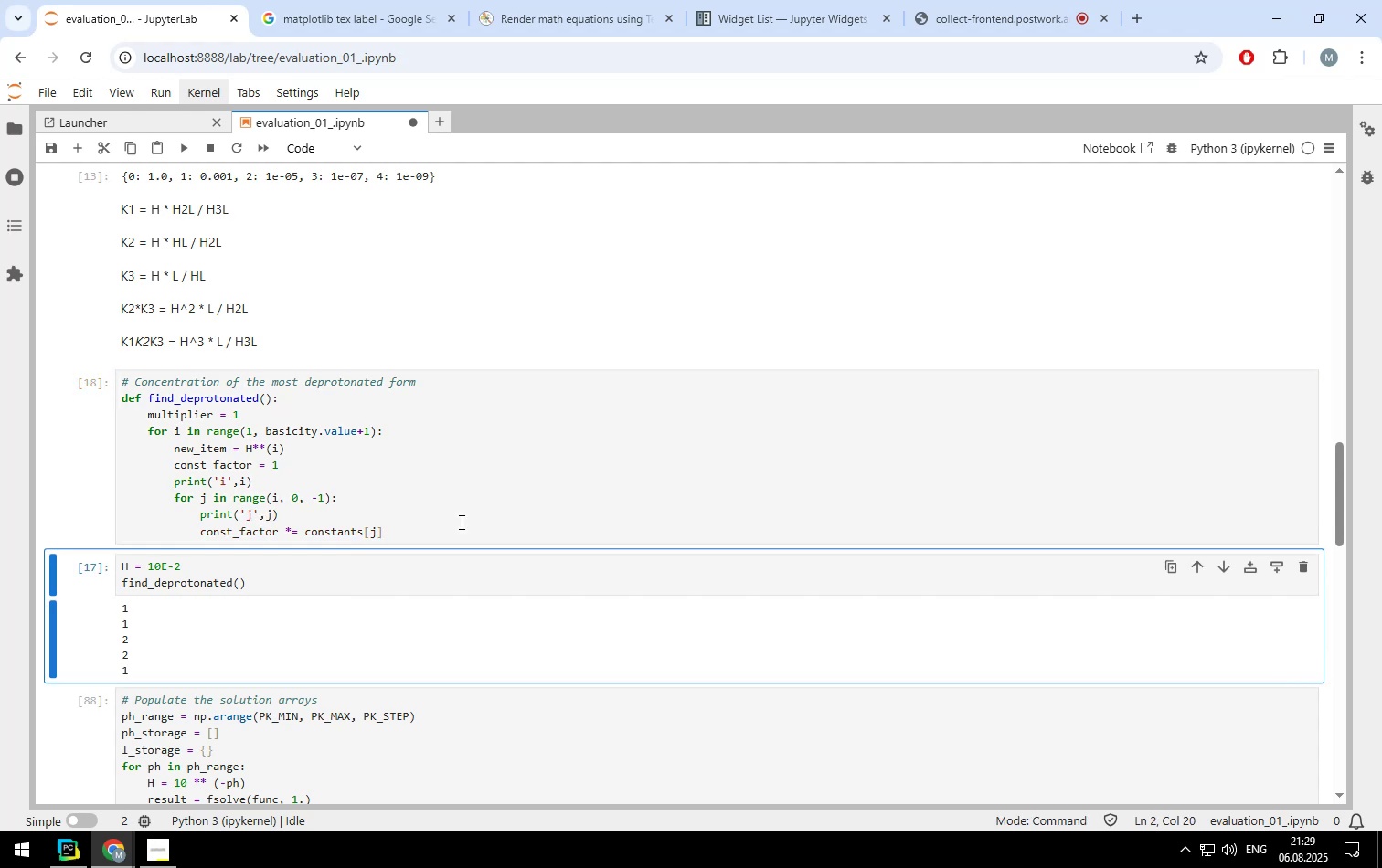 
key(Shift+Enter)
 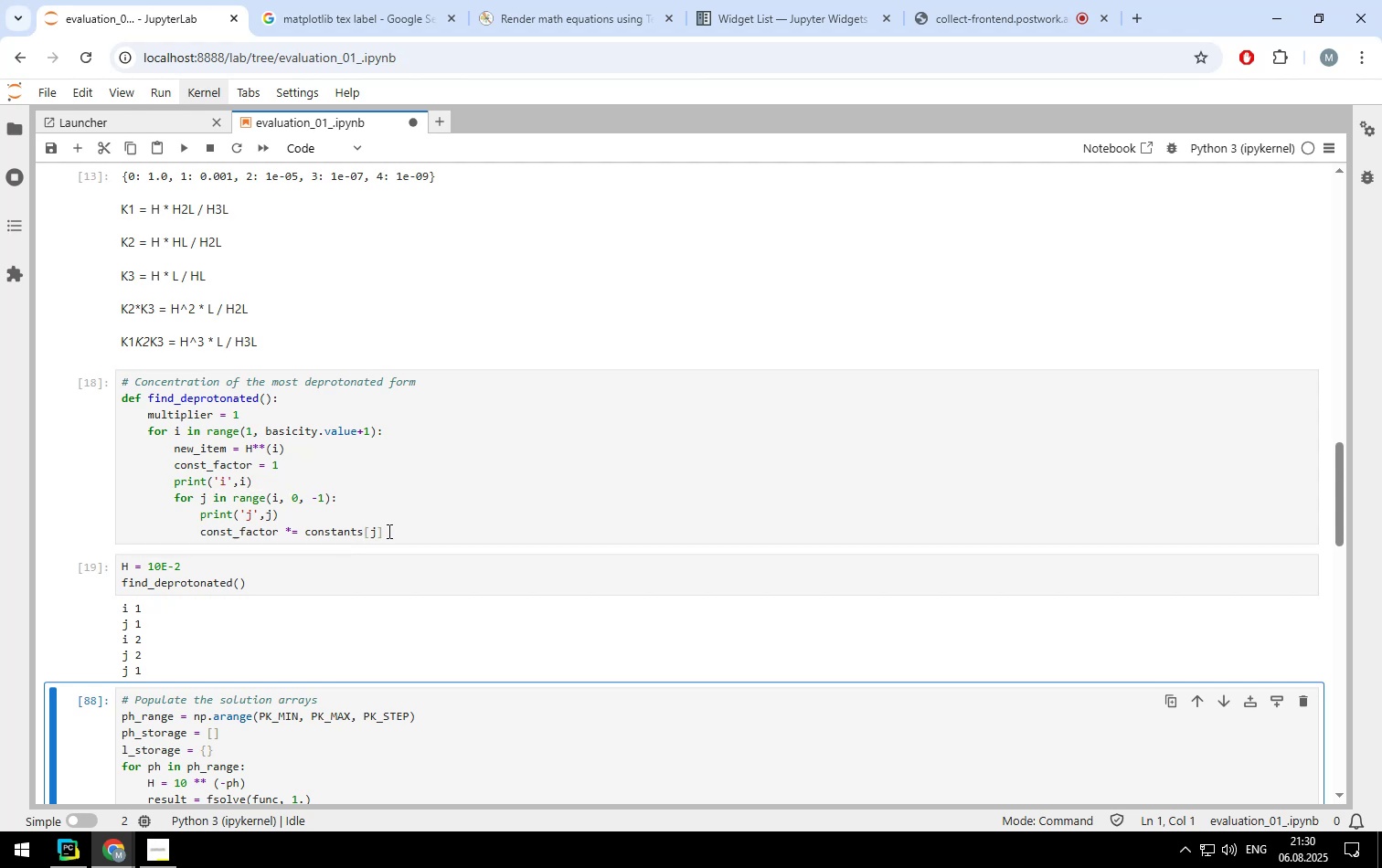 
wait(28.55)
 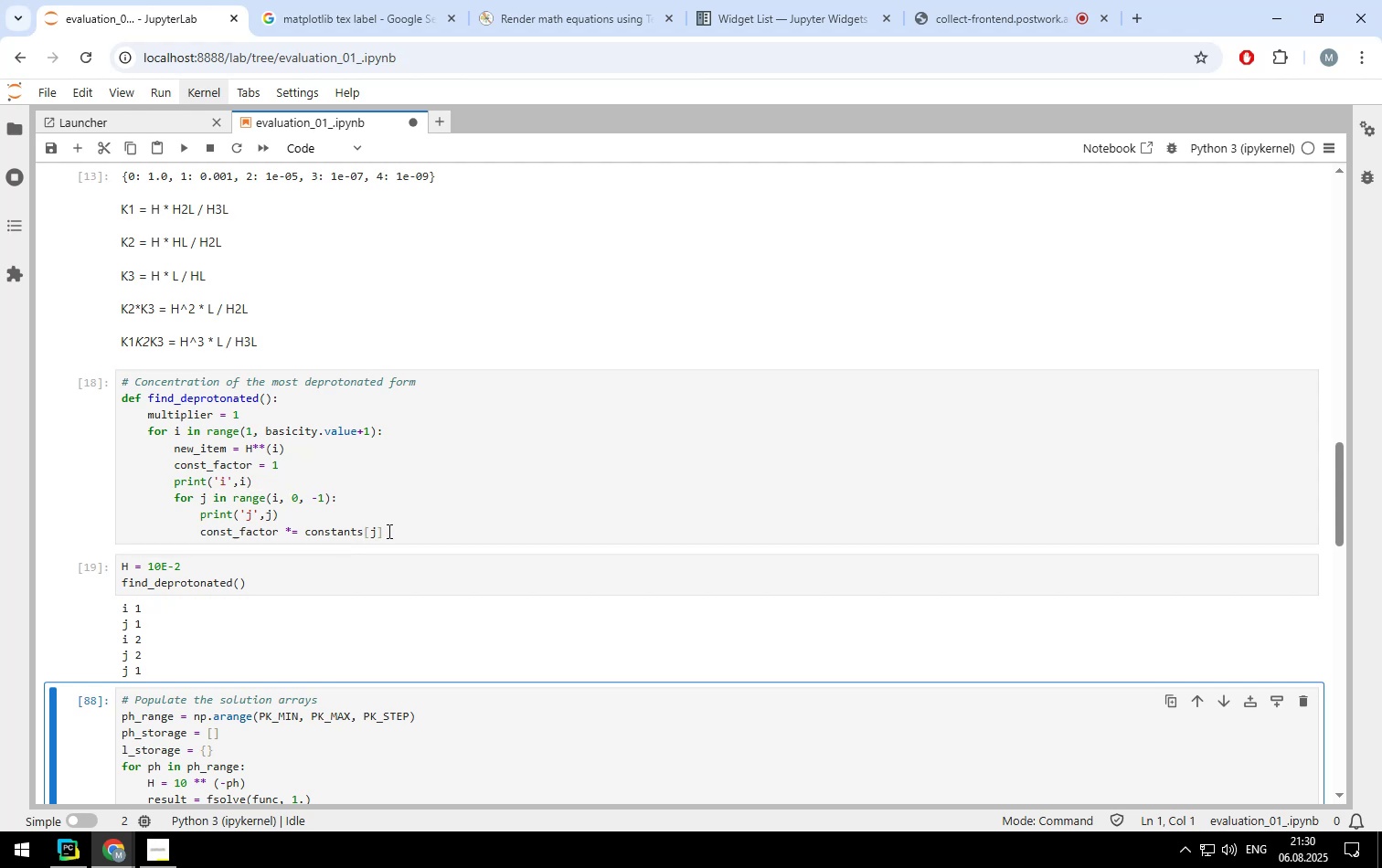 
key(Enter)
 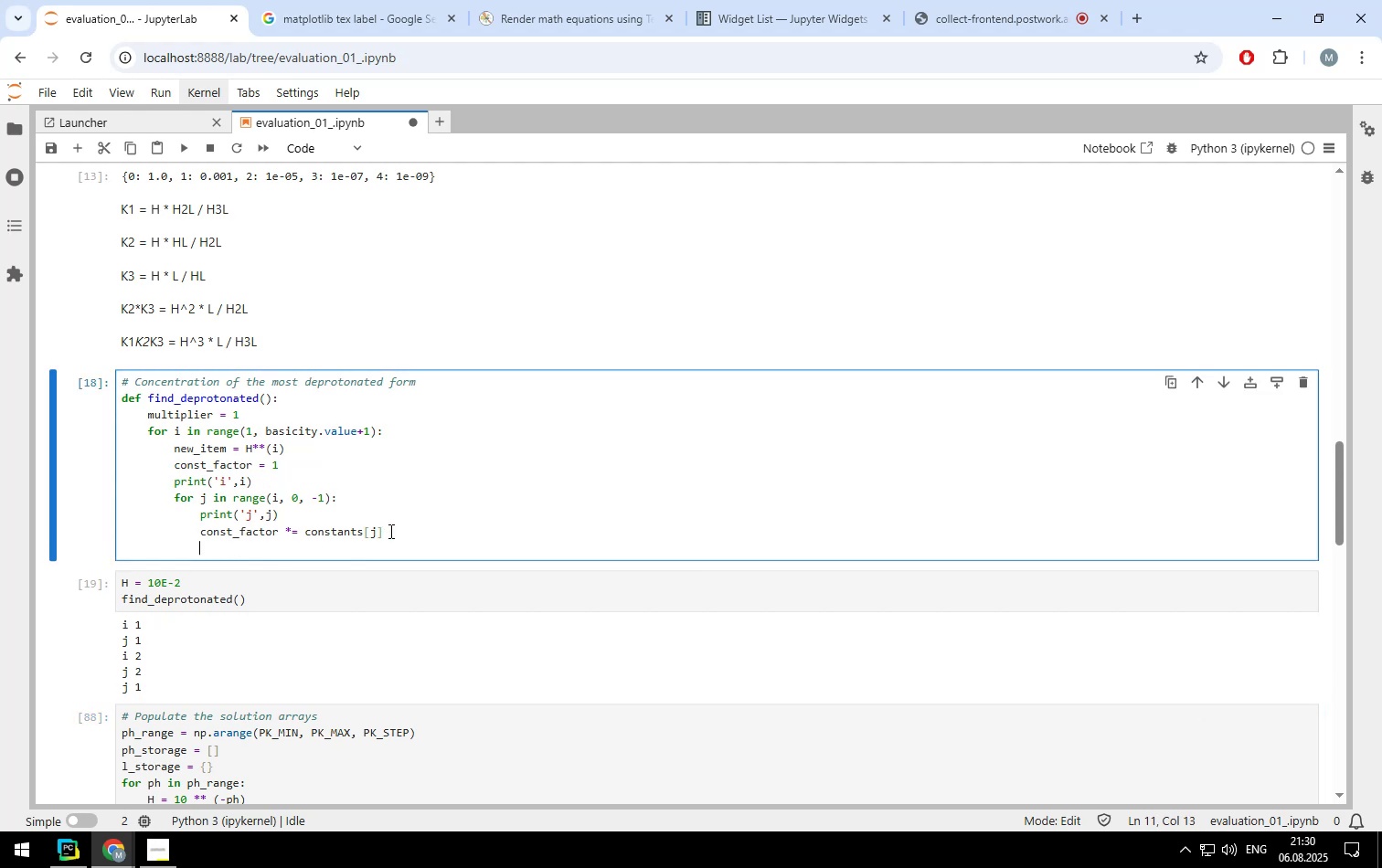 
key(Backspace)
 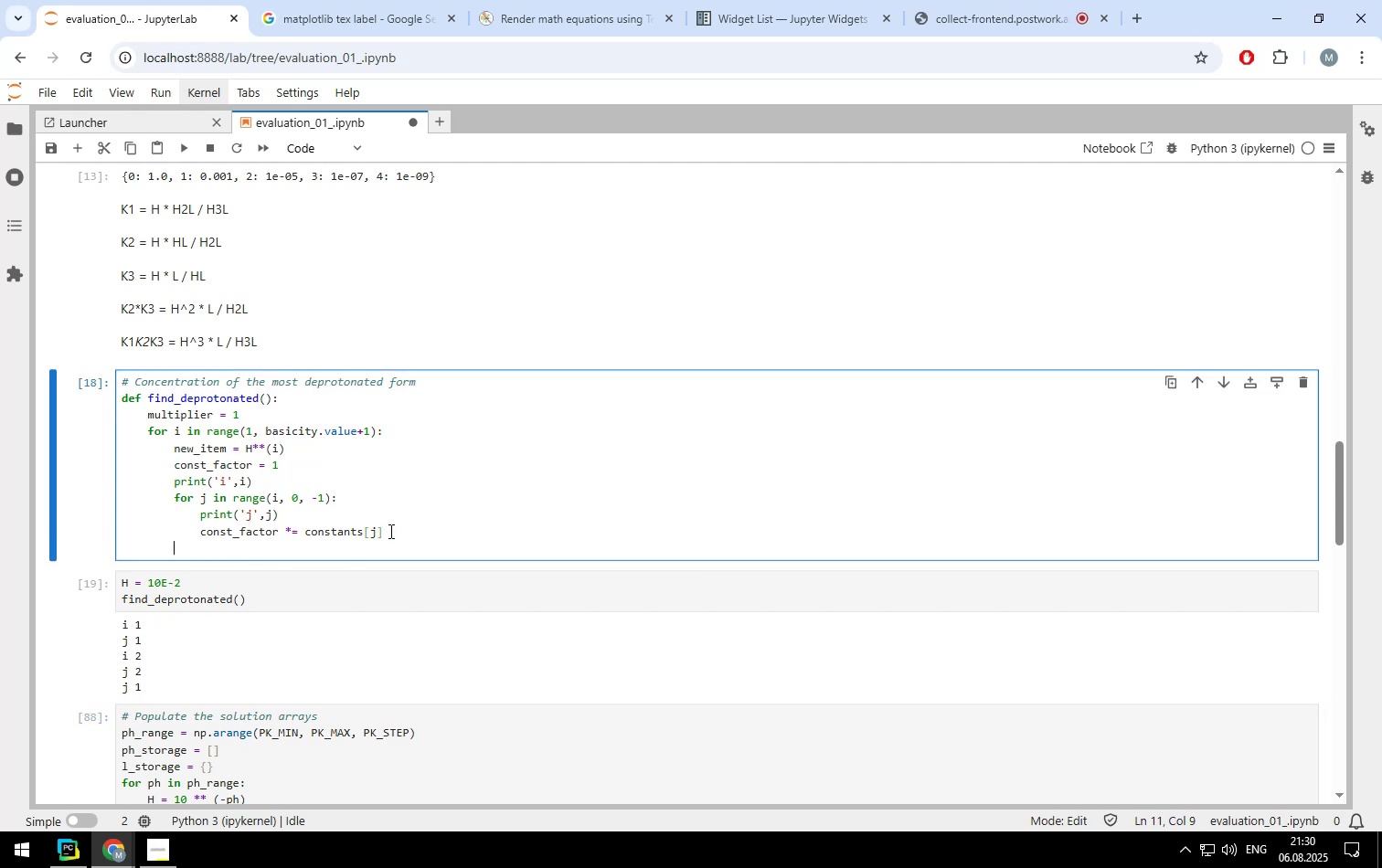 
wait(5.1)
 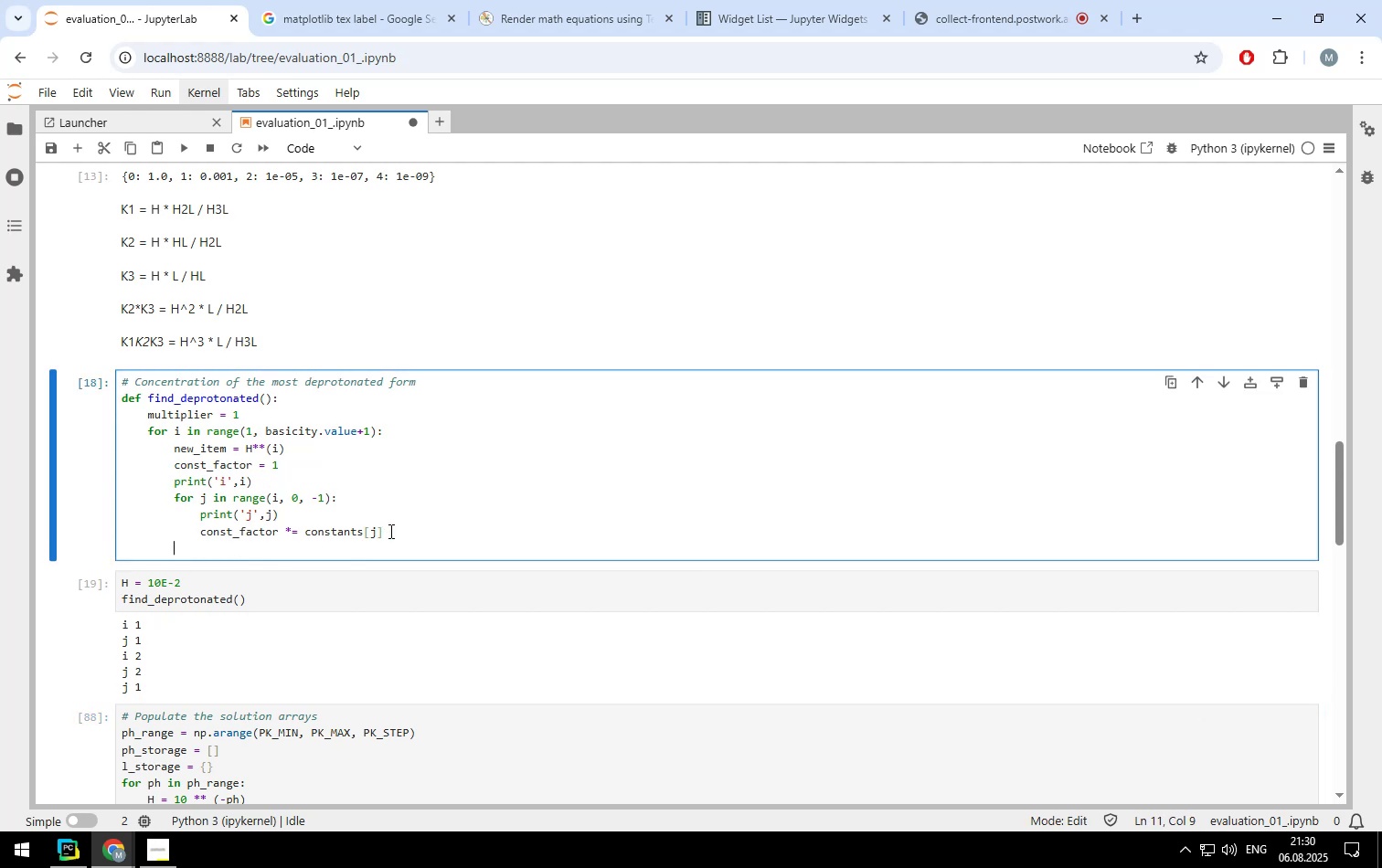 
type(multiplier += )
 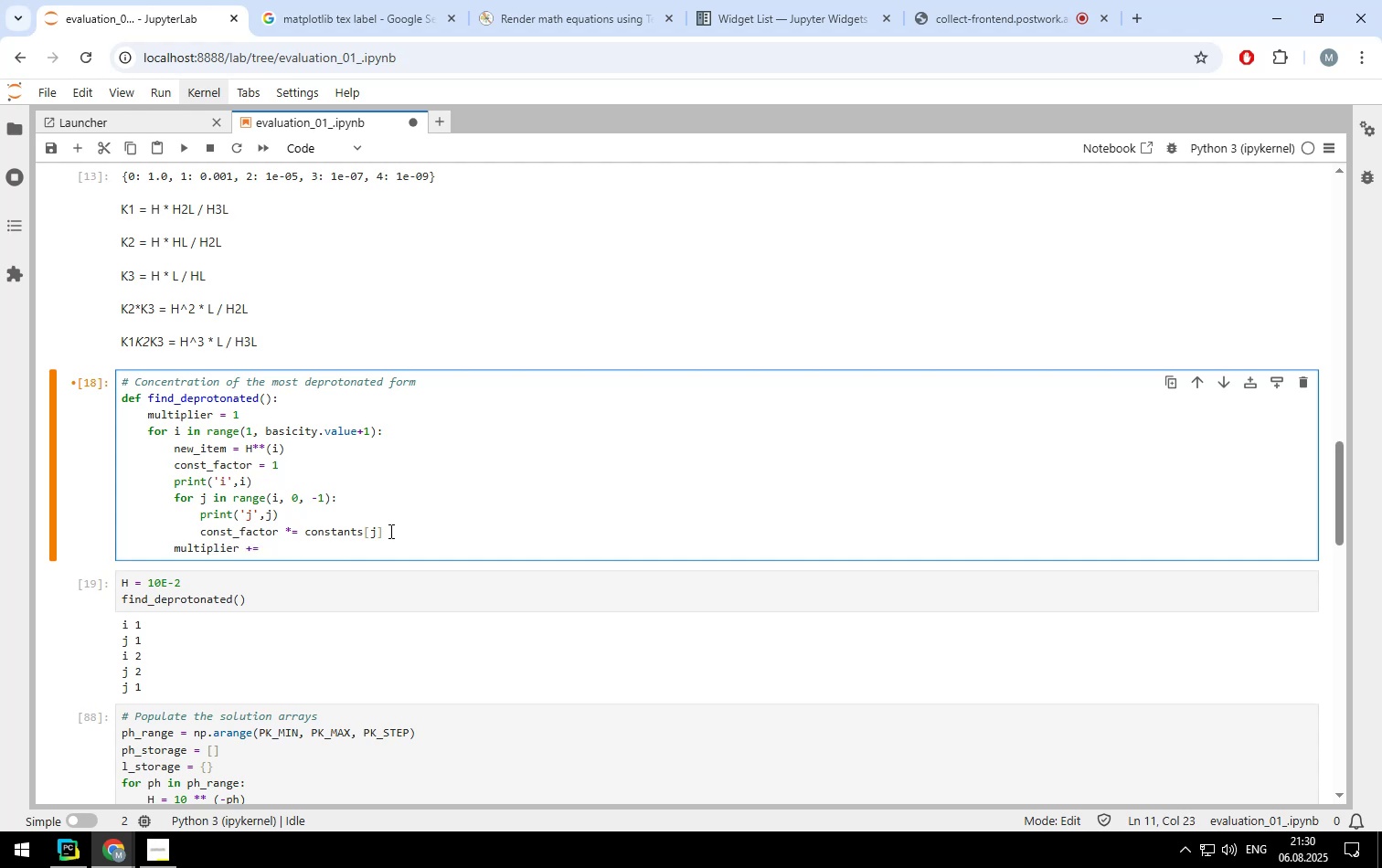 
hold_key(key=ArrowLeft, duration=0.67)
 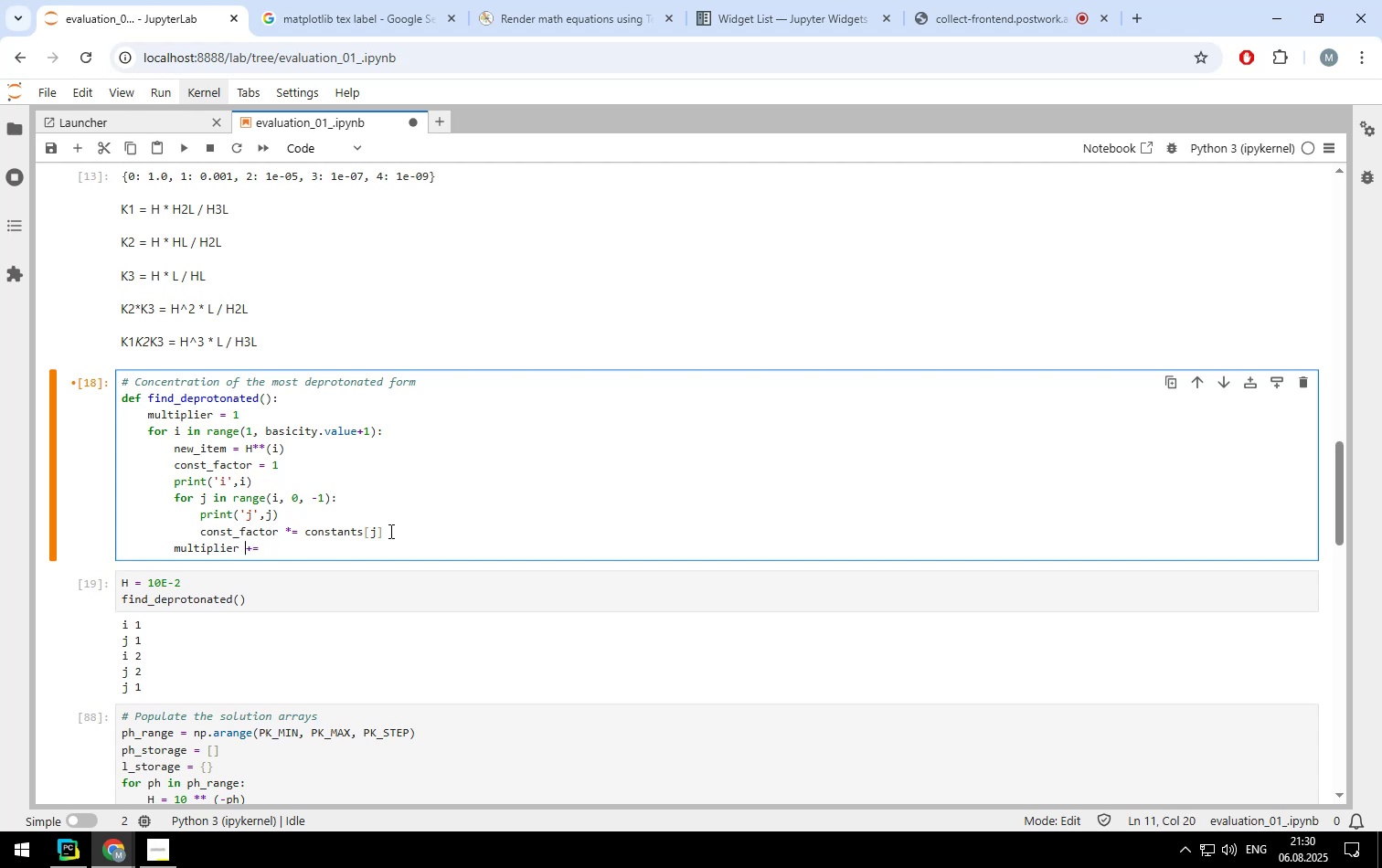 
key(ArrowRight)
 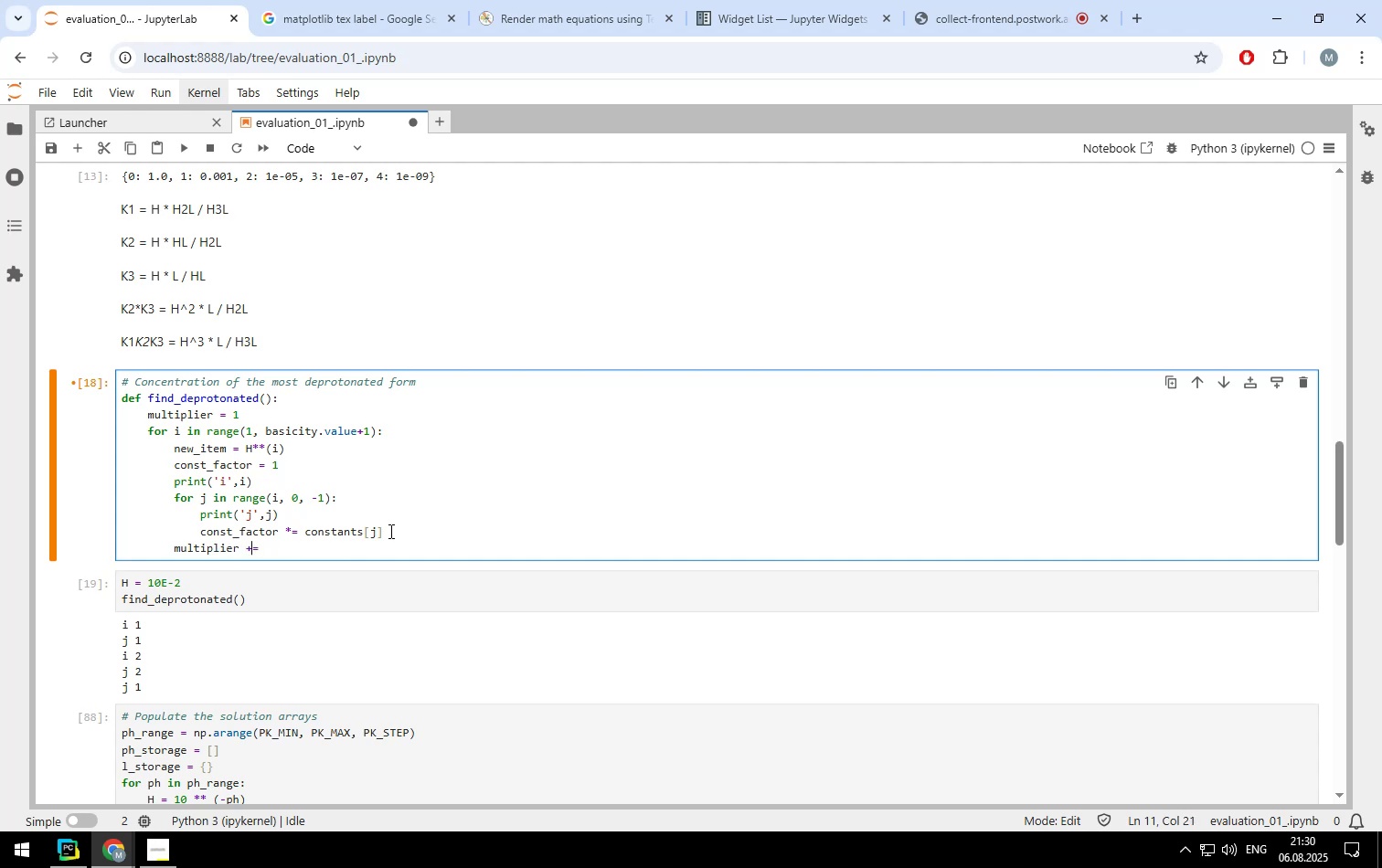 
key(ArrowRight)
 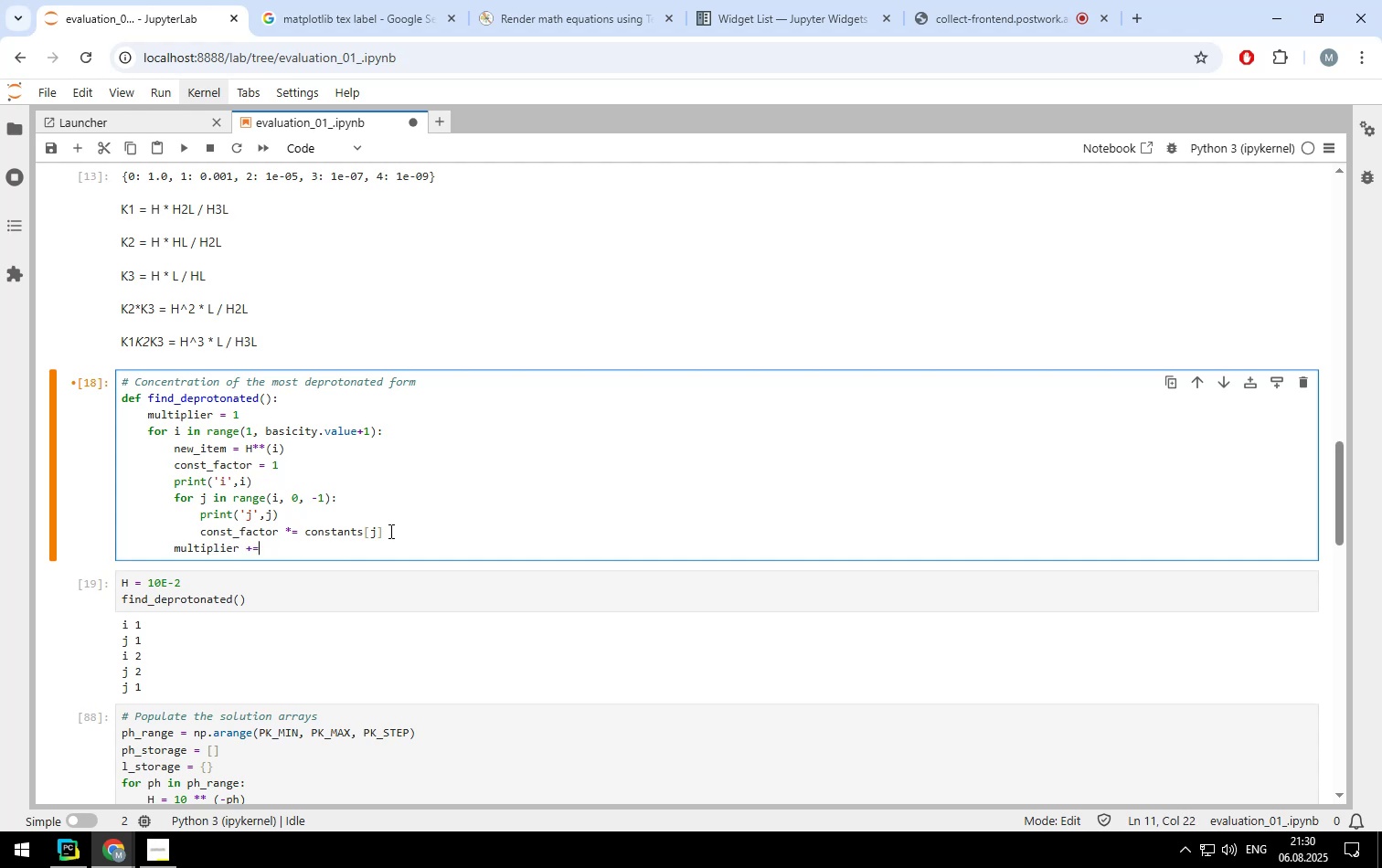 
key(ArrowRight)
 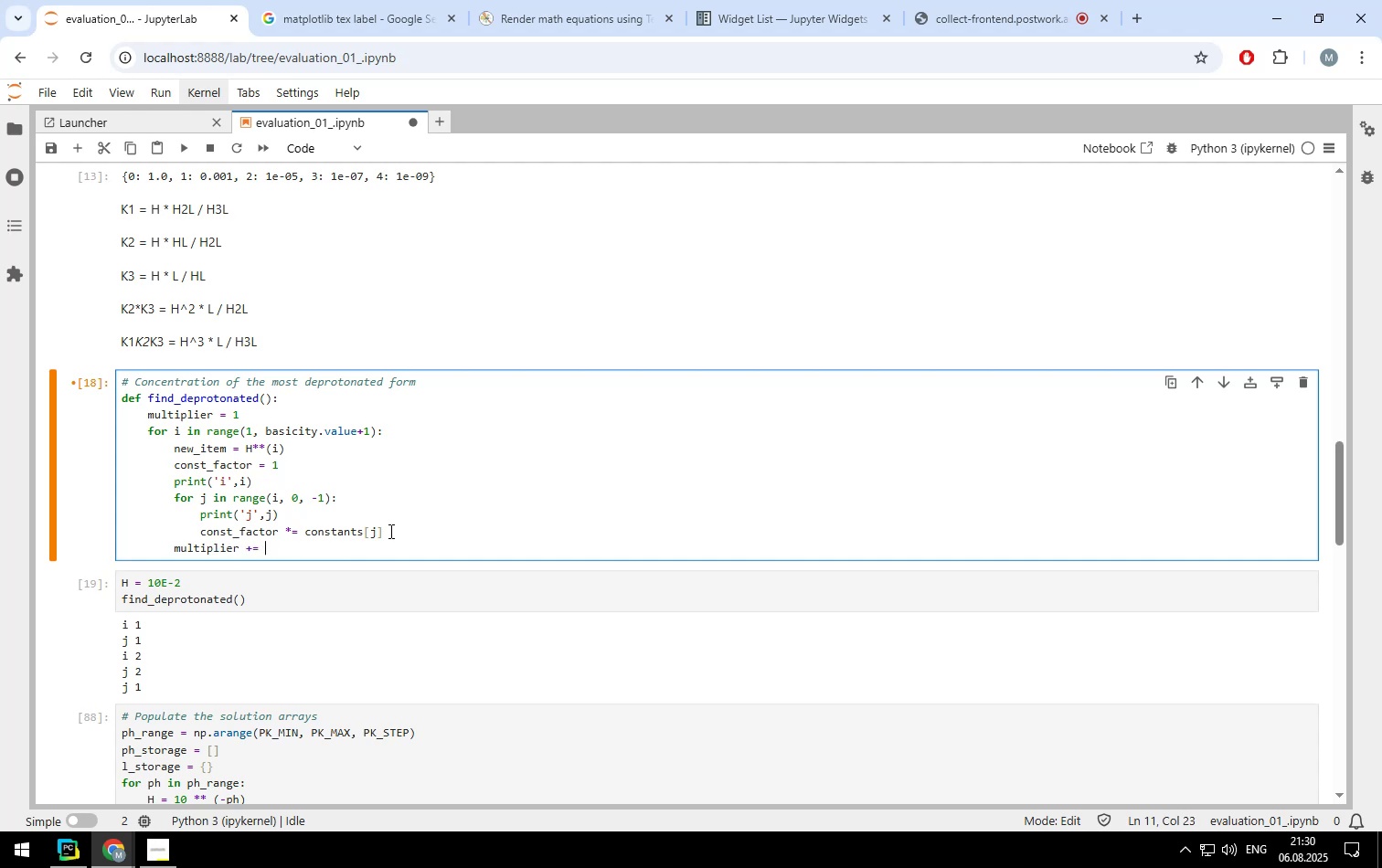 
type(new_item/)
 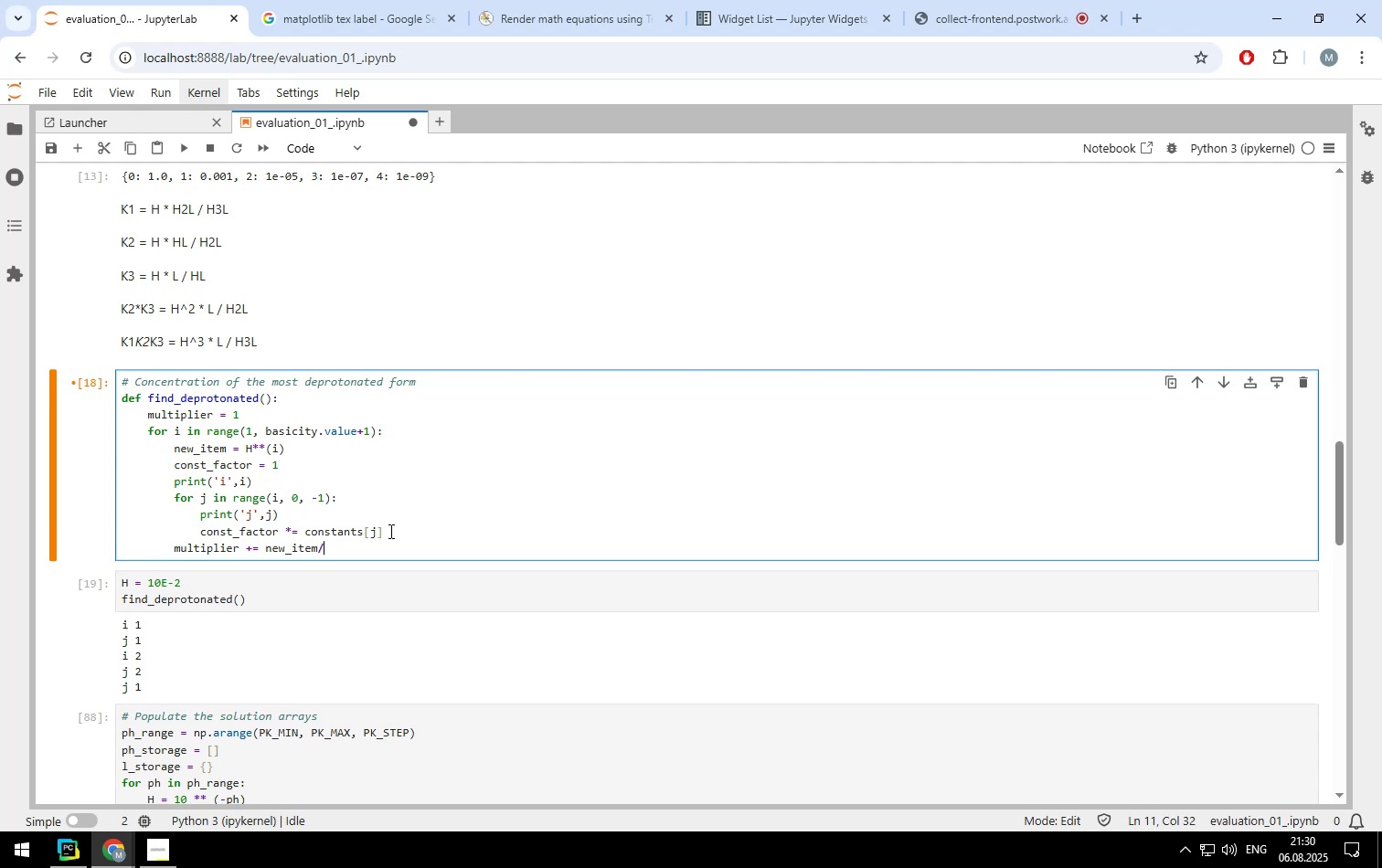 
key(ArrowLeft)
 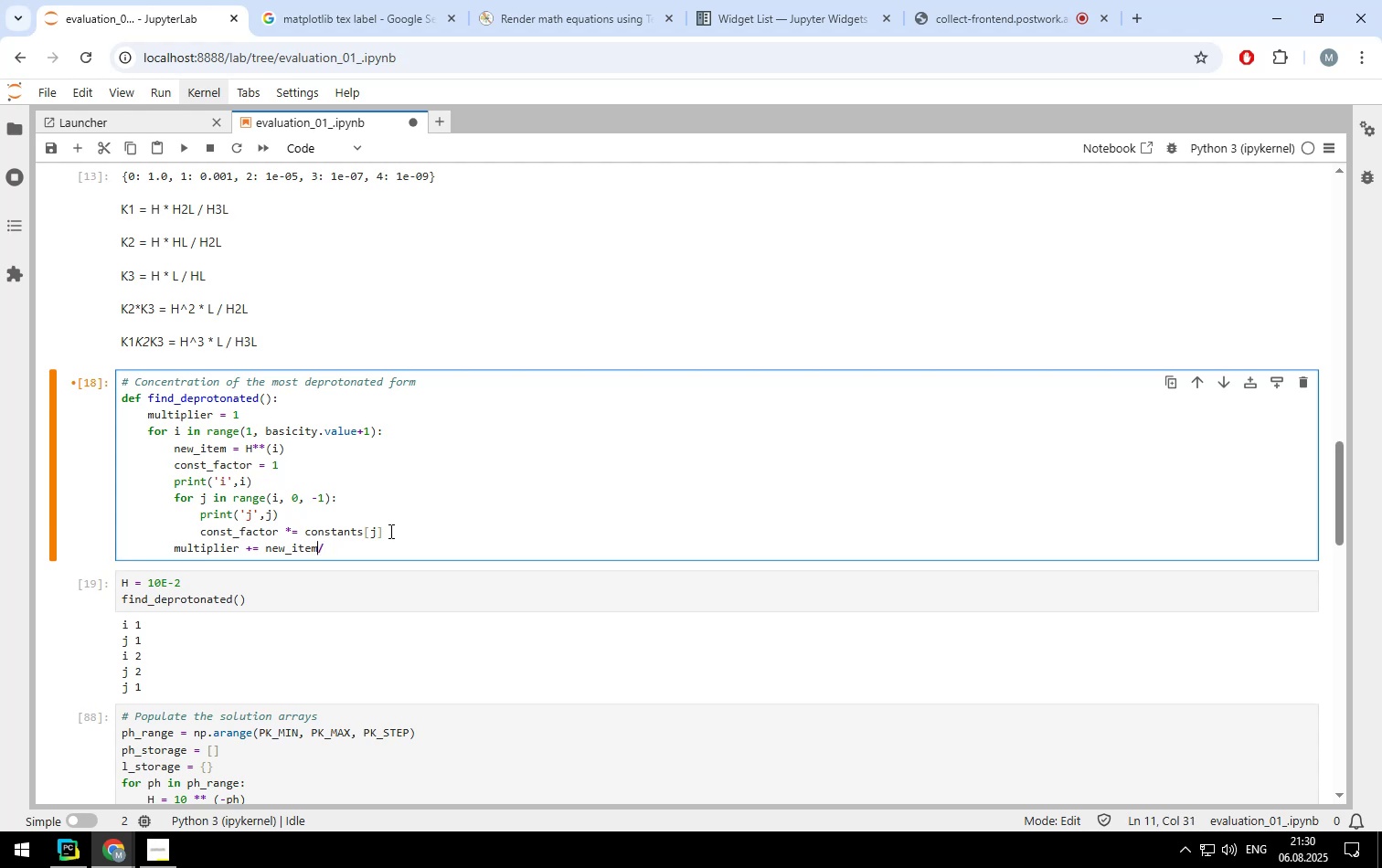 
key(Space)
 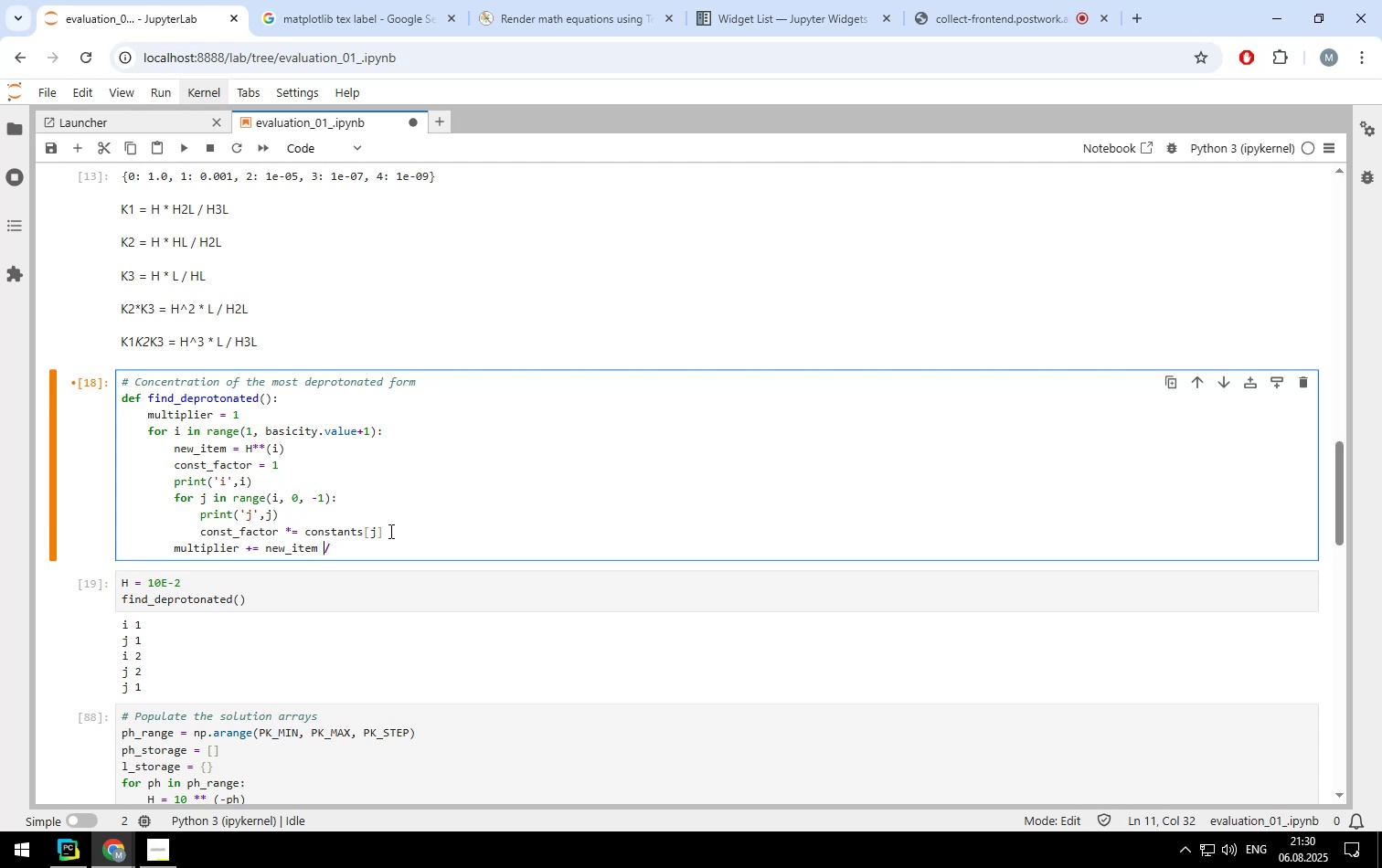 
key(ArrowRight)
 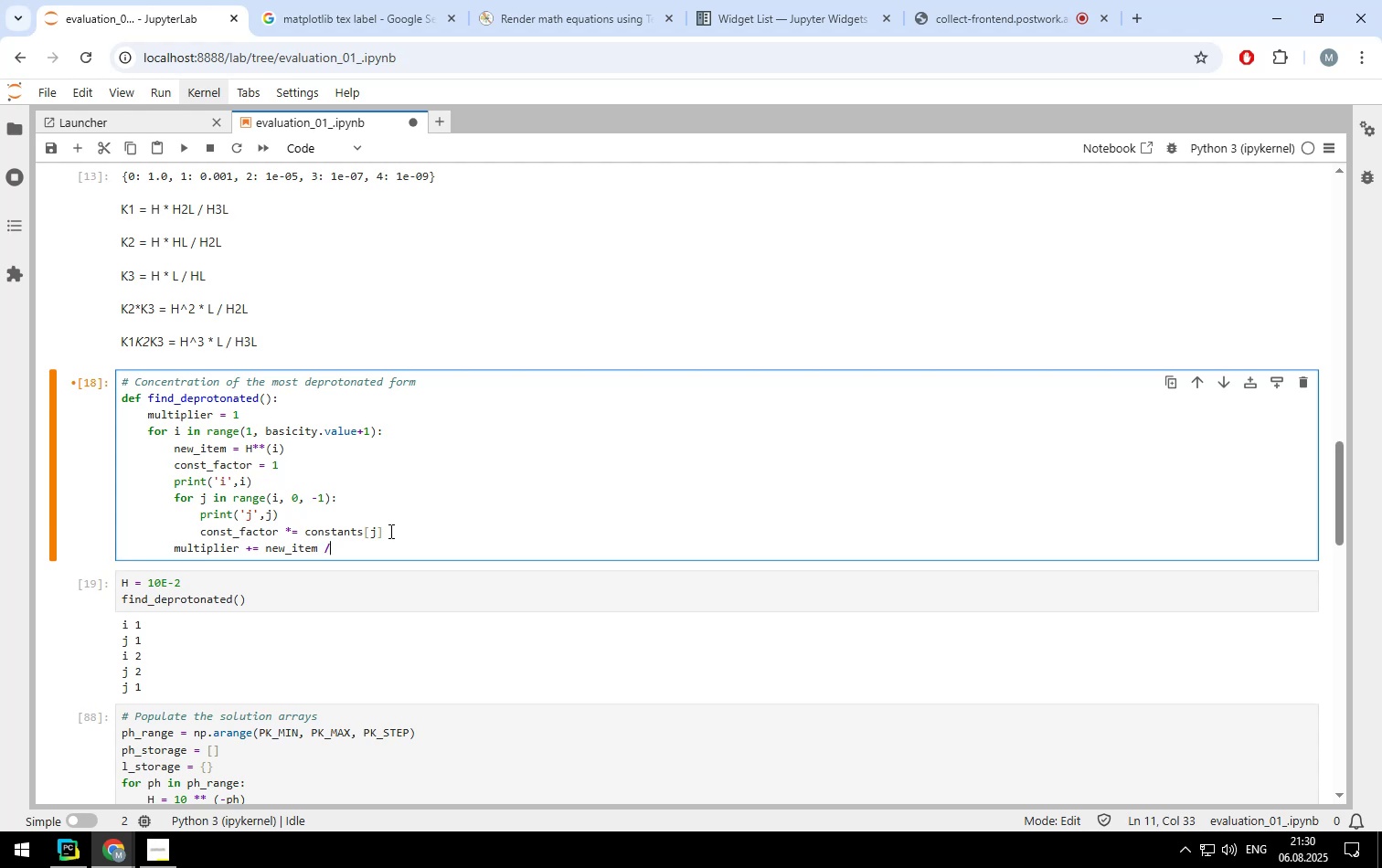 
type( const_factor)
 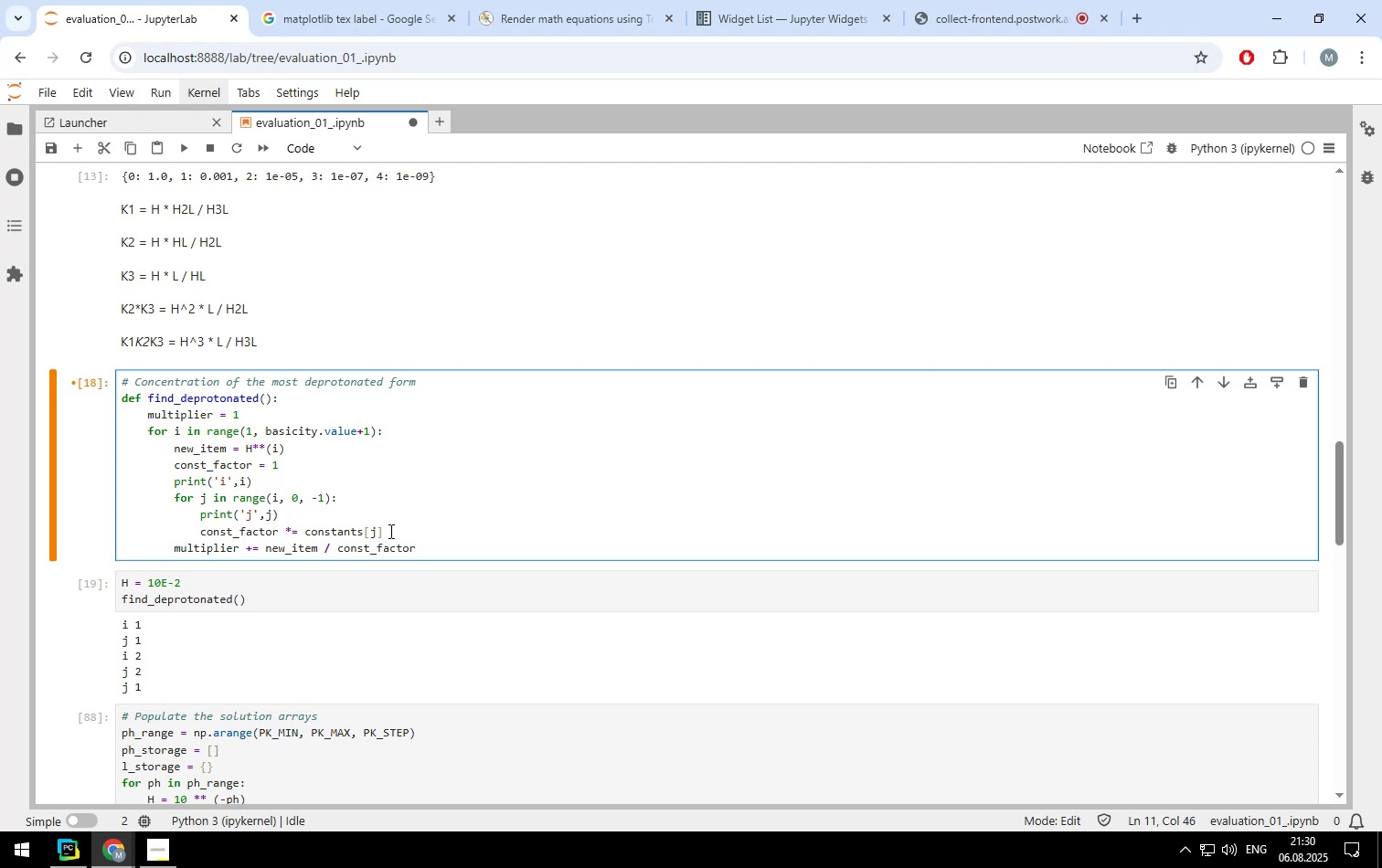 
key(Enter)
 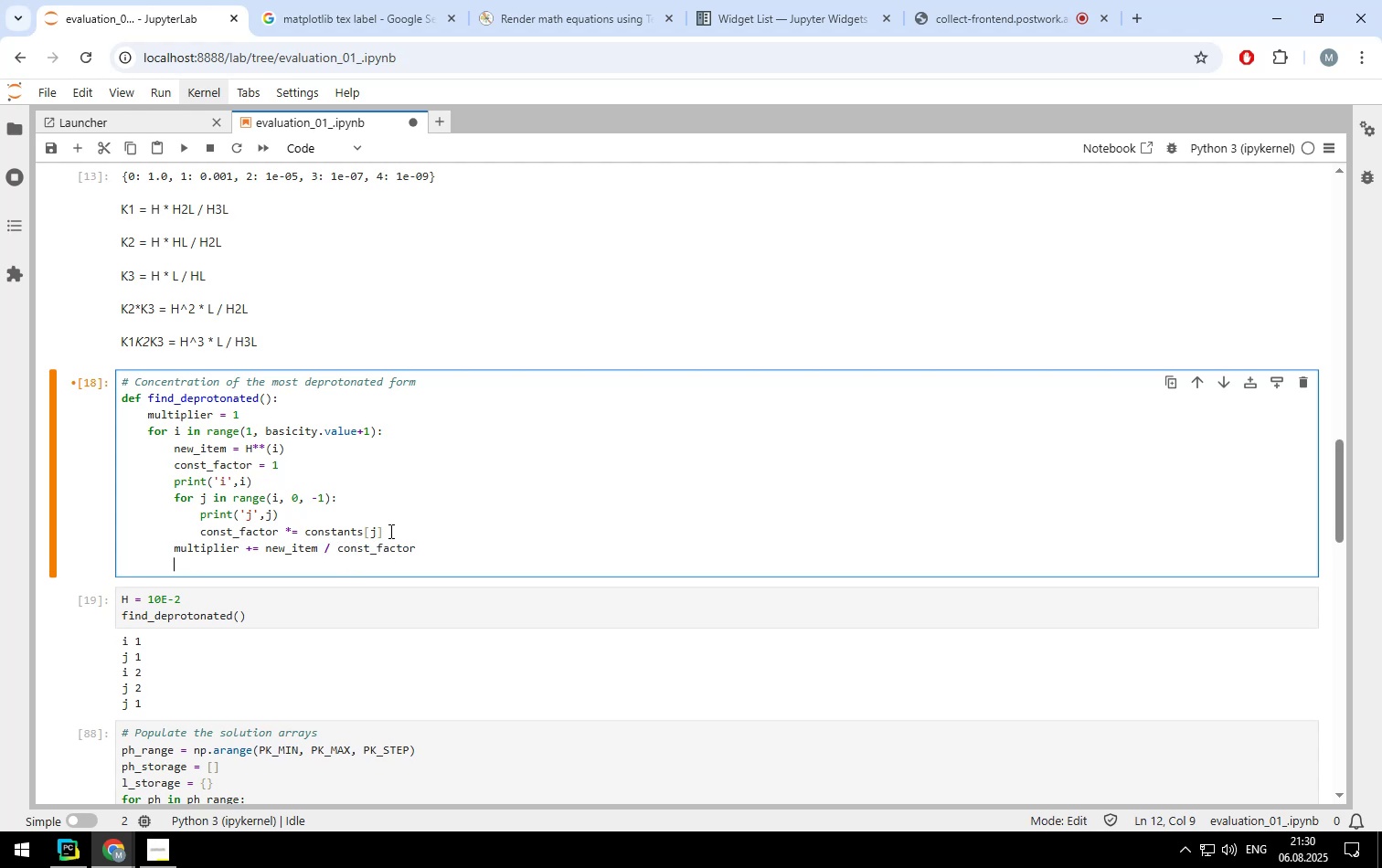 
key(Backspace)
type(return 1 / mi)
key(Backspace)
type(ultiplier)
 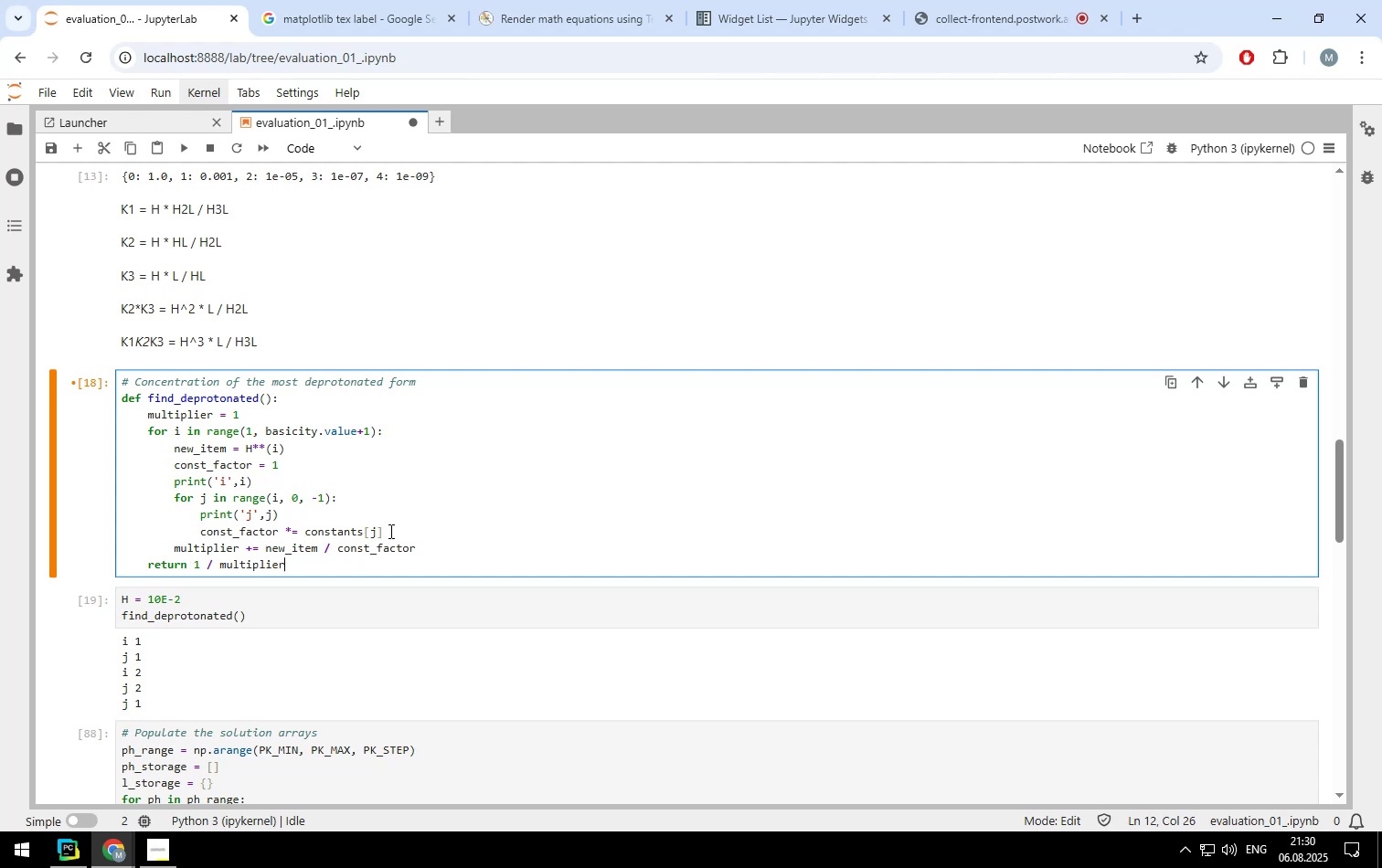 
key(Shift+Enter)
 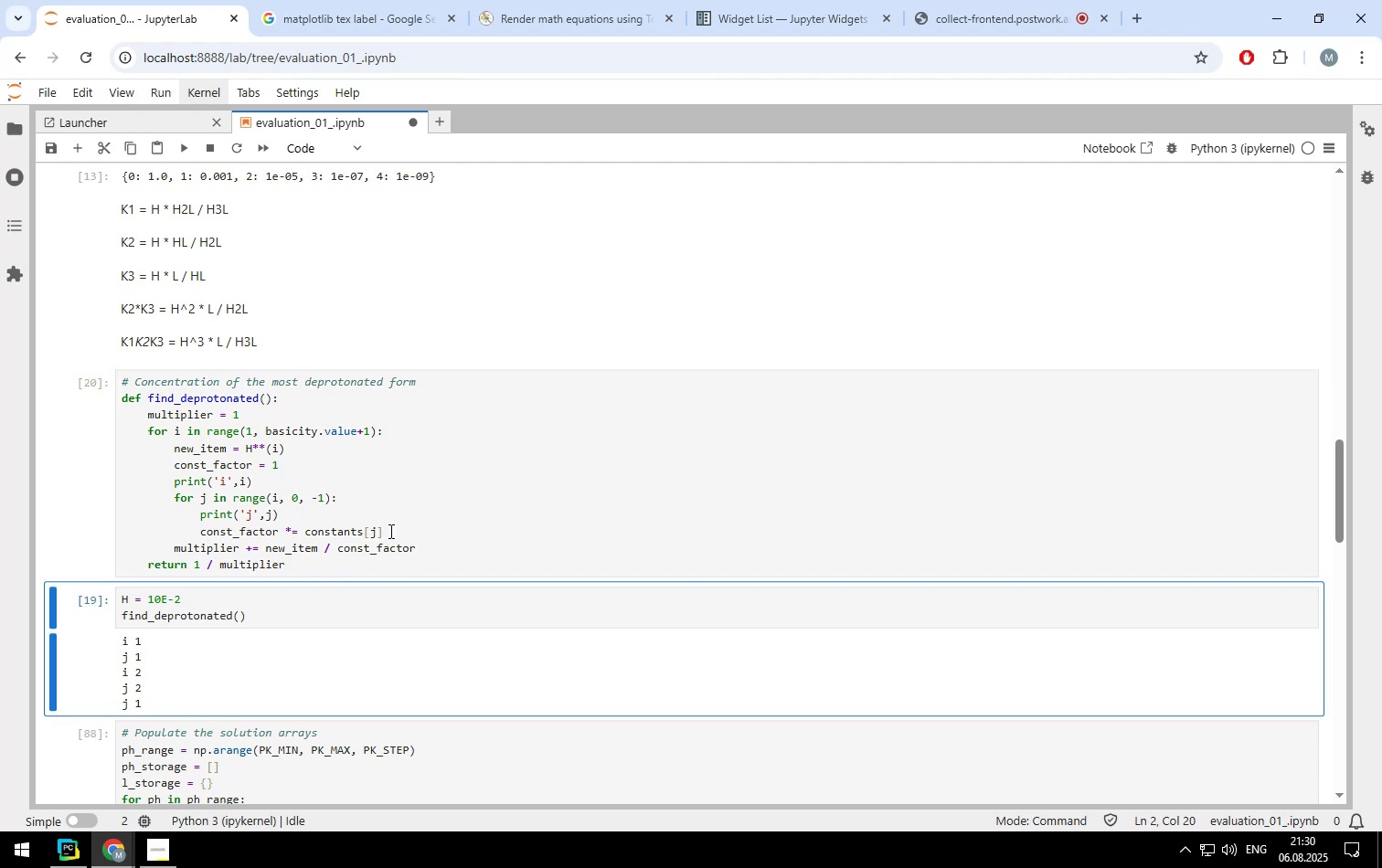 
key(Shift+Enter)
 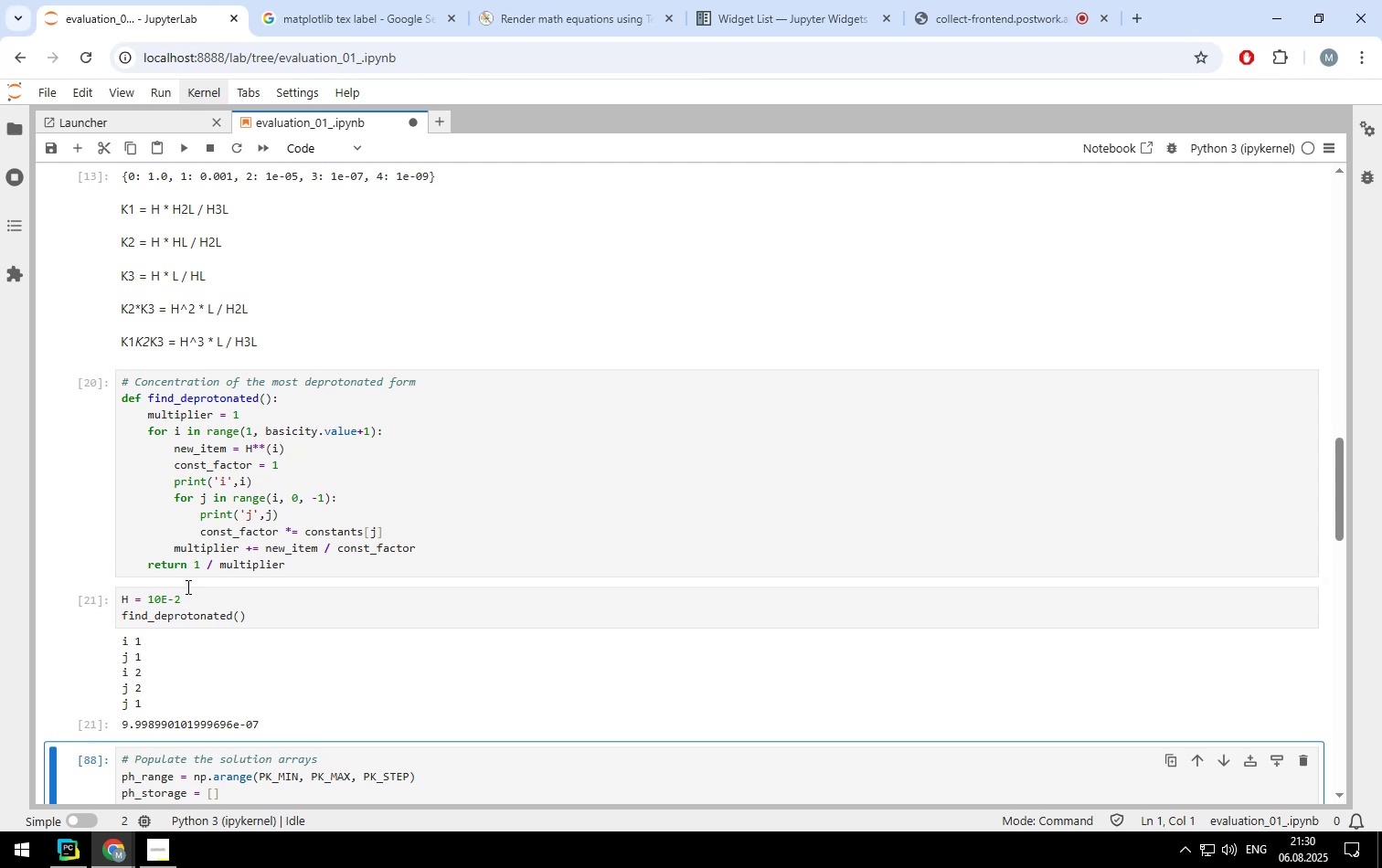 
wait(5.95)
 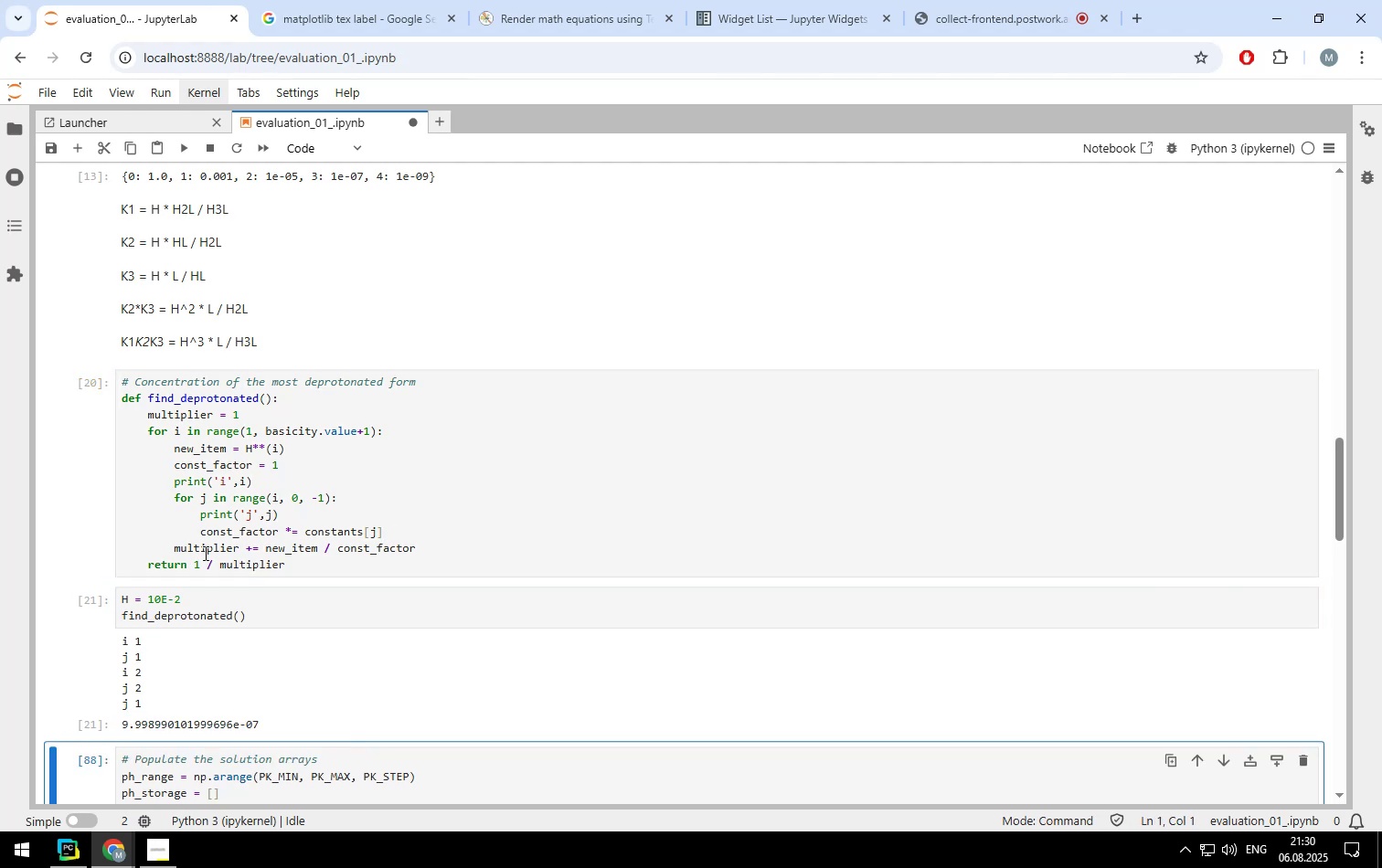 
left_click([283, 515])
 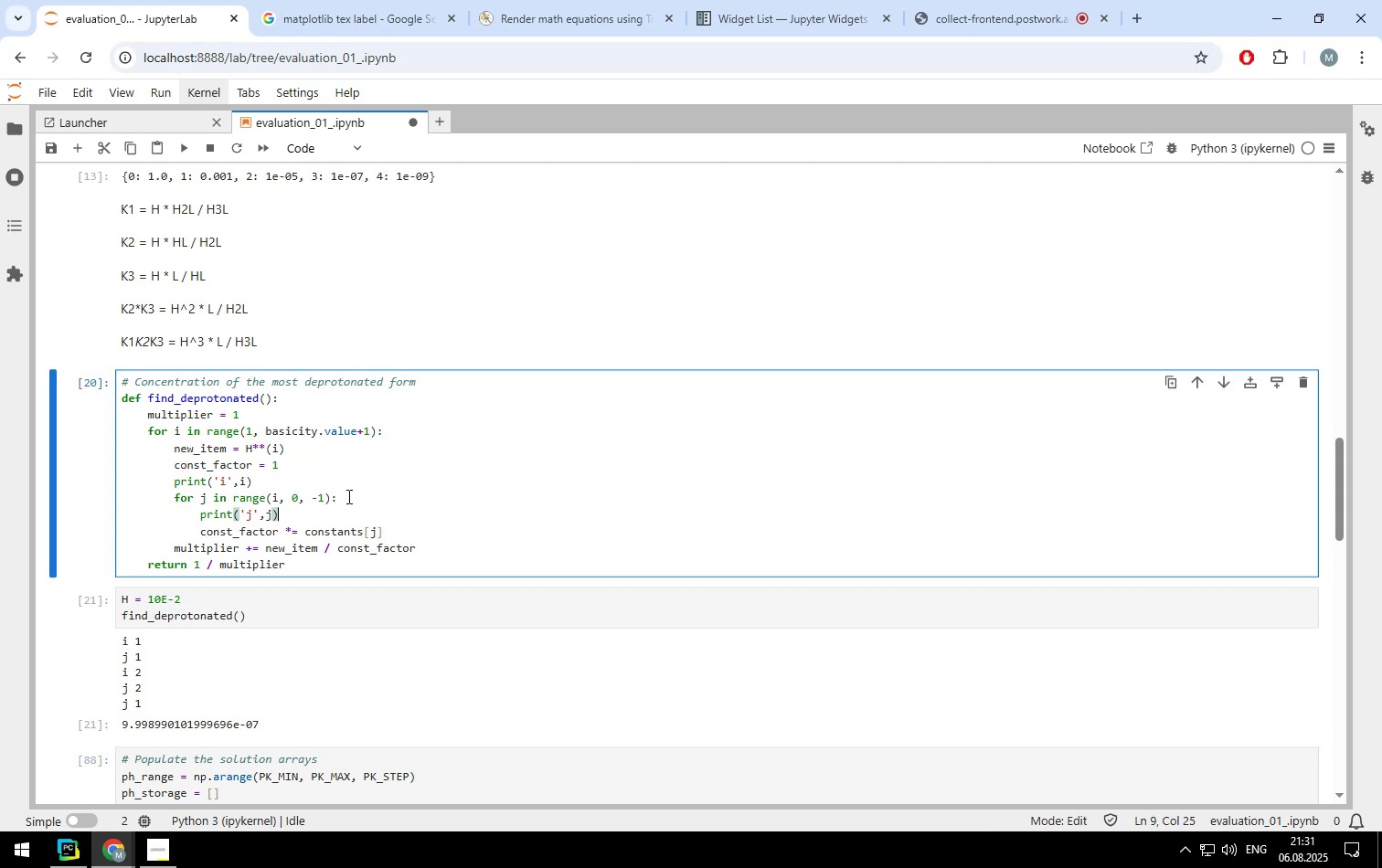 
key(Control+ControlLeft)
 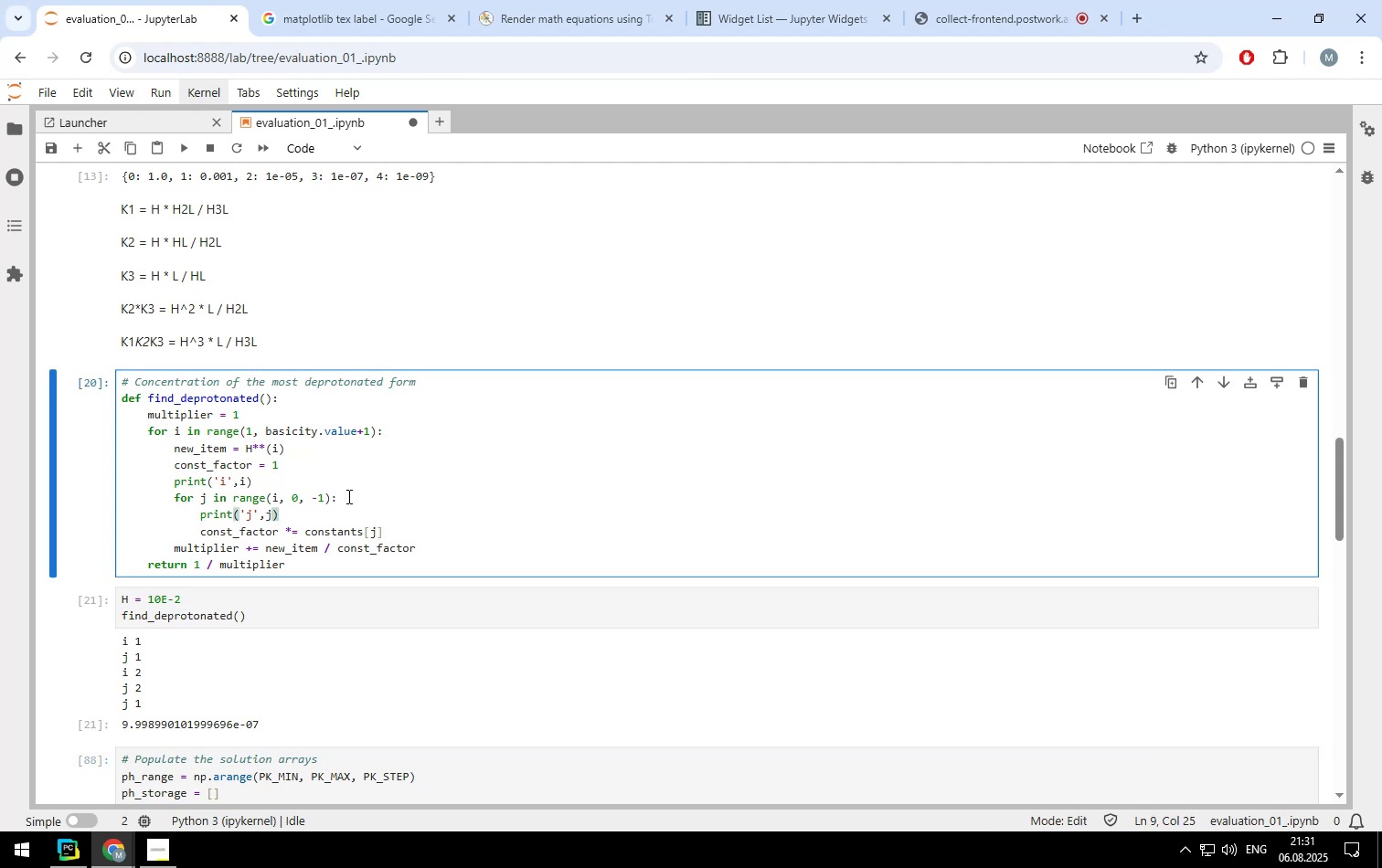 
key(Control+Slash)
 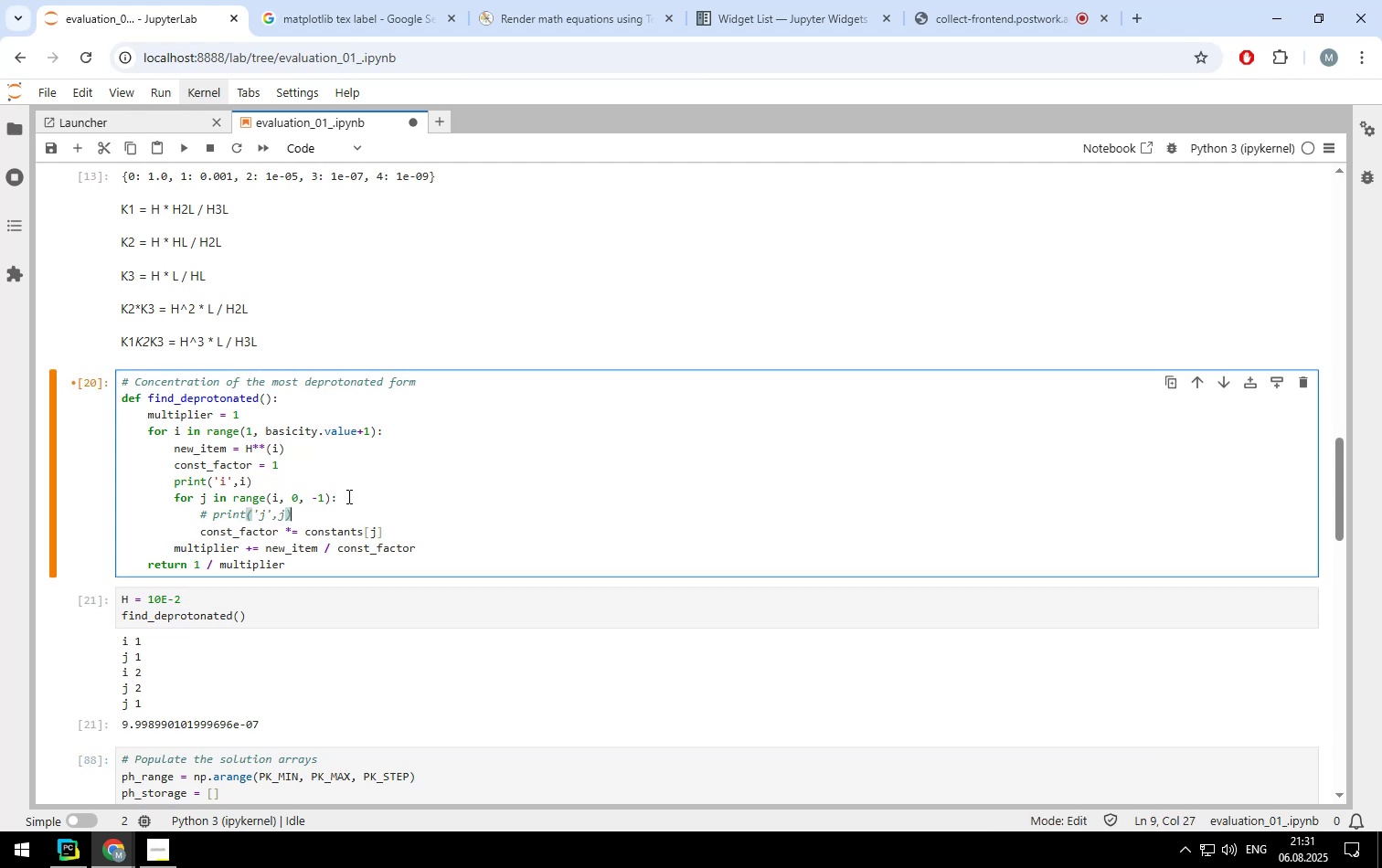 
key(ArrowUp)
 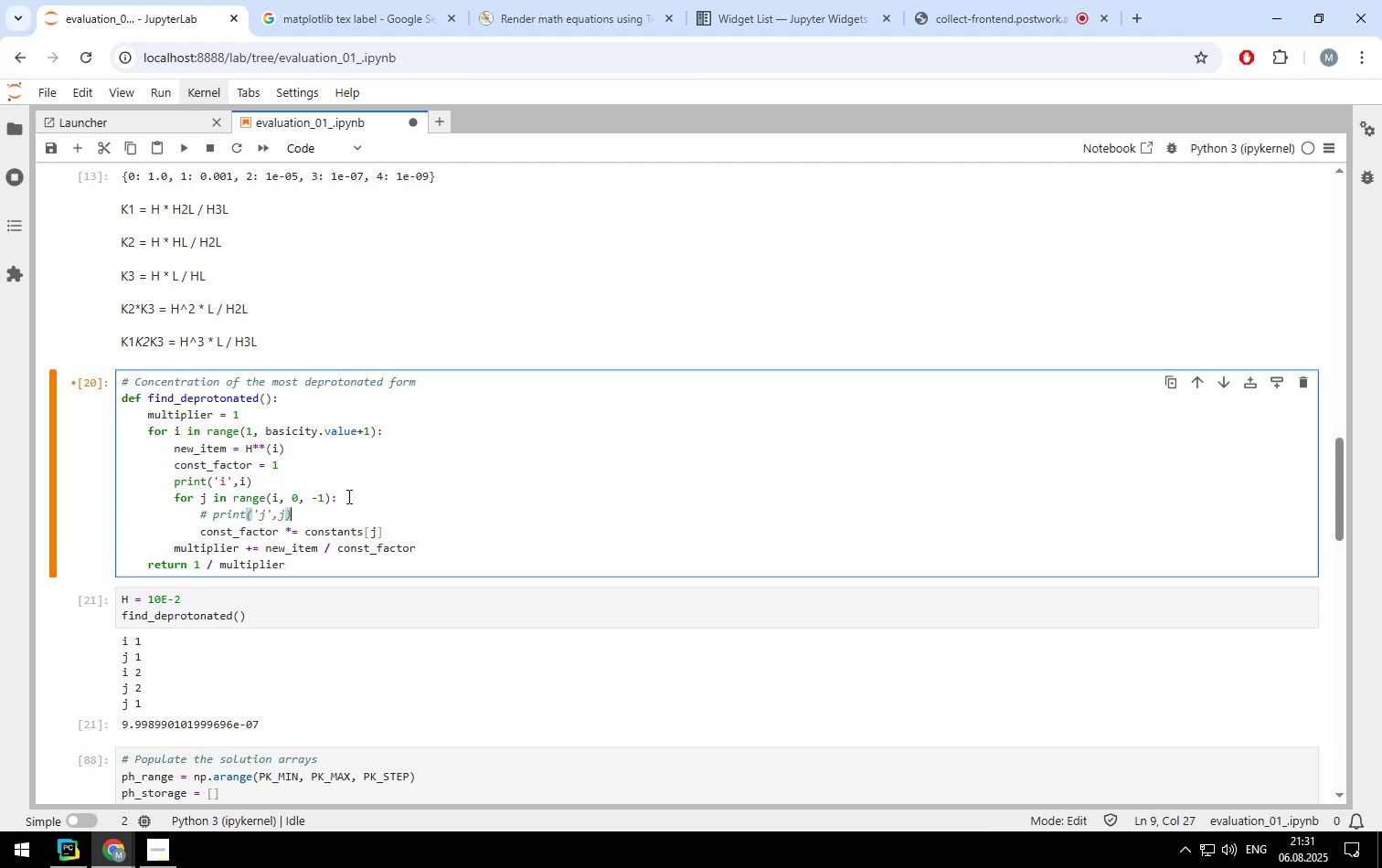 
key(ArrowUp)
 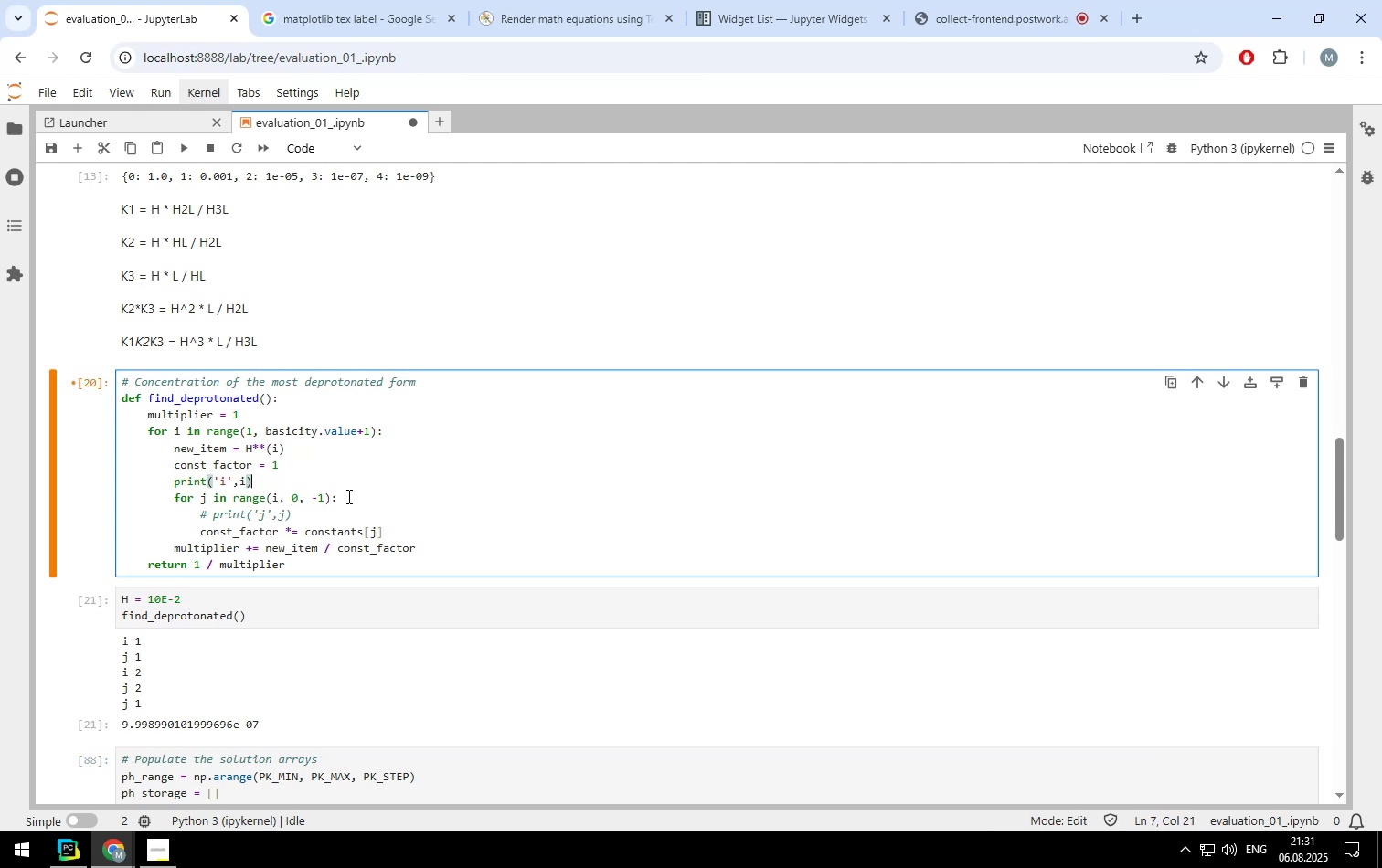 
key(ArrowUp)
 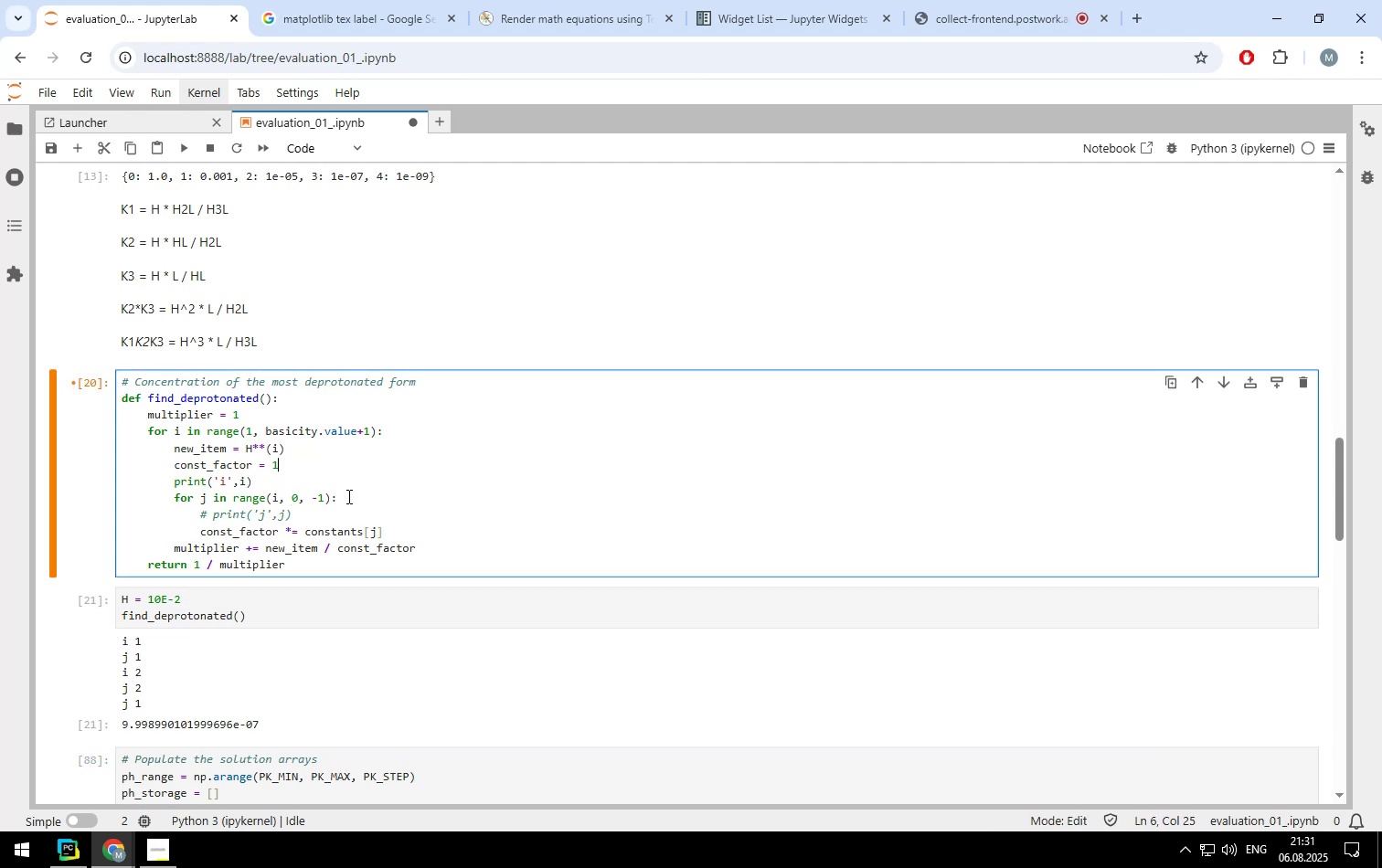 
key(ArrowUp)
 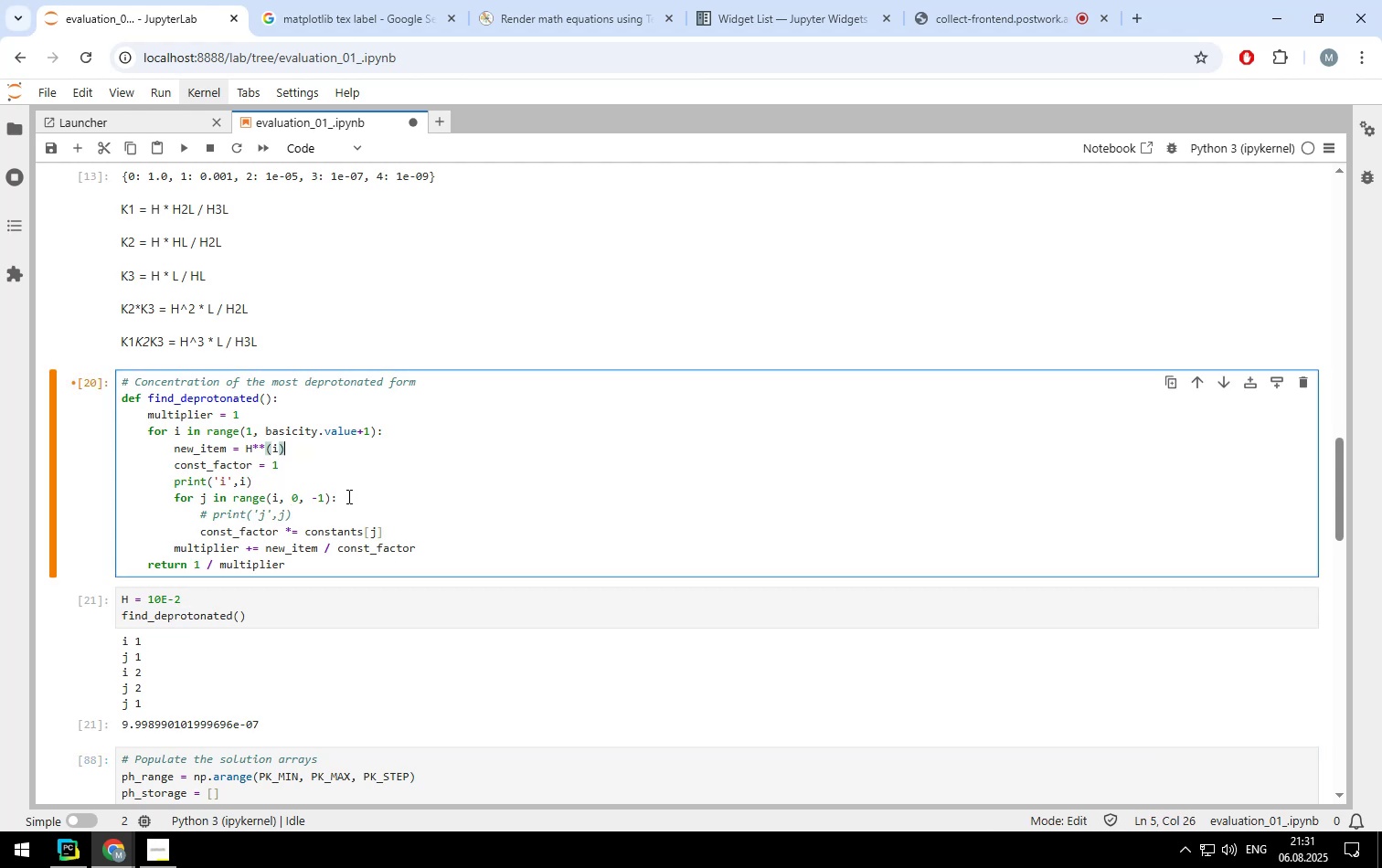 
key(ArrowDown)
 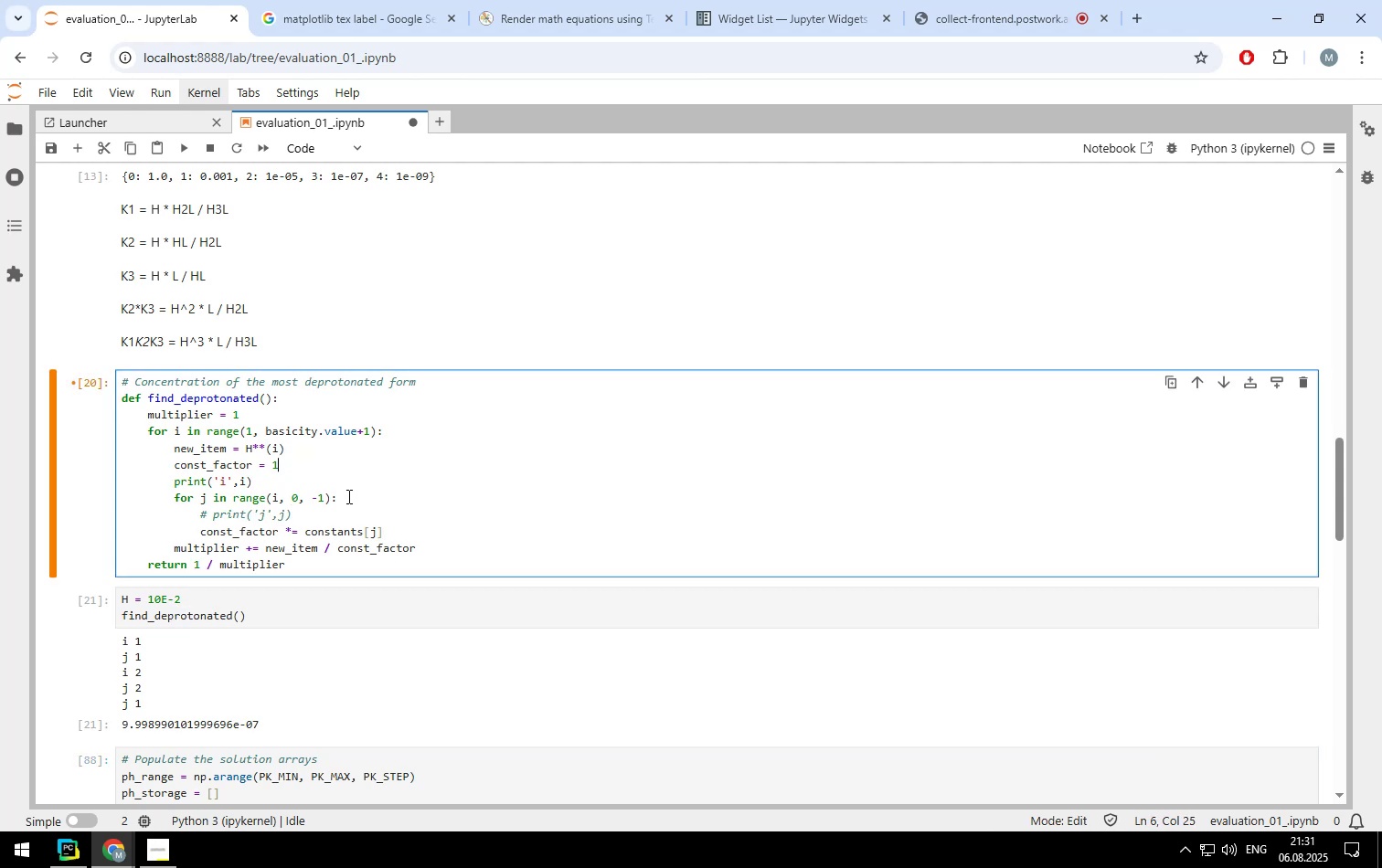 
key(ArrowDown)
 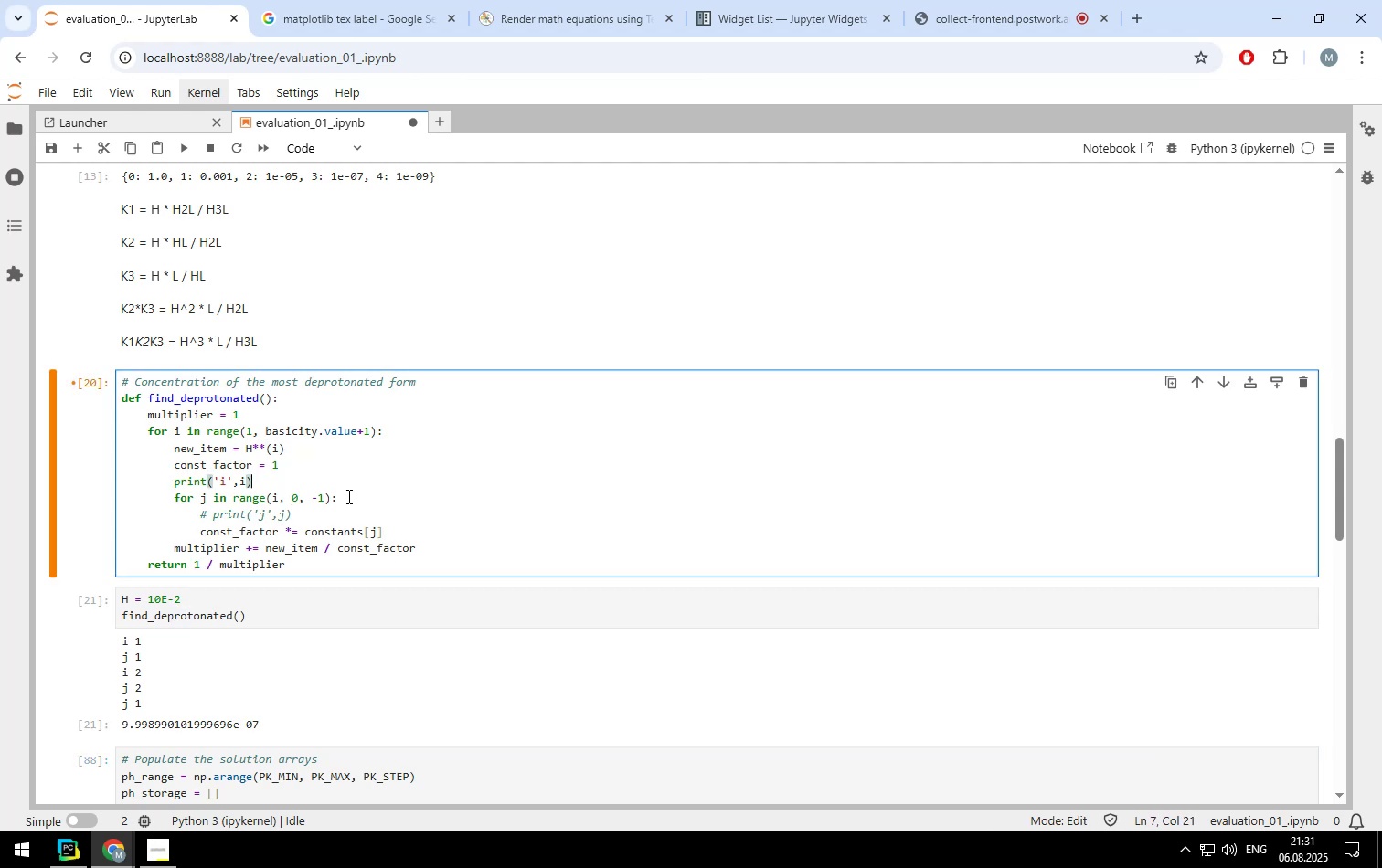 
key(Control+Slash)
 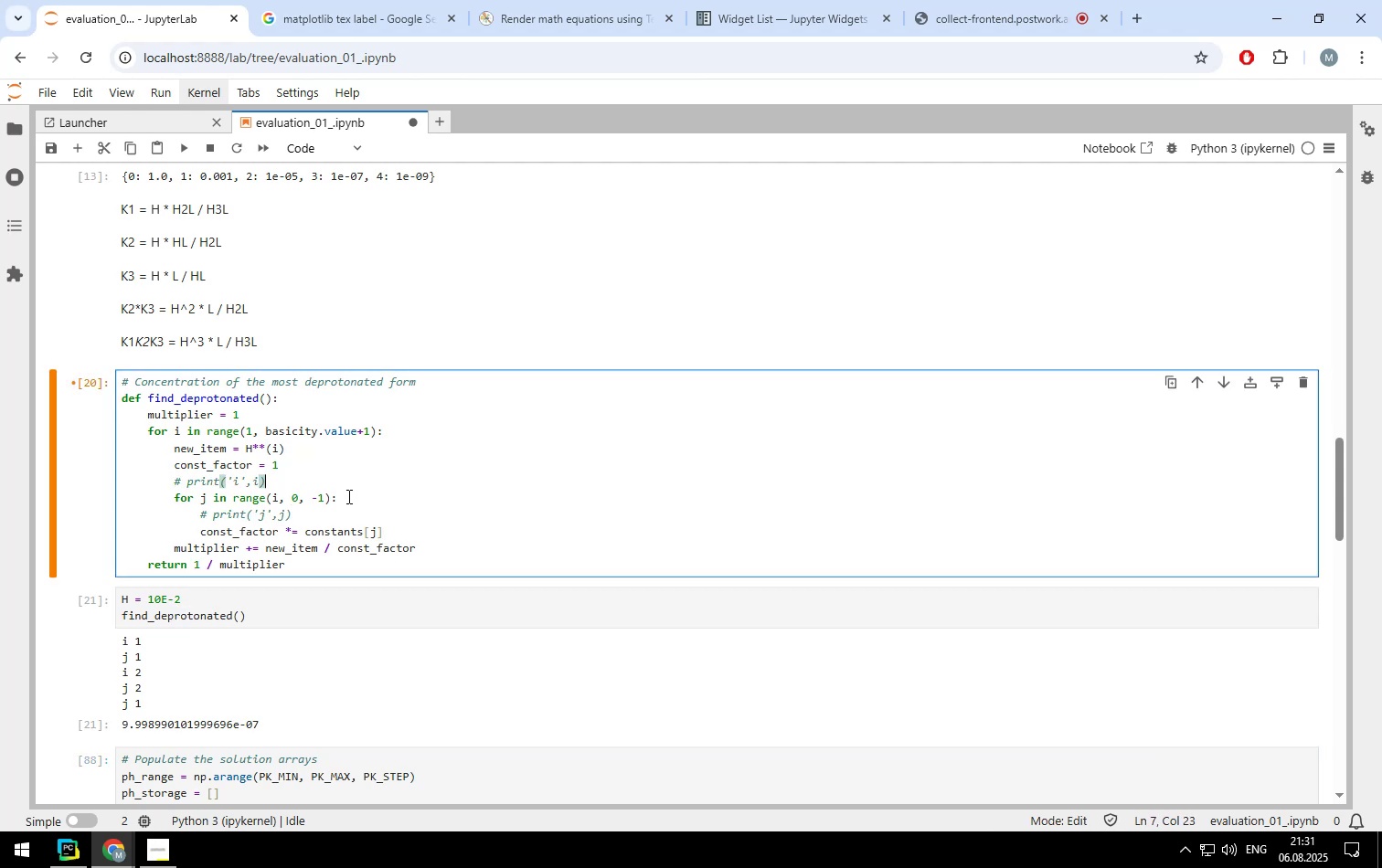 
key(Shift+ShiftLeft)
 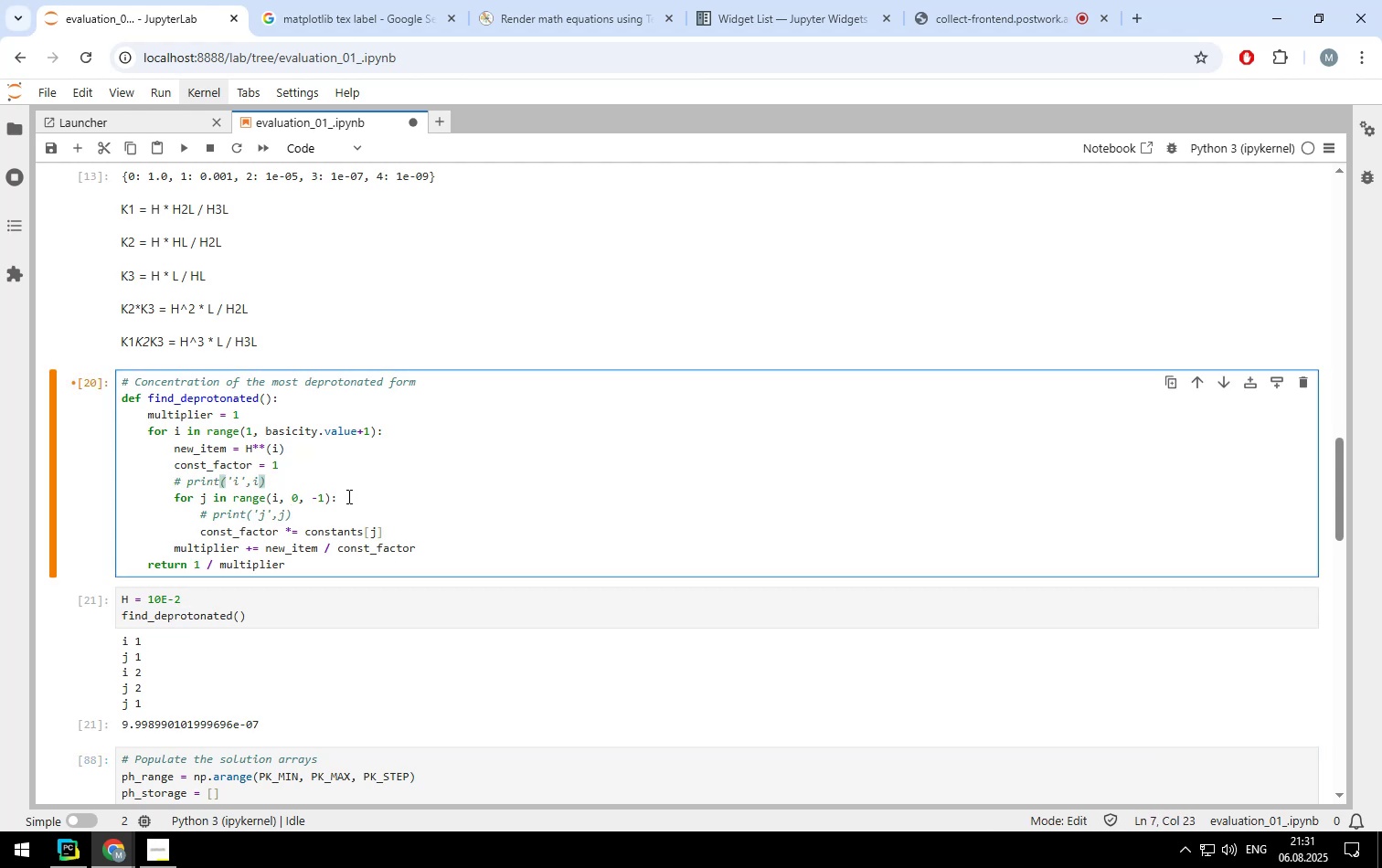 
key(Shift+Enter)
 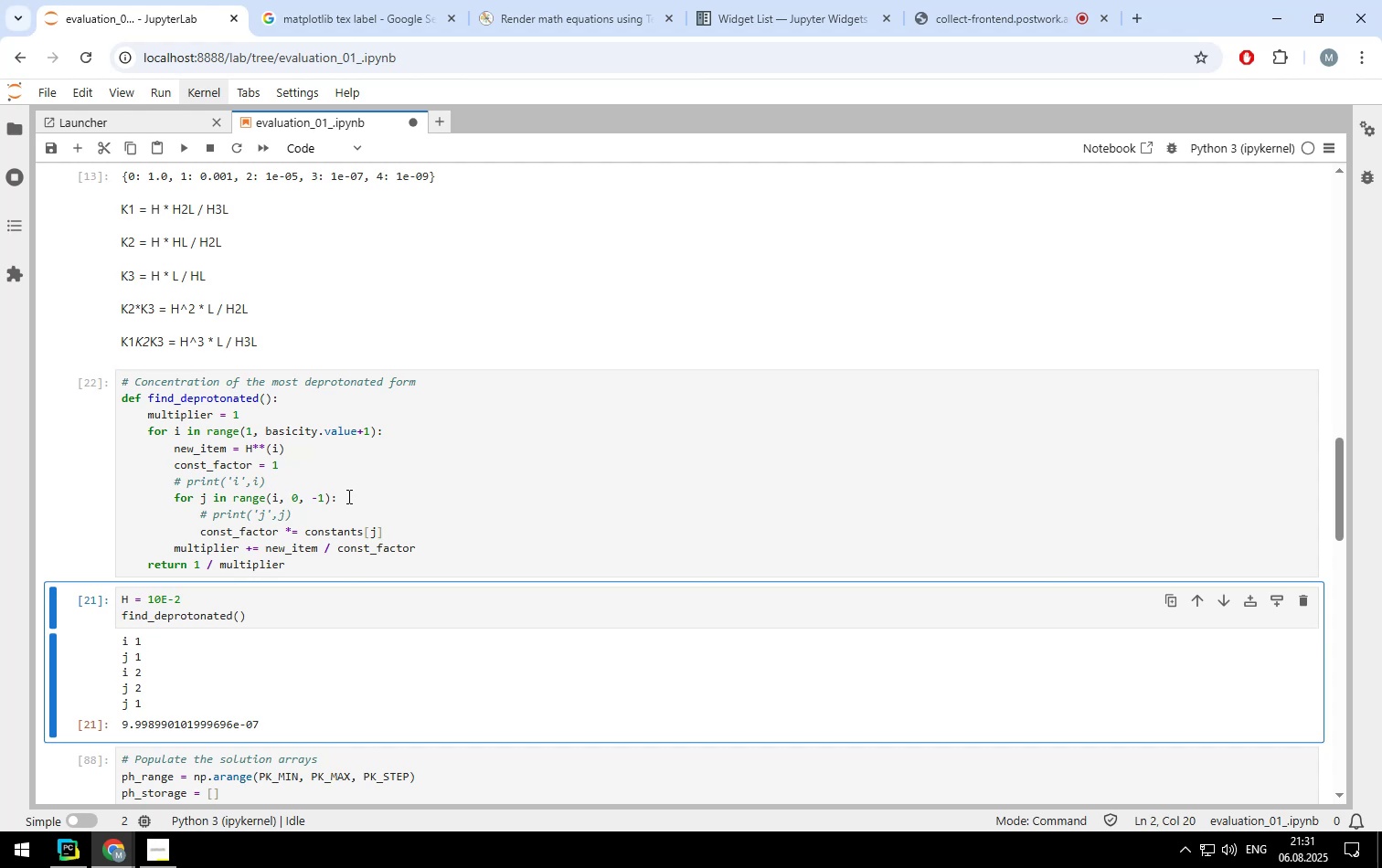 
key(Shift+Enter)
 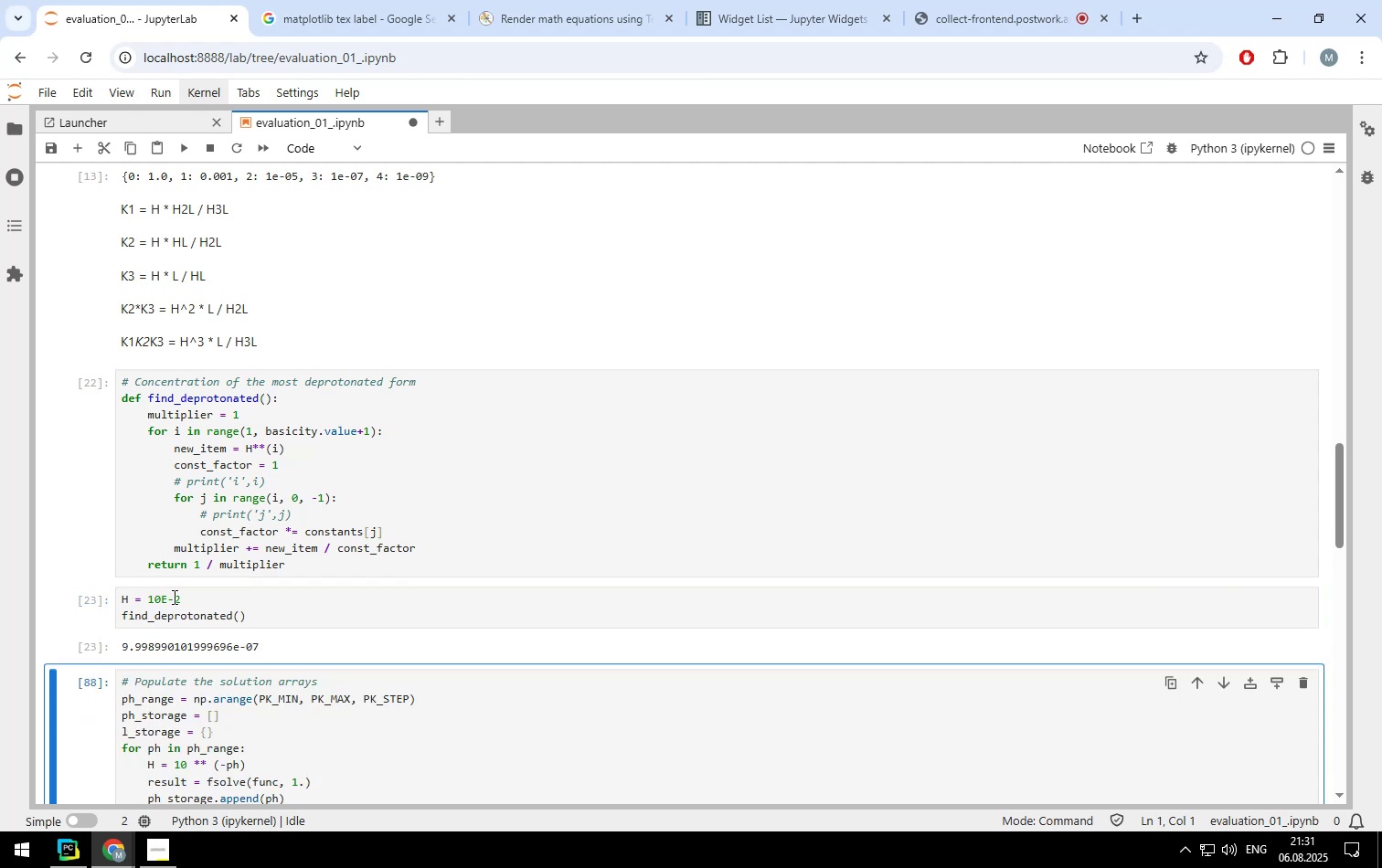 
left_click([180, 598])
 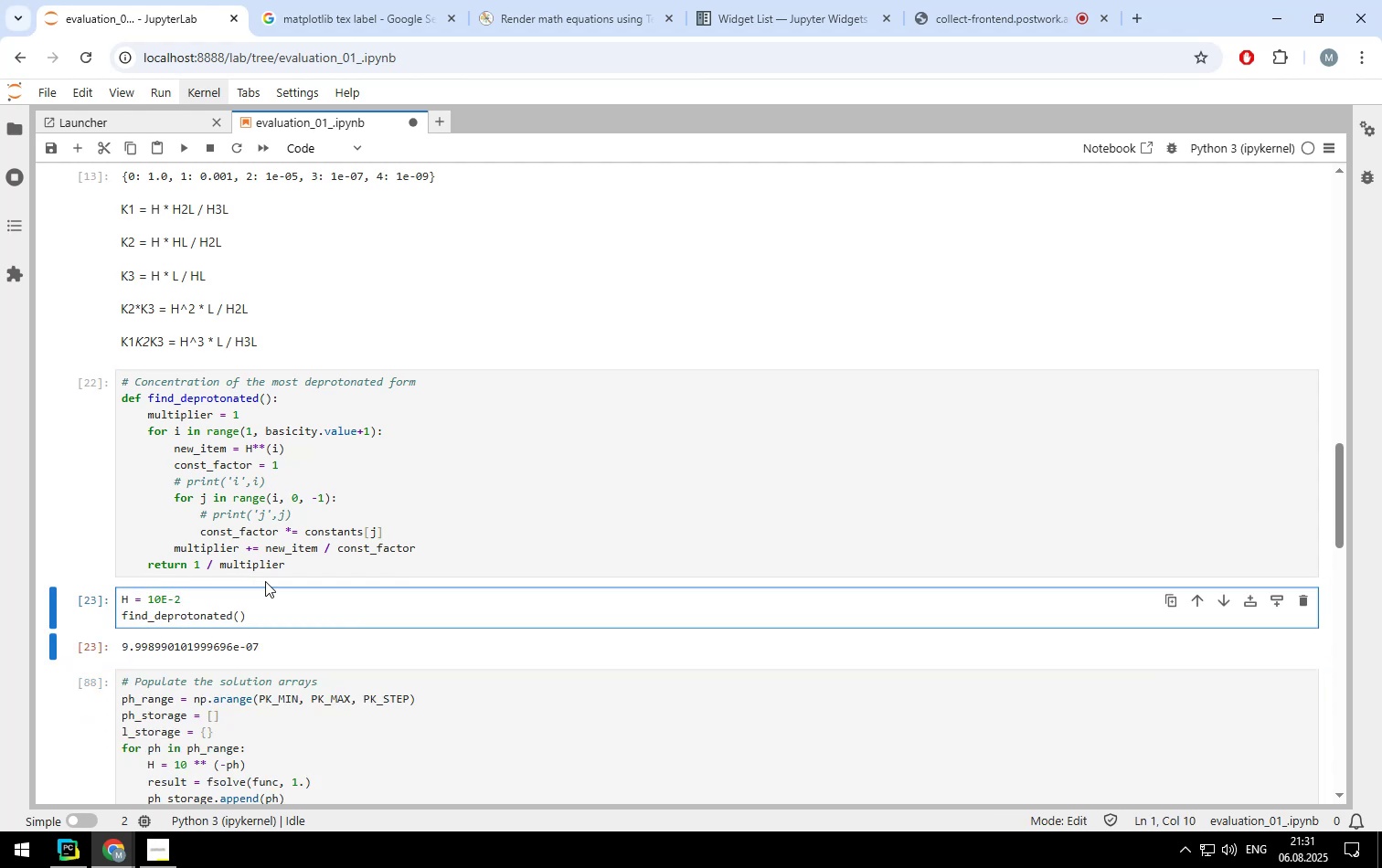 
key(Backspace)
 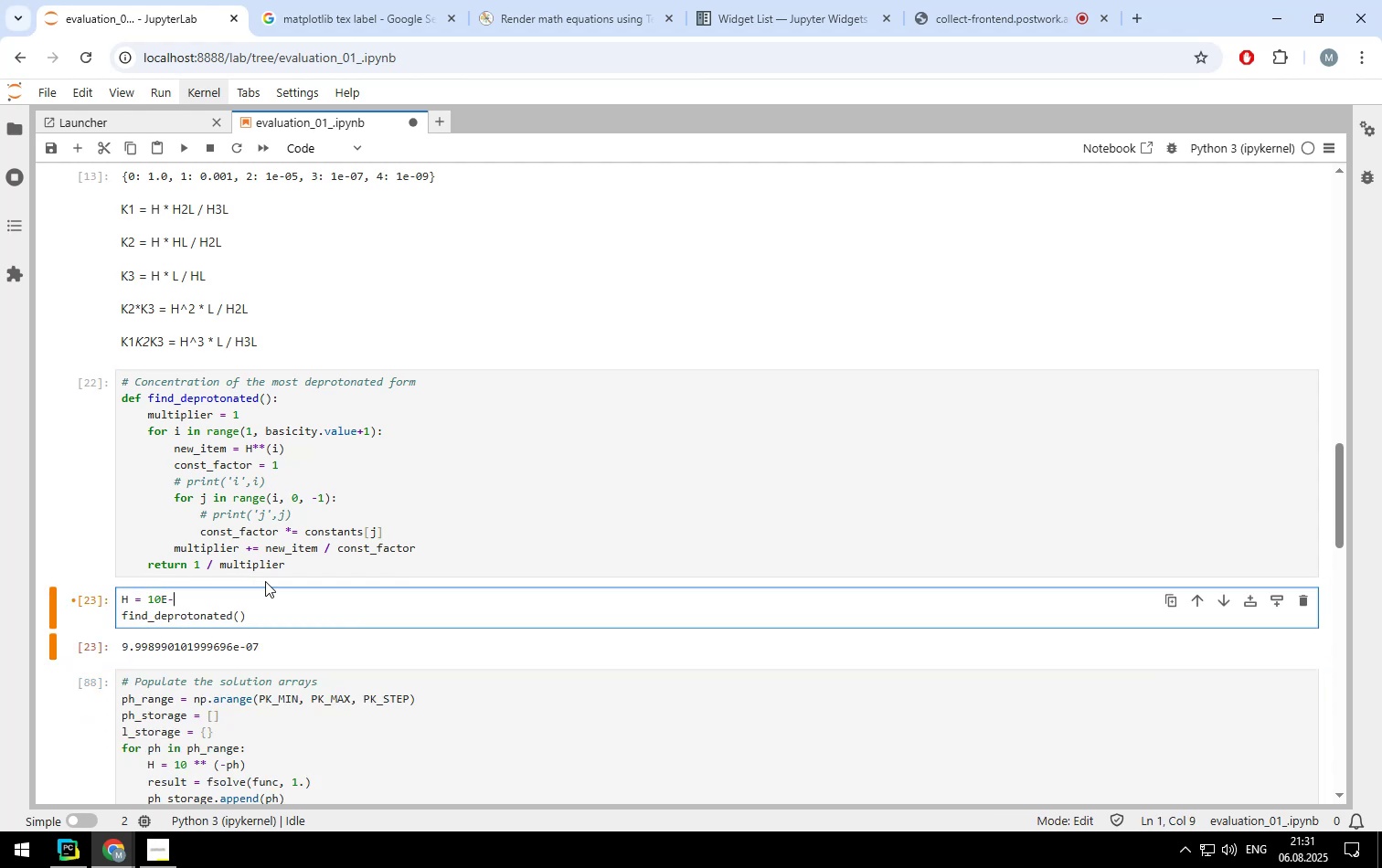 
key(3)
 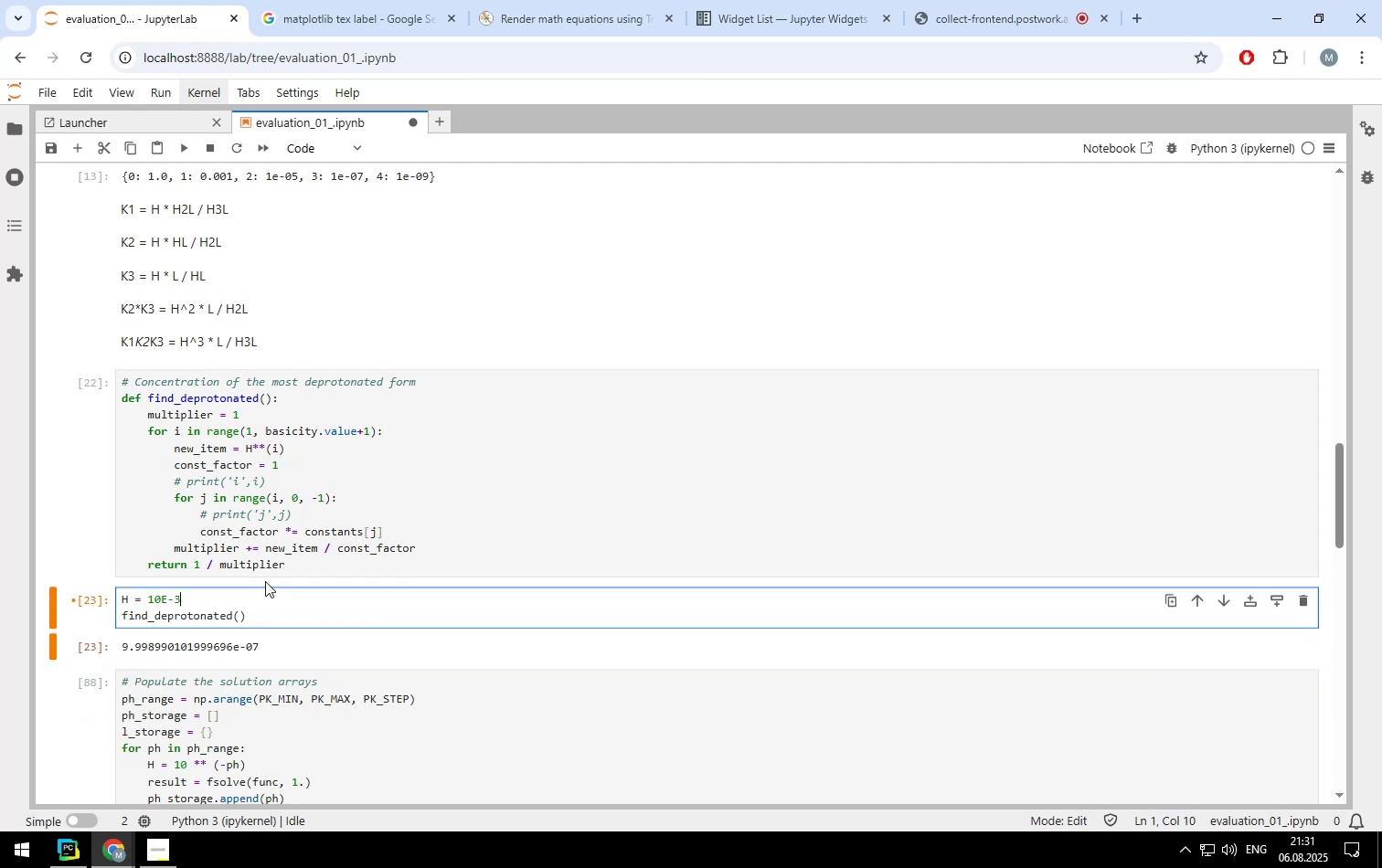 
key(Shift+ShiftLeft)
 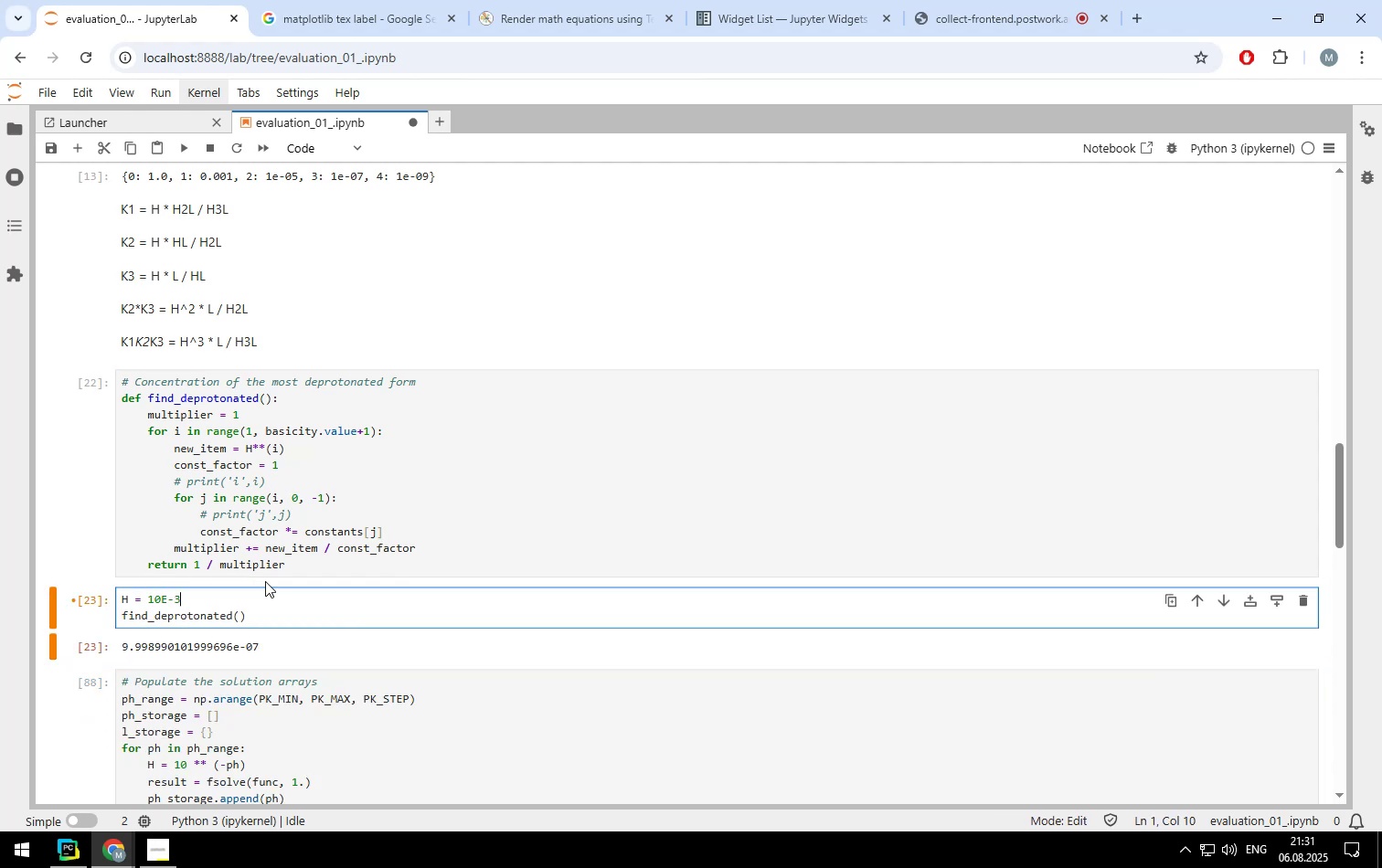 
key(Shift+Enter)
 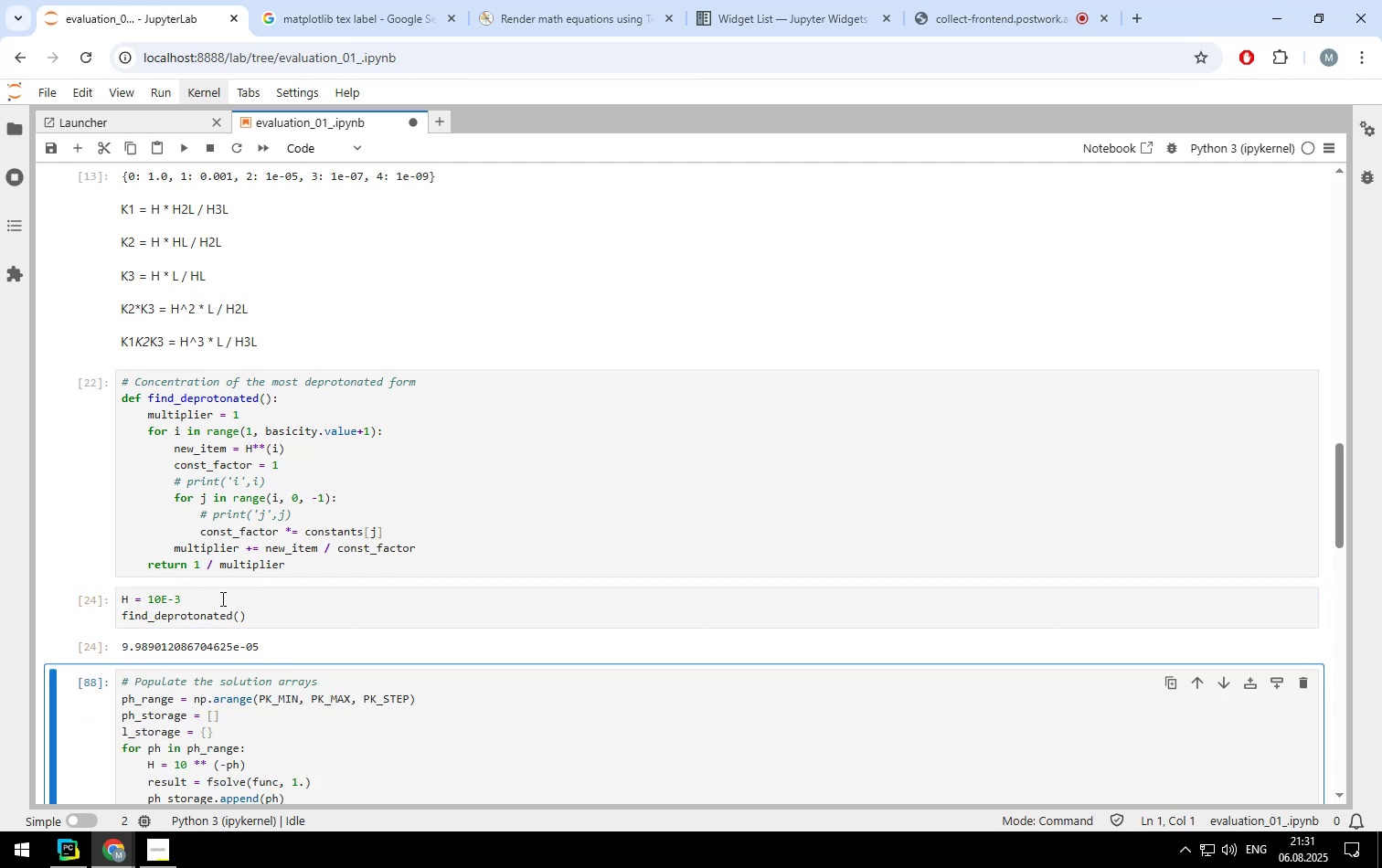 
left_click([221, 598])
 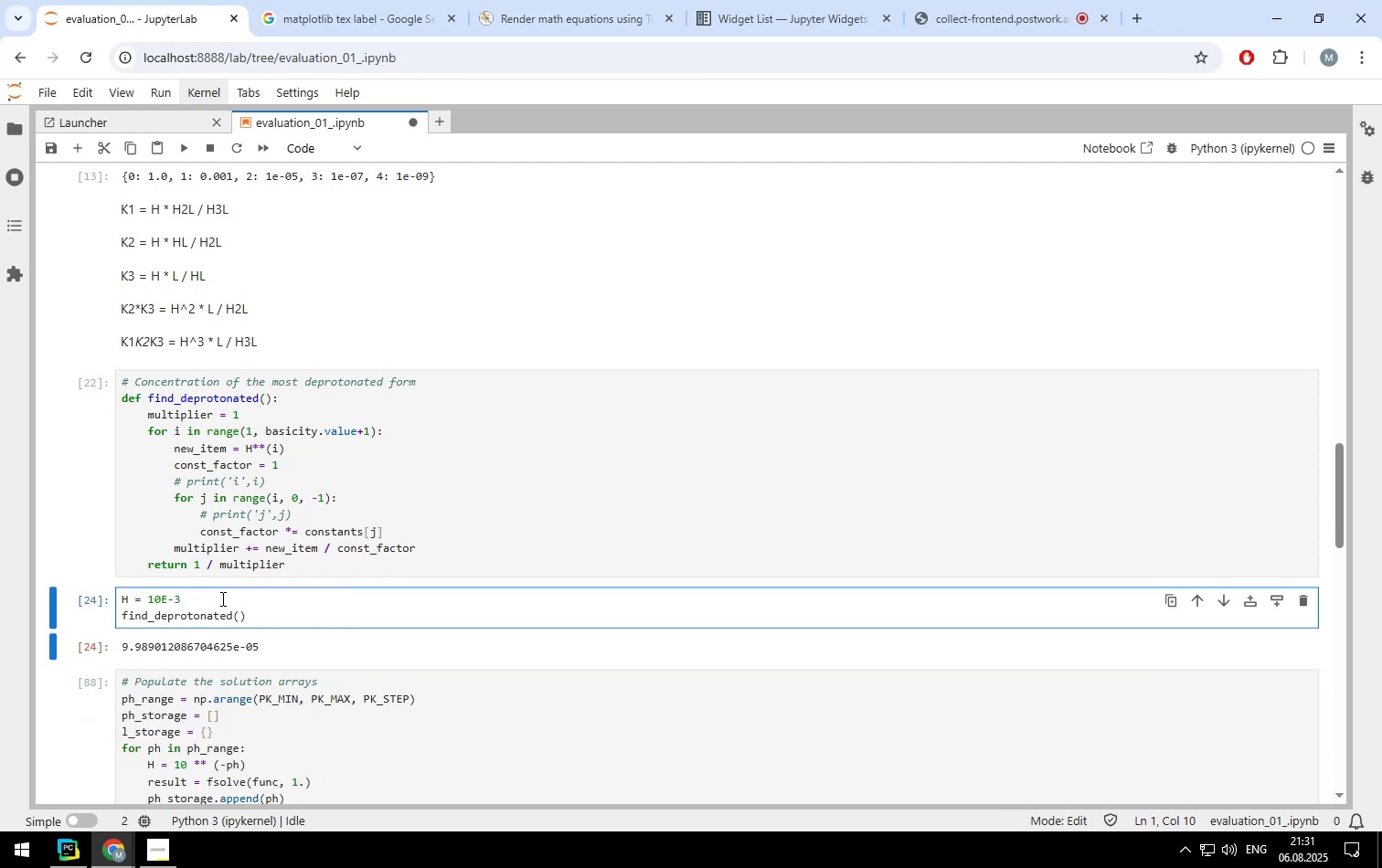 
key(Backspace)
 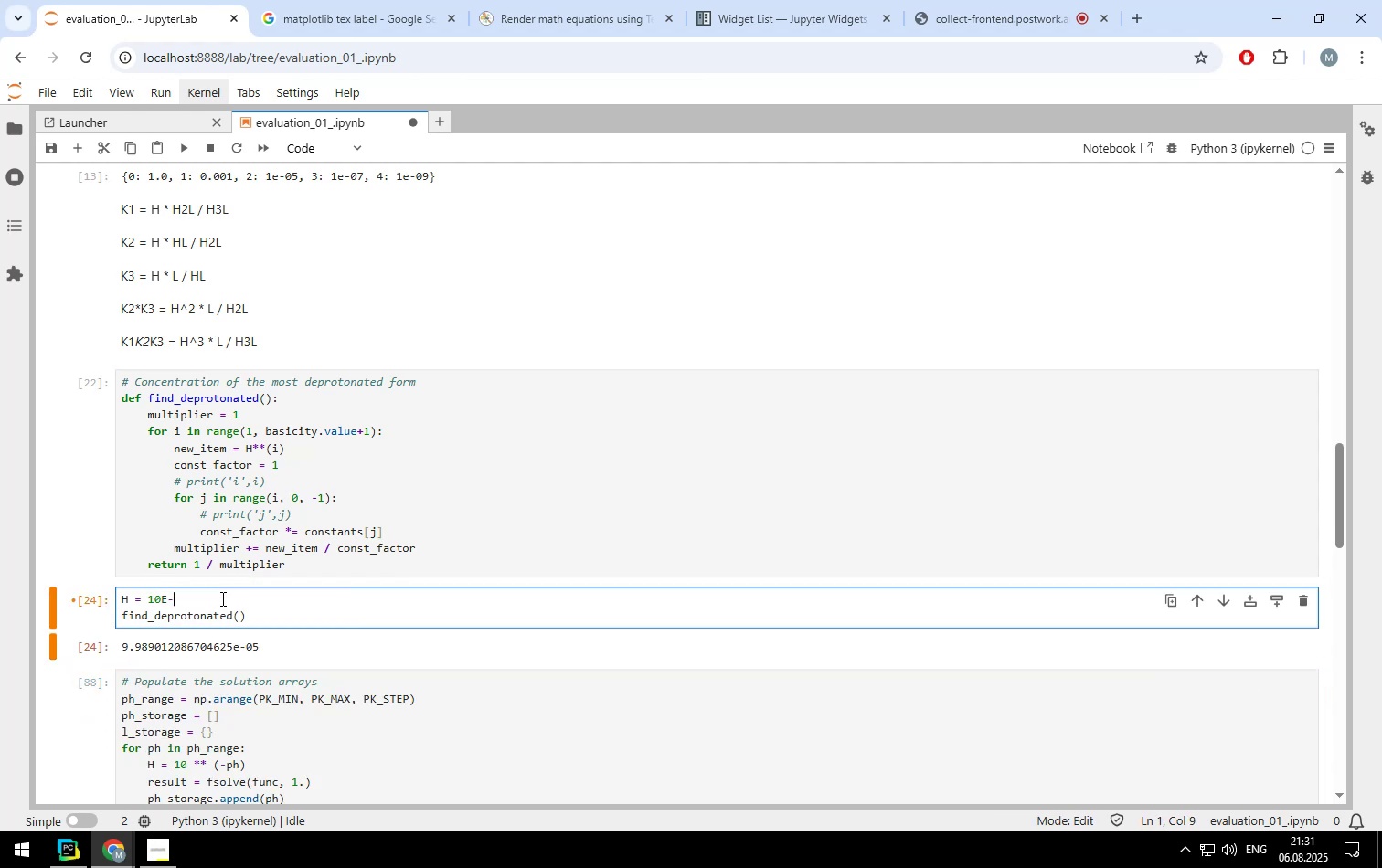 
key(4)
 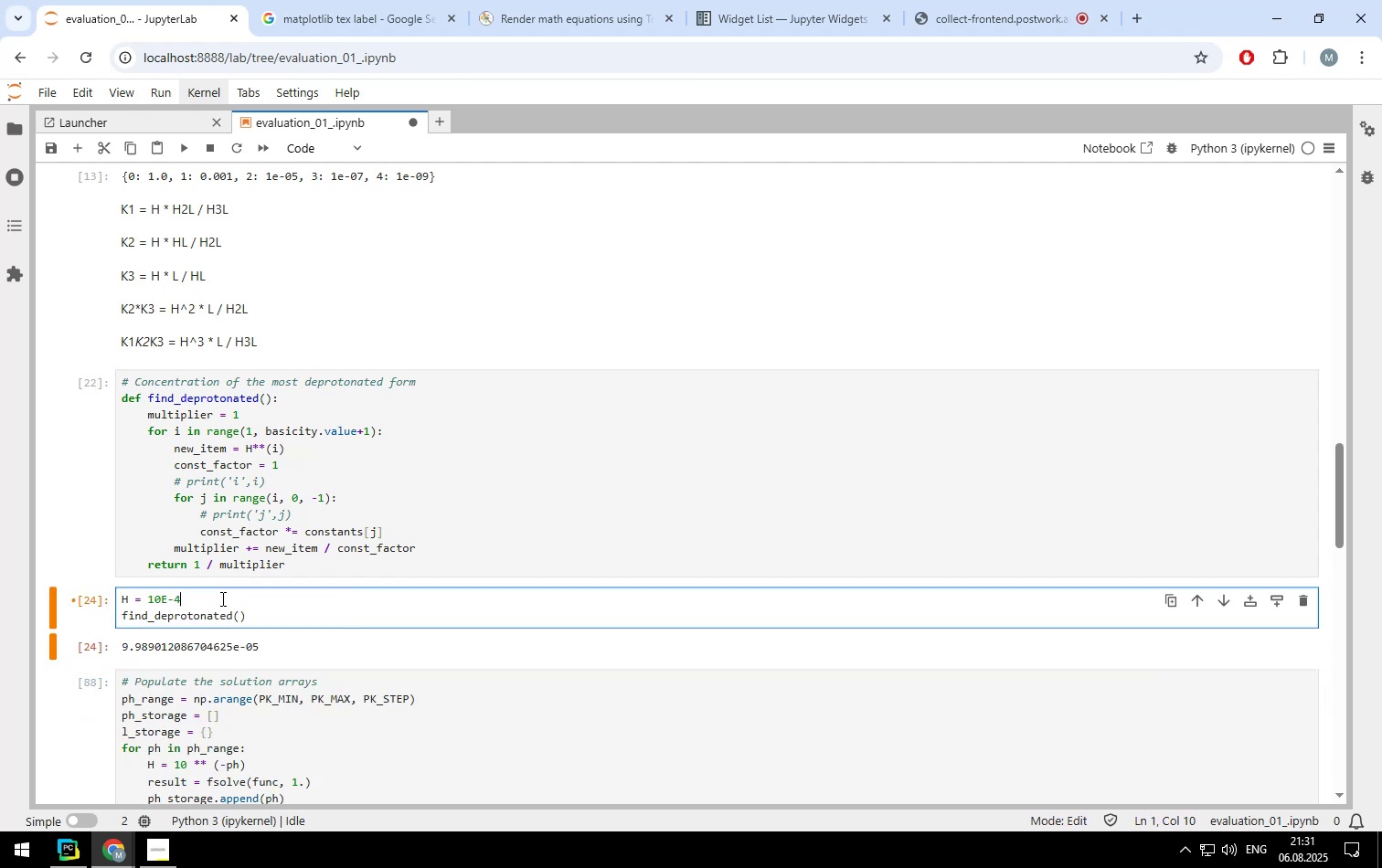 
key(Shift+ShiftLeft)
 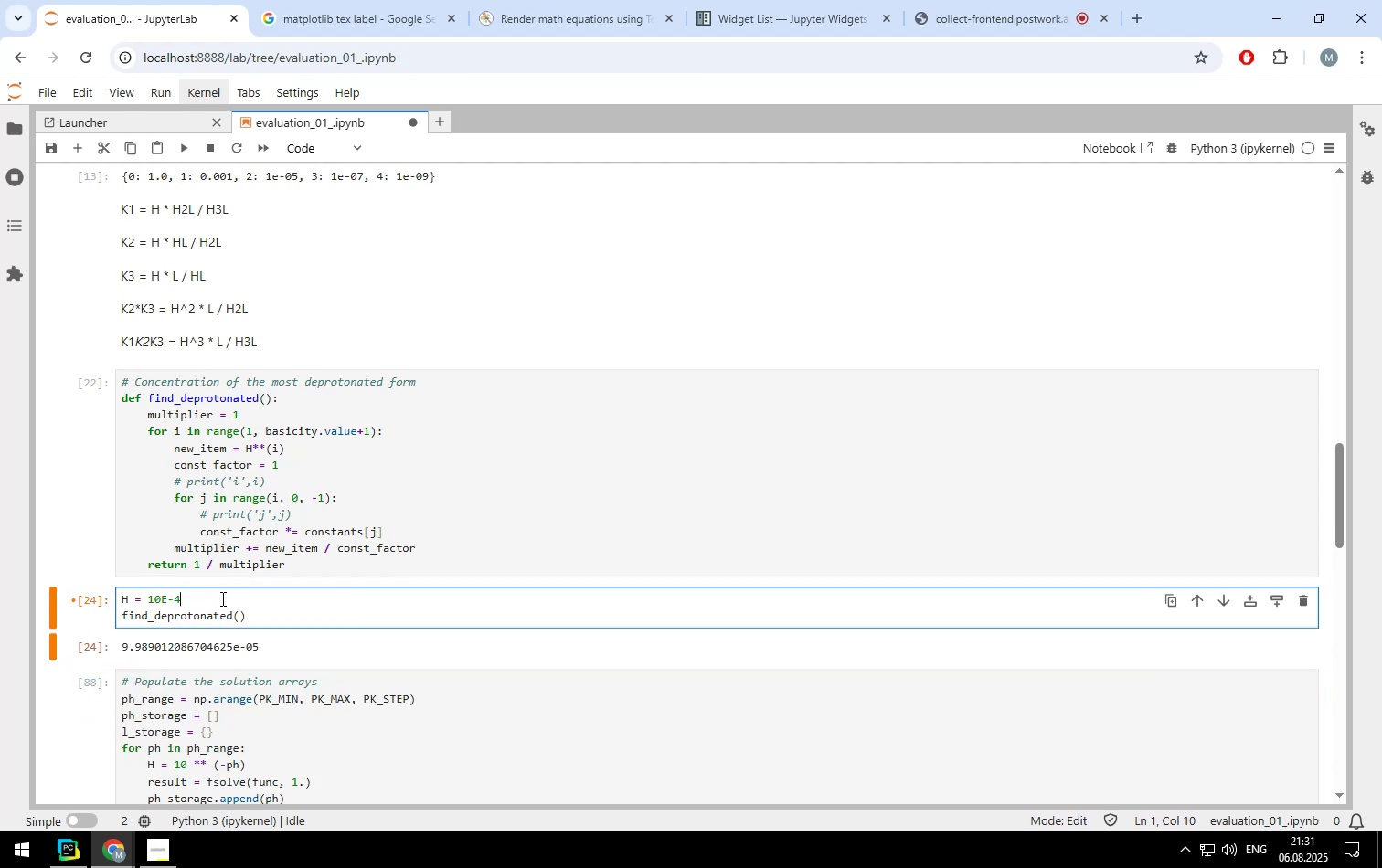 
key(Shift+Enter)
 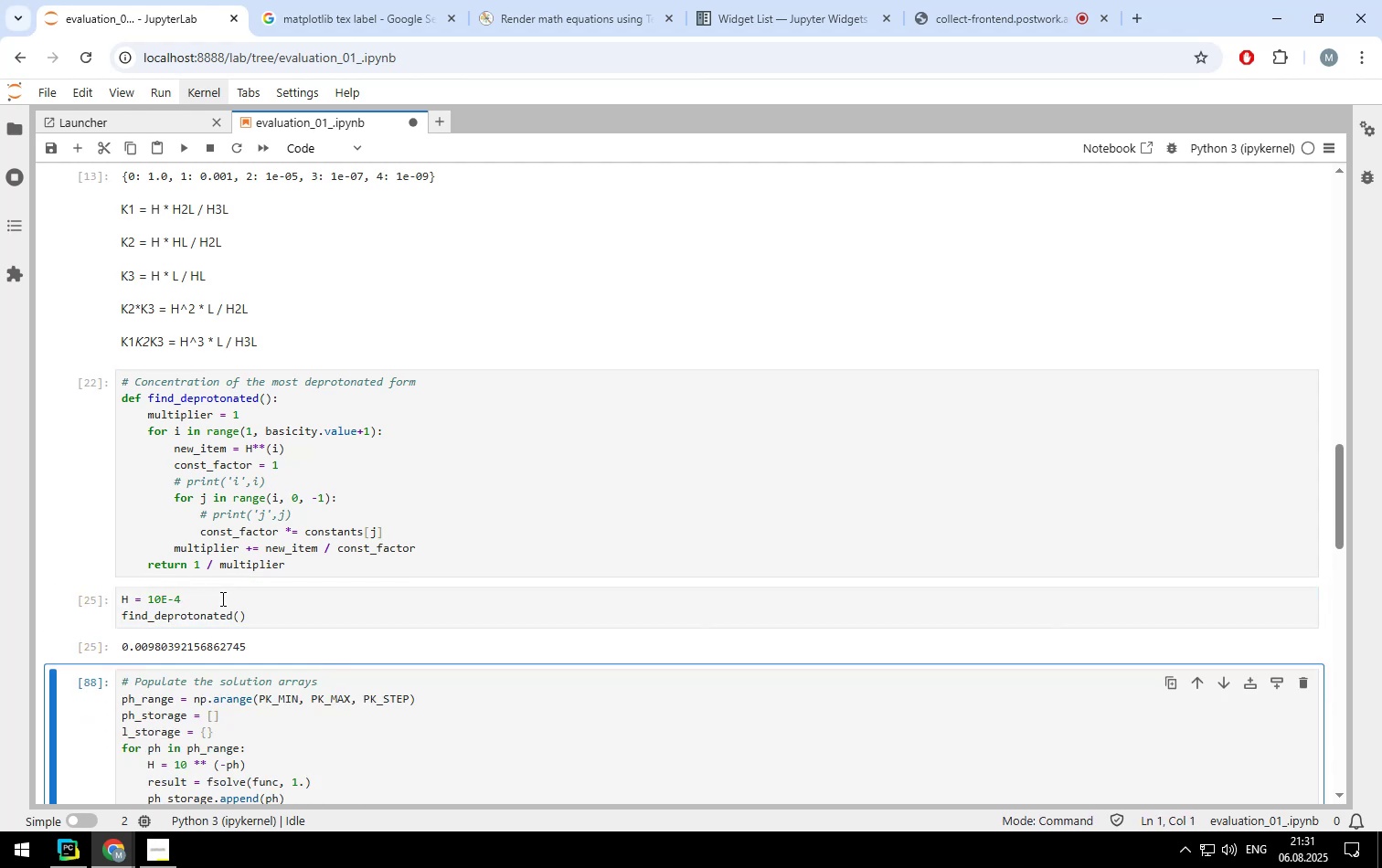 
scroll: coordinate [250, 526], scroll_direction: up, amount: 4.0
 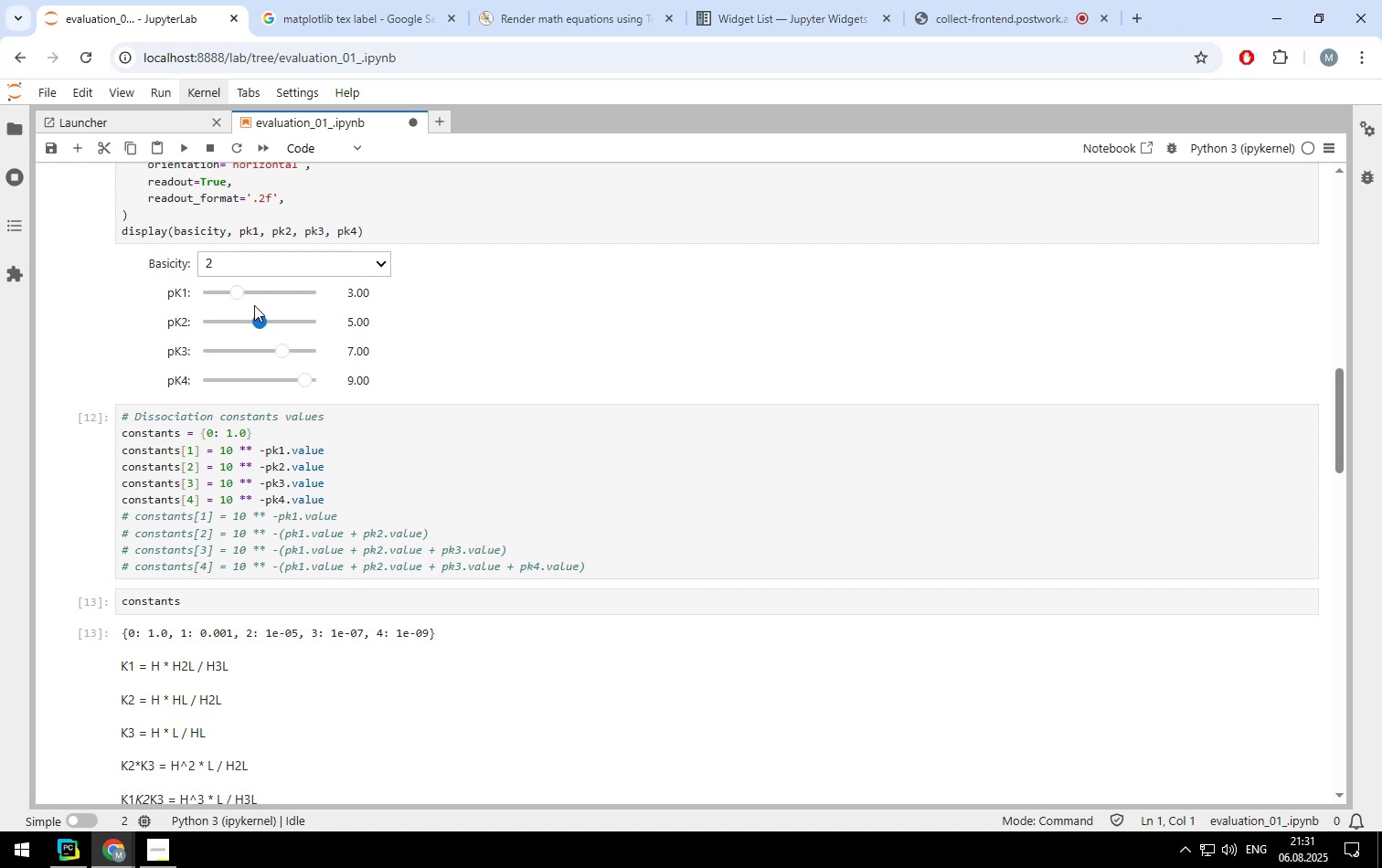 
scroll: coordinate [335, 544], scroll_direction: down, amount: 5.0
 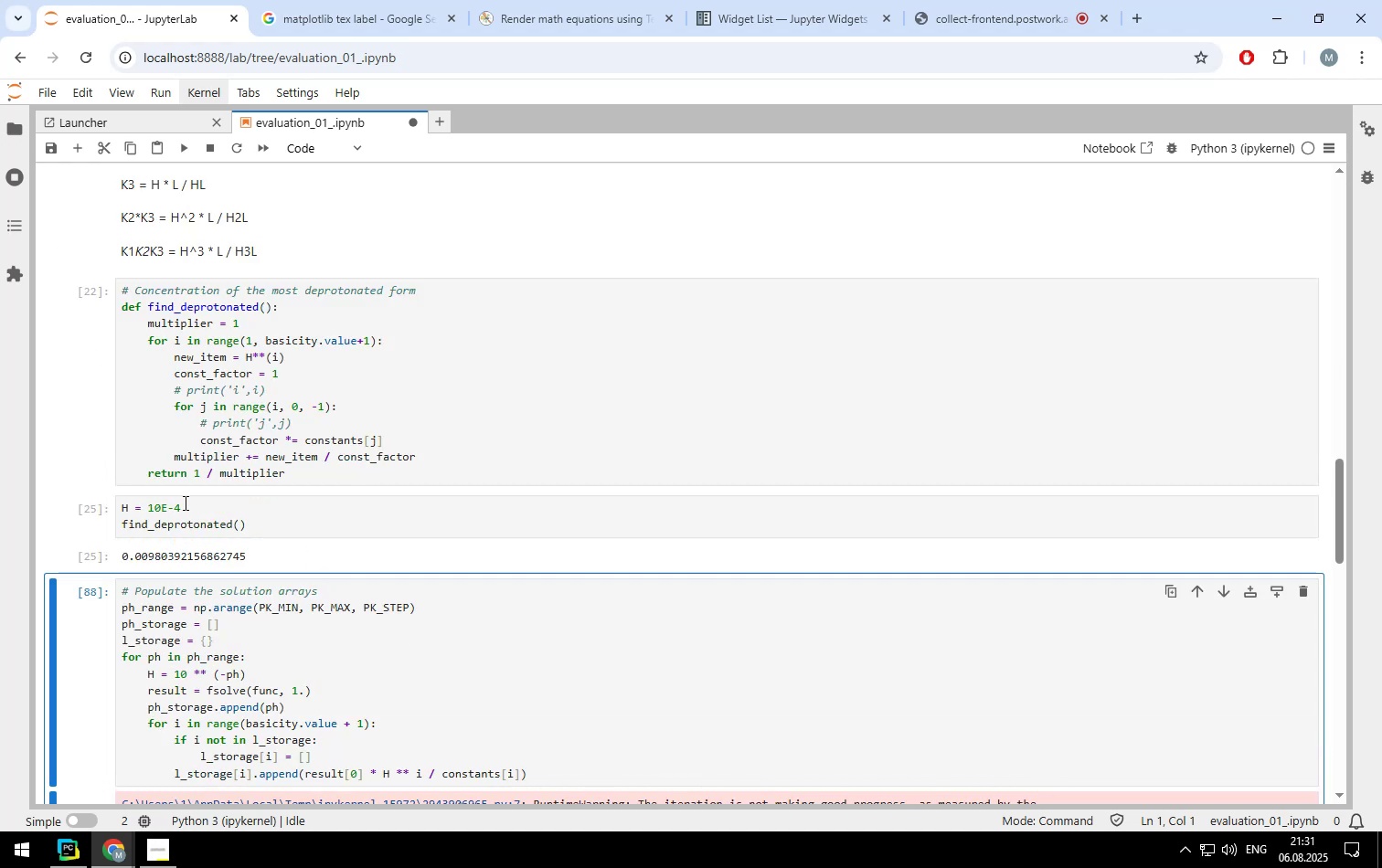 
left_click([184, 503])
 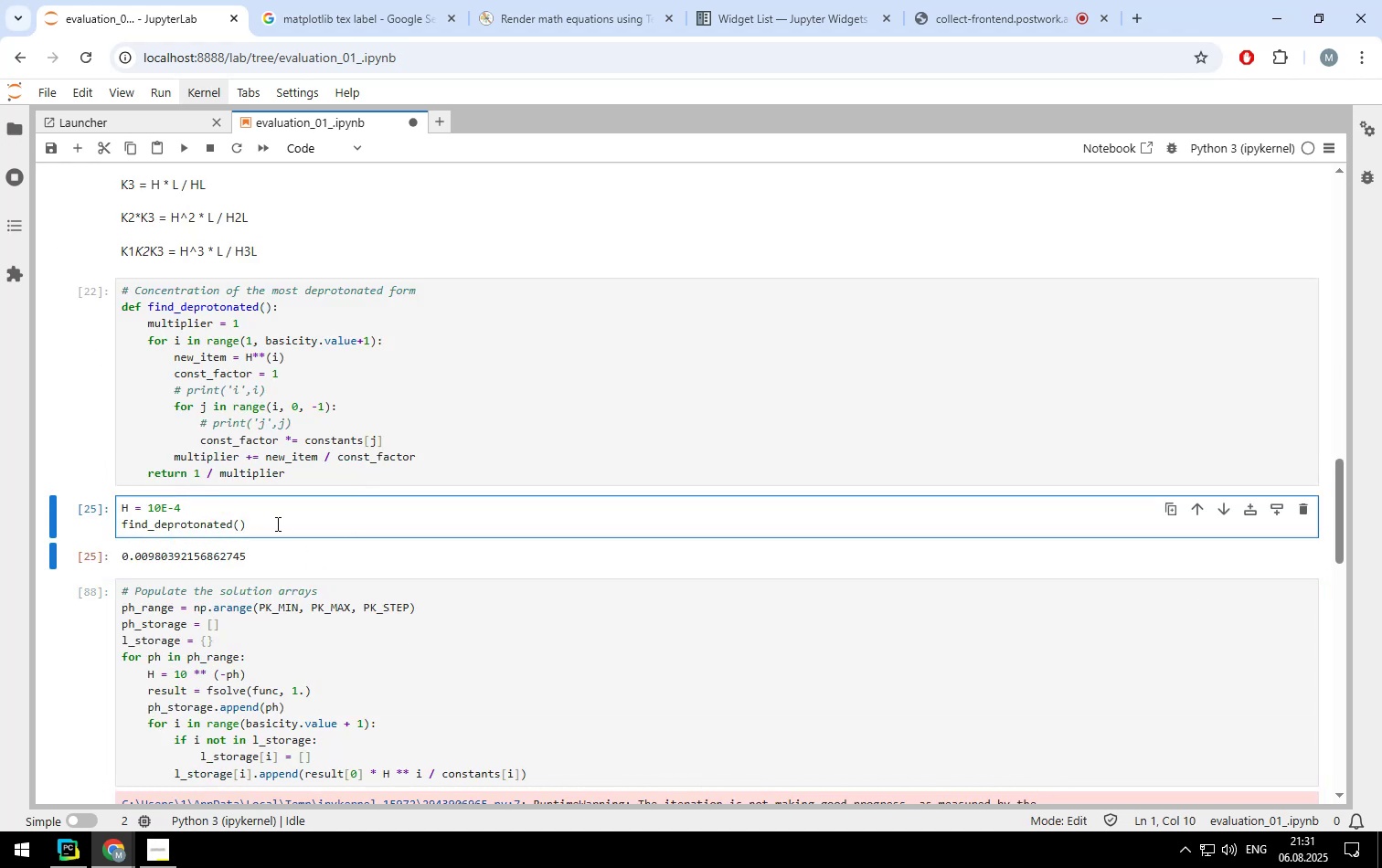 
key(Backspace)
 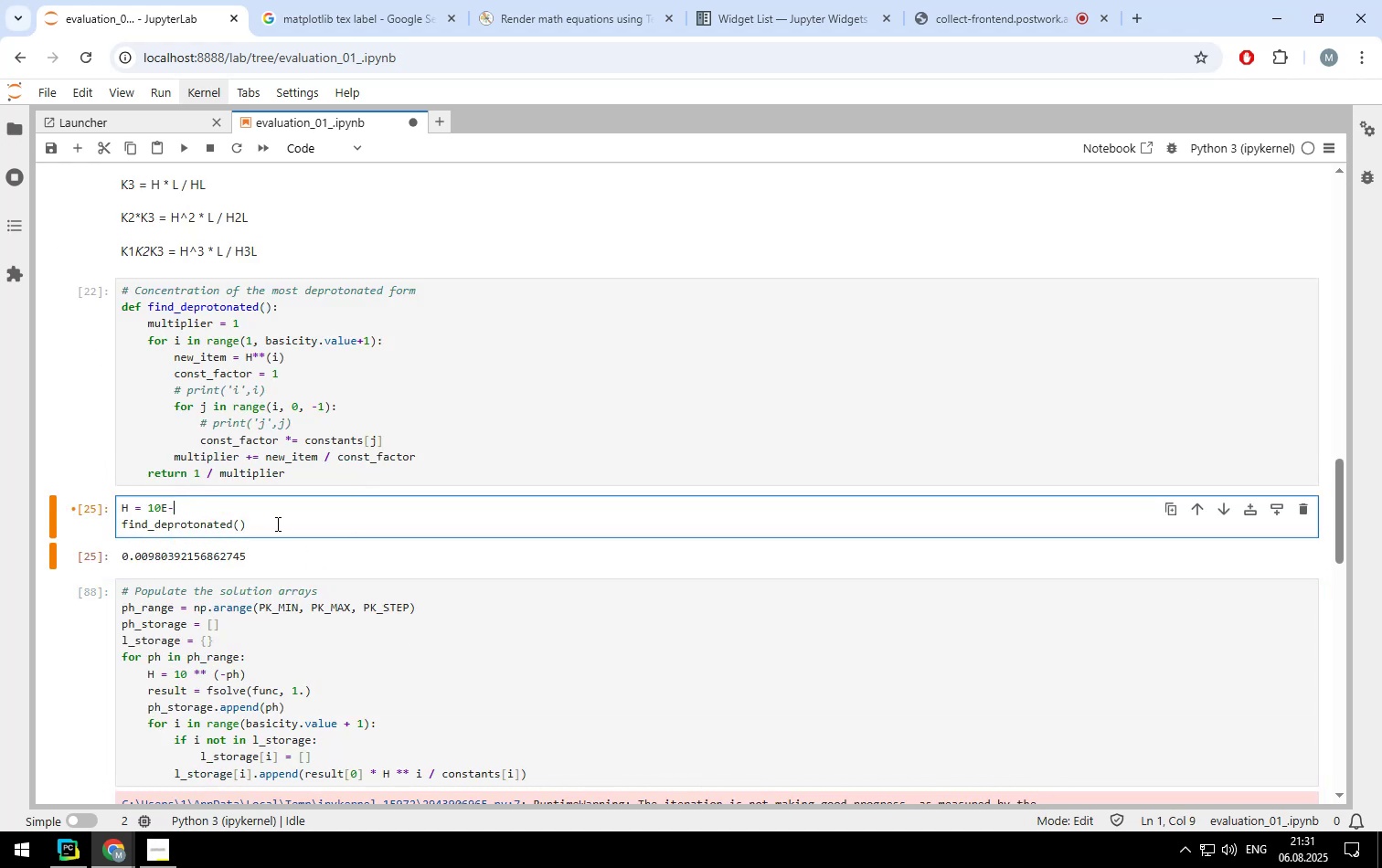 
key(5)
 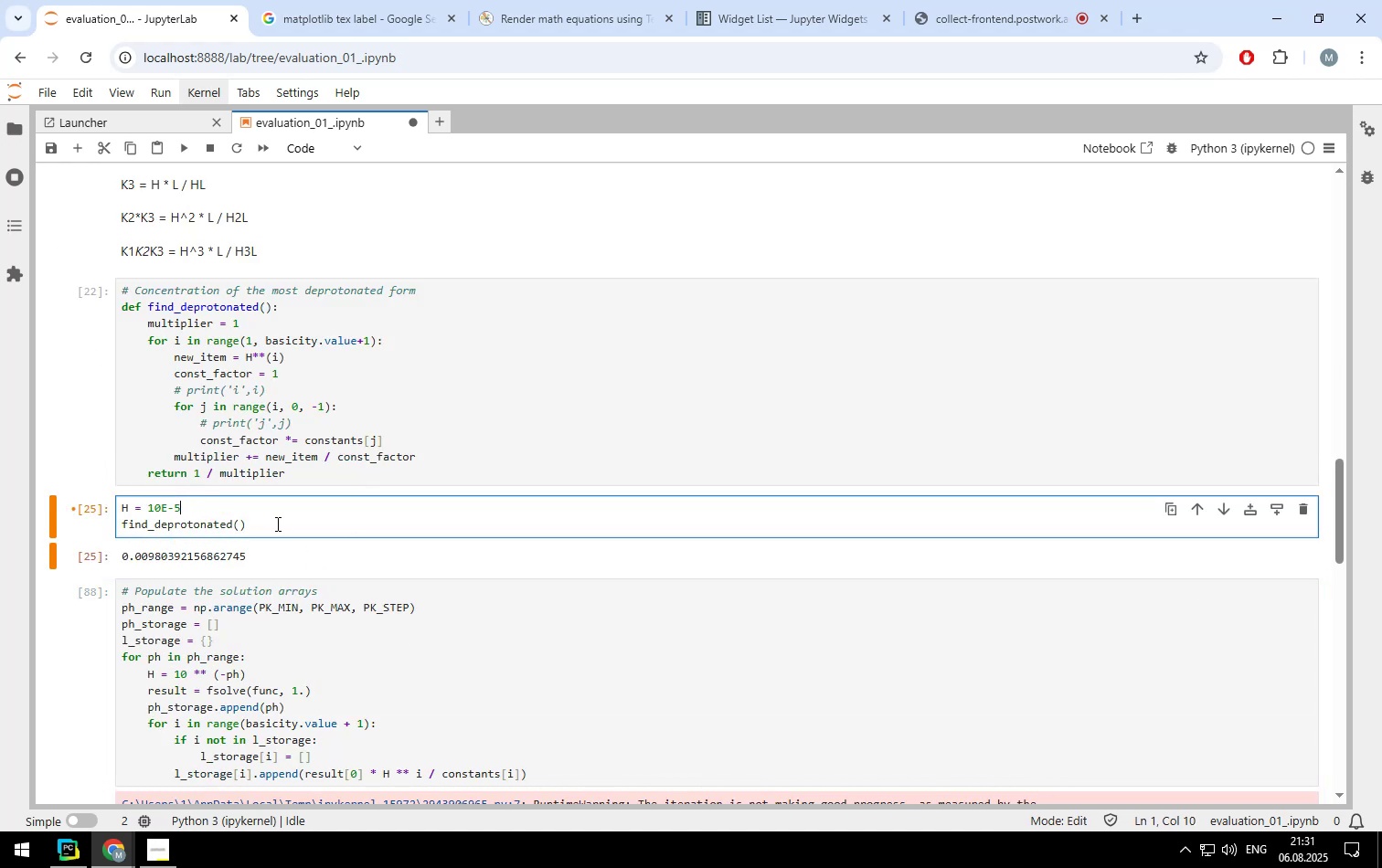 
key(Shift+Enter)
 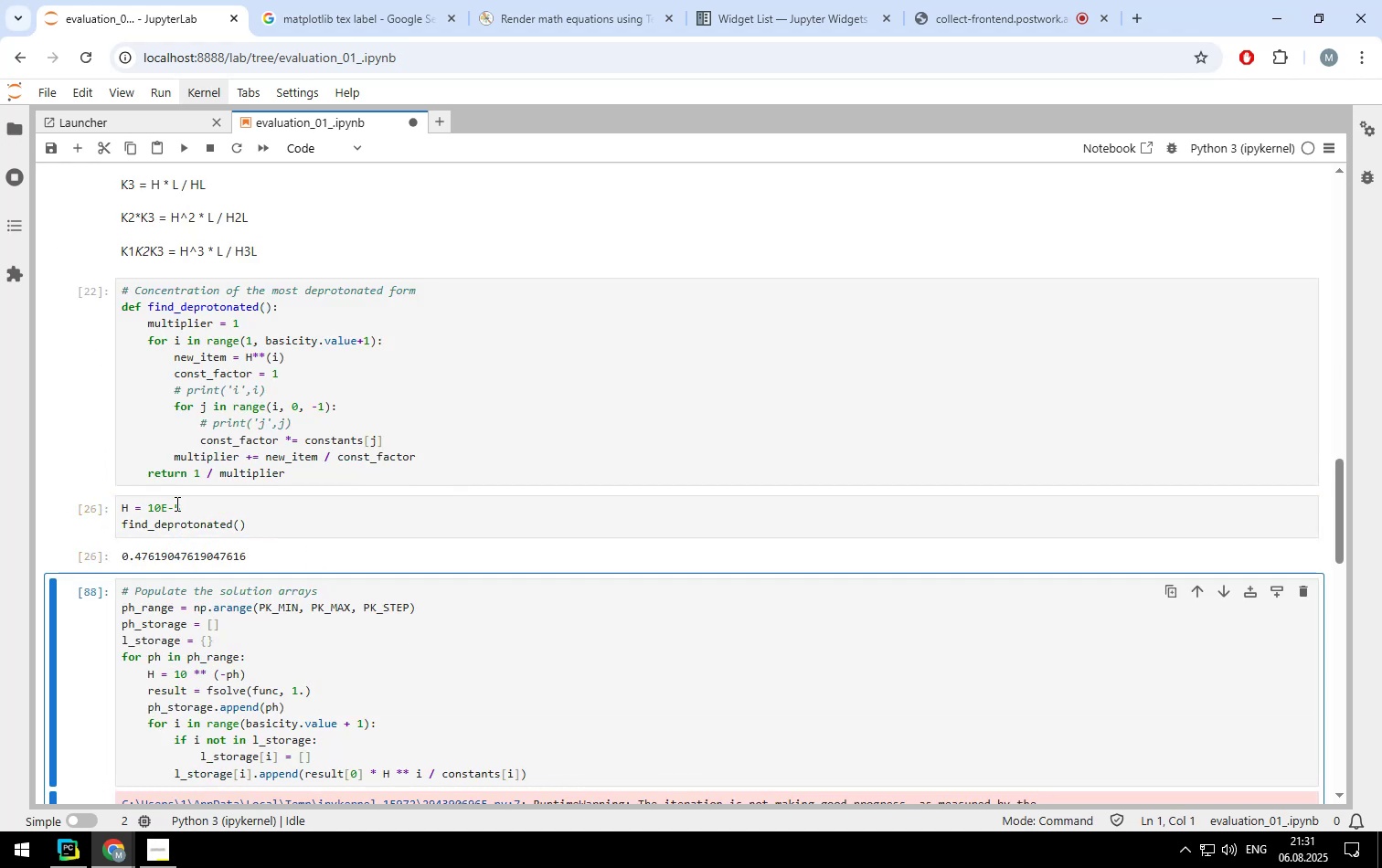 
left_click([184, 506])
 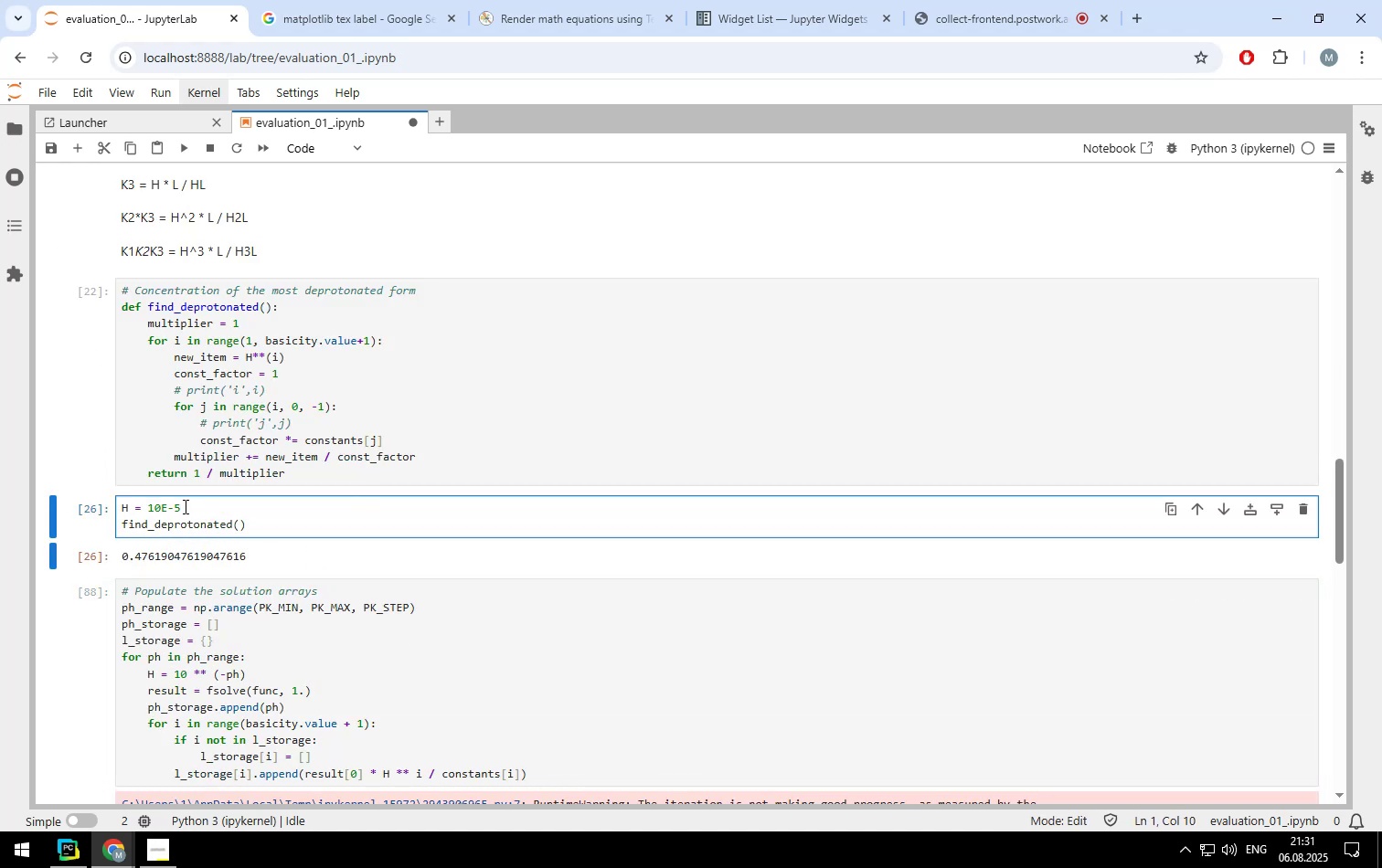 
key(Backspace)
 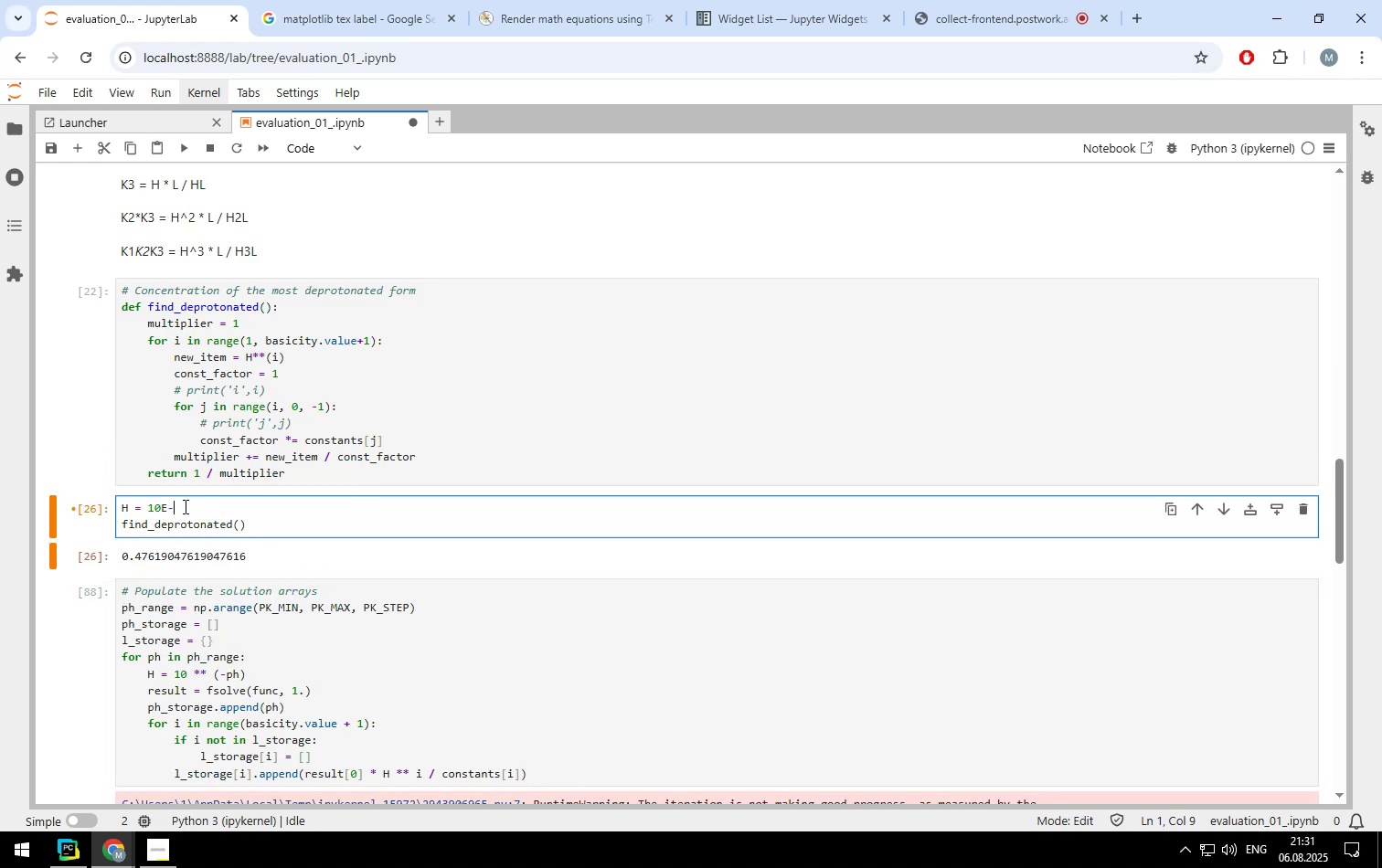 
key(6)
 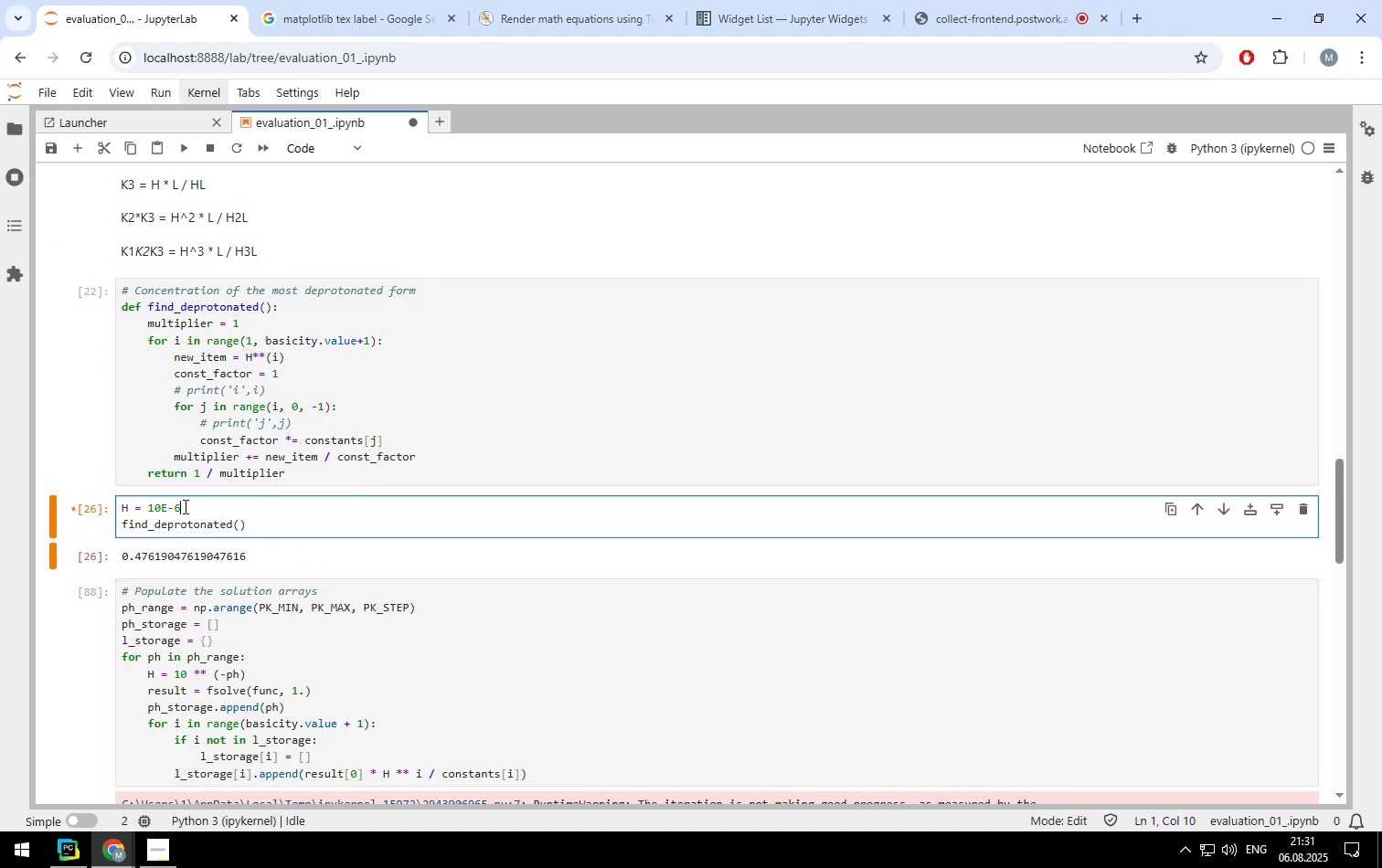 
key(Shift+ShiftLeft)
 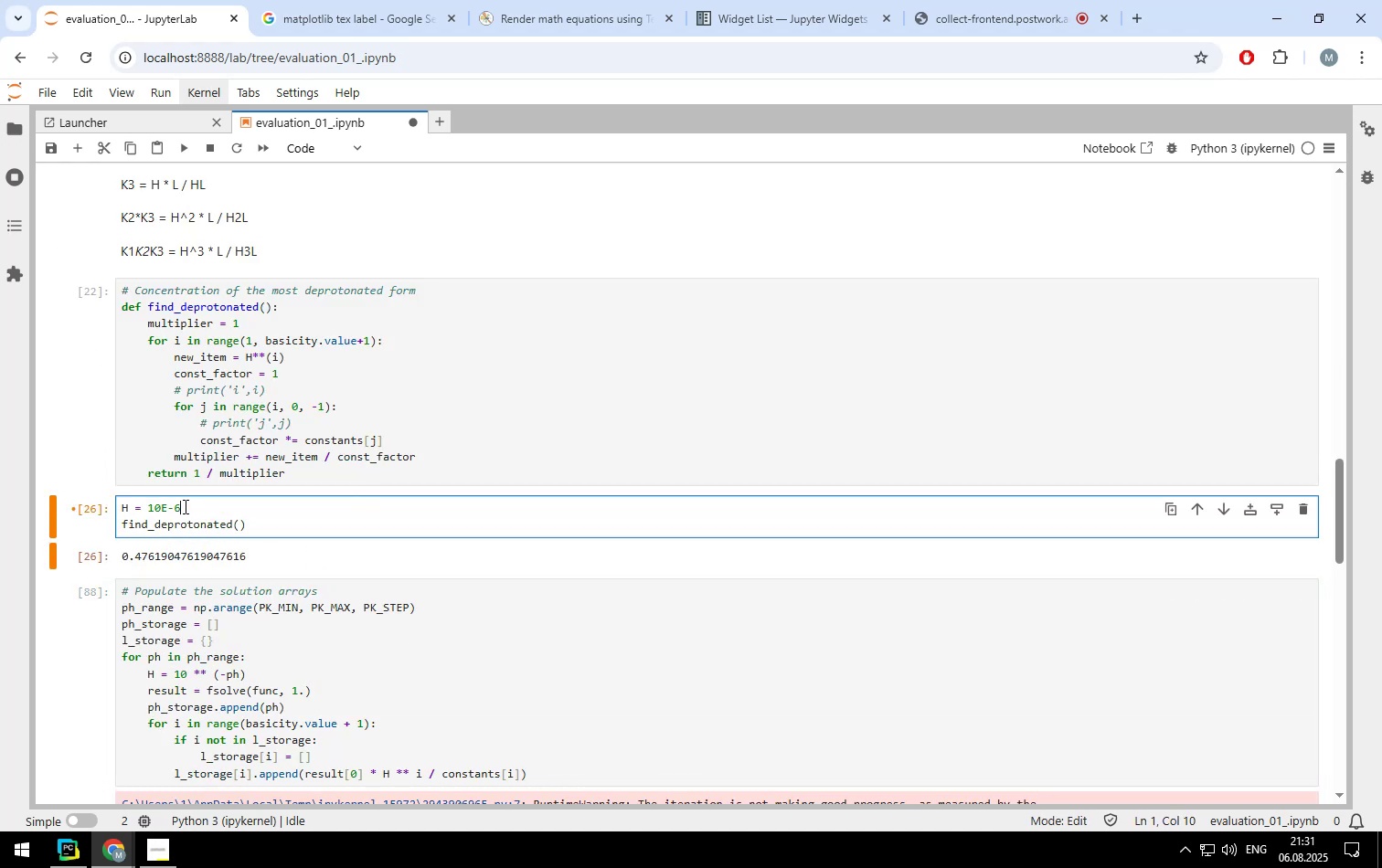 
key(Shift+Enter)
 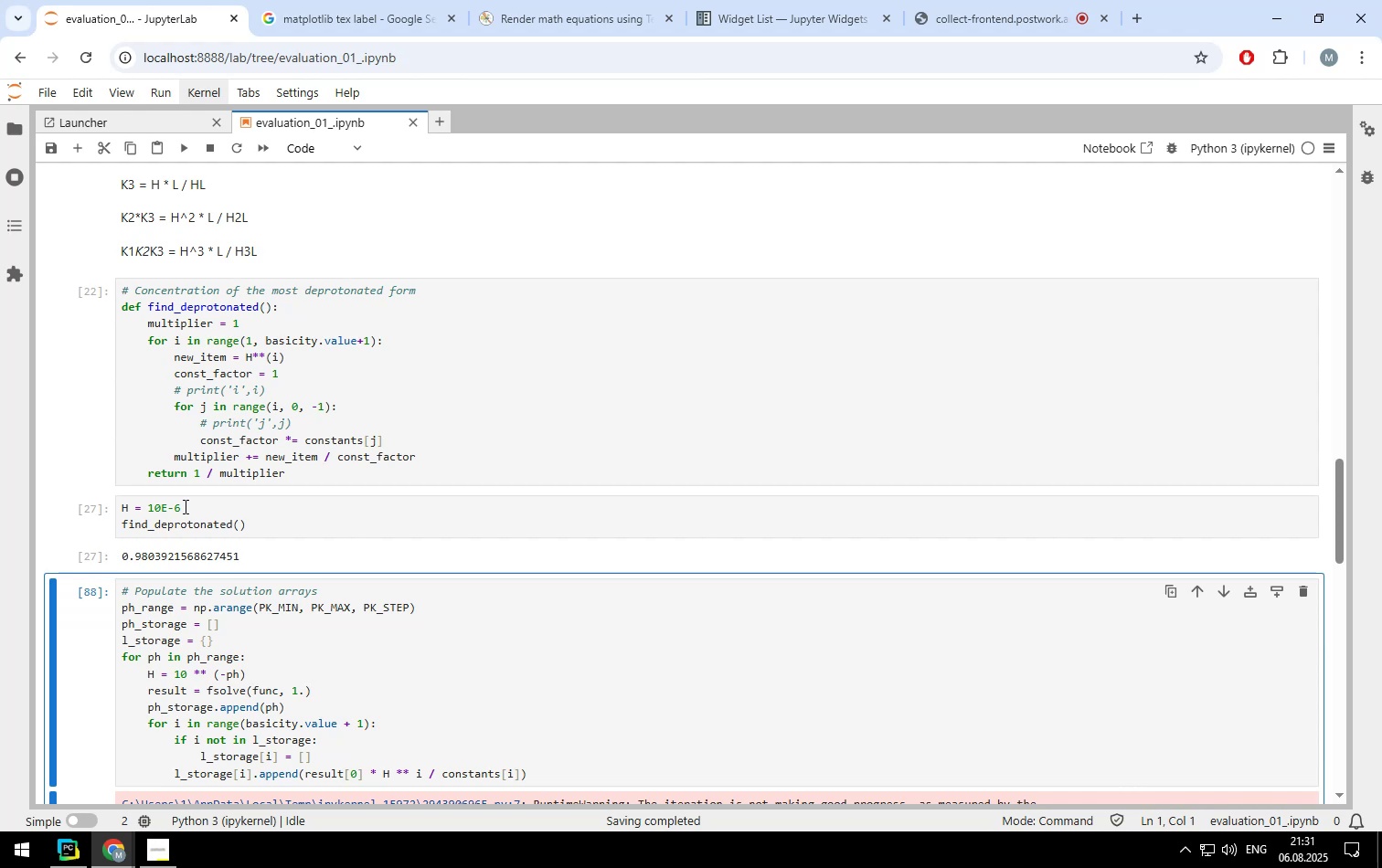 
left_click([184, 506])
 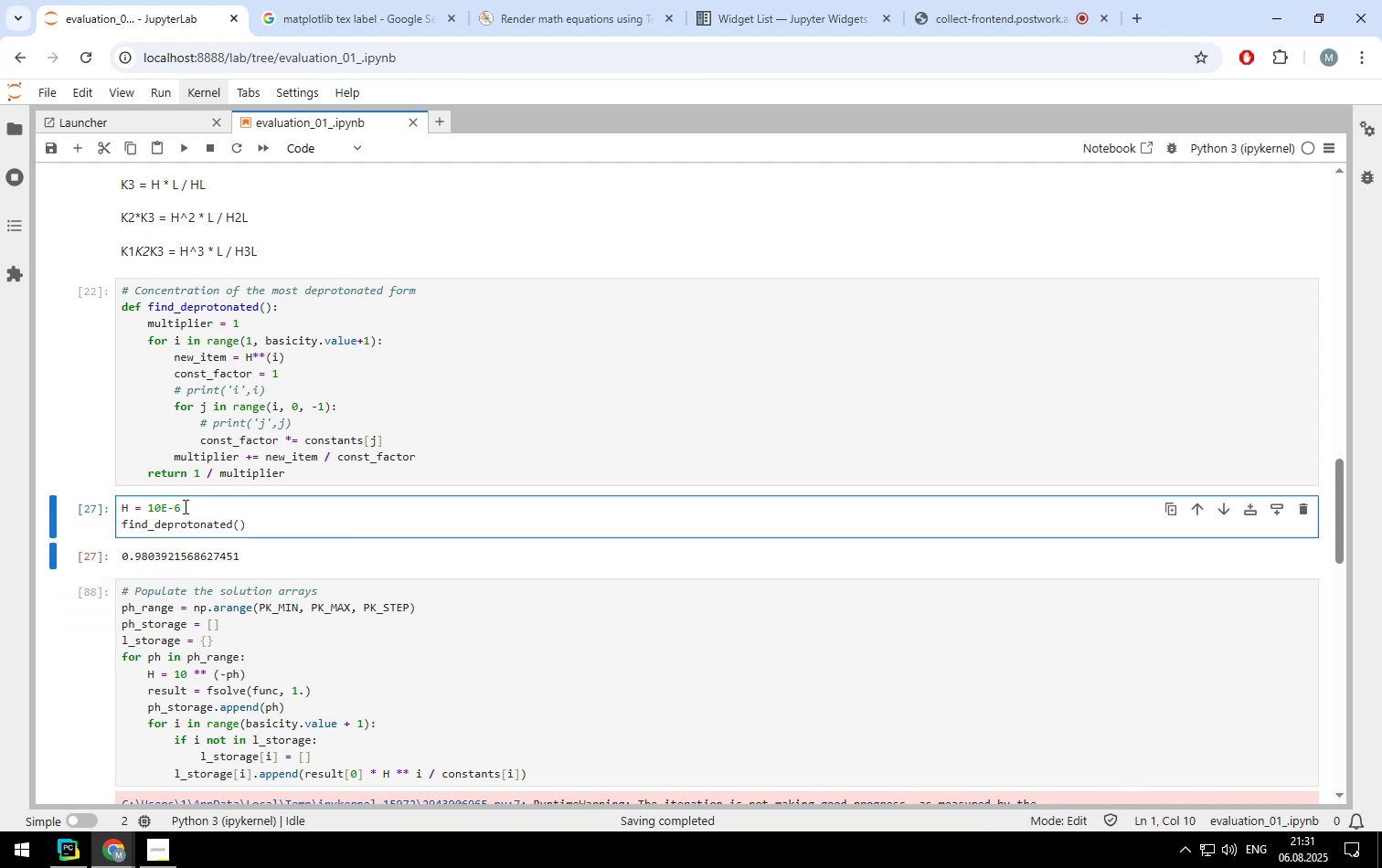 
key(Backspace)
 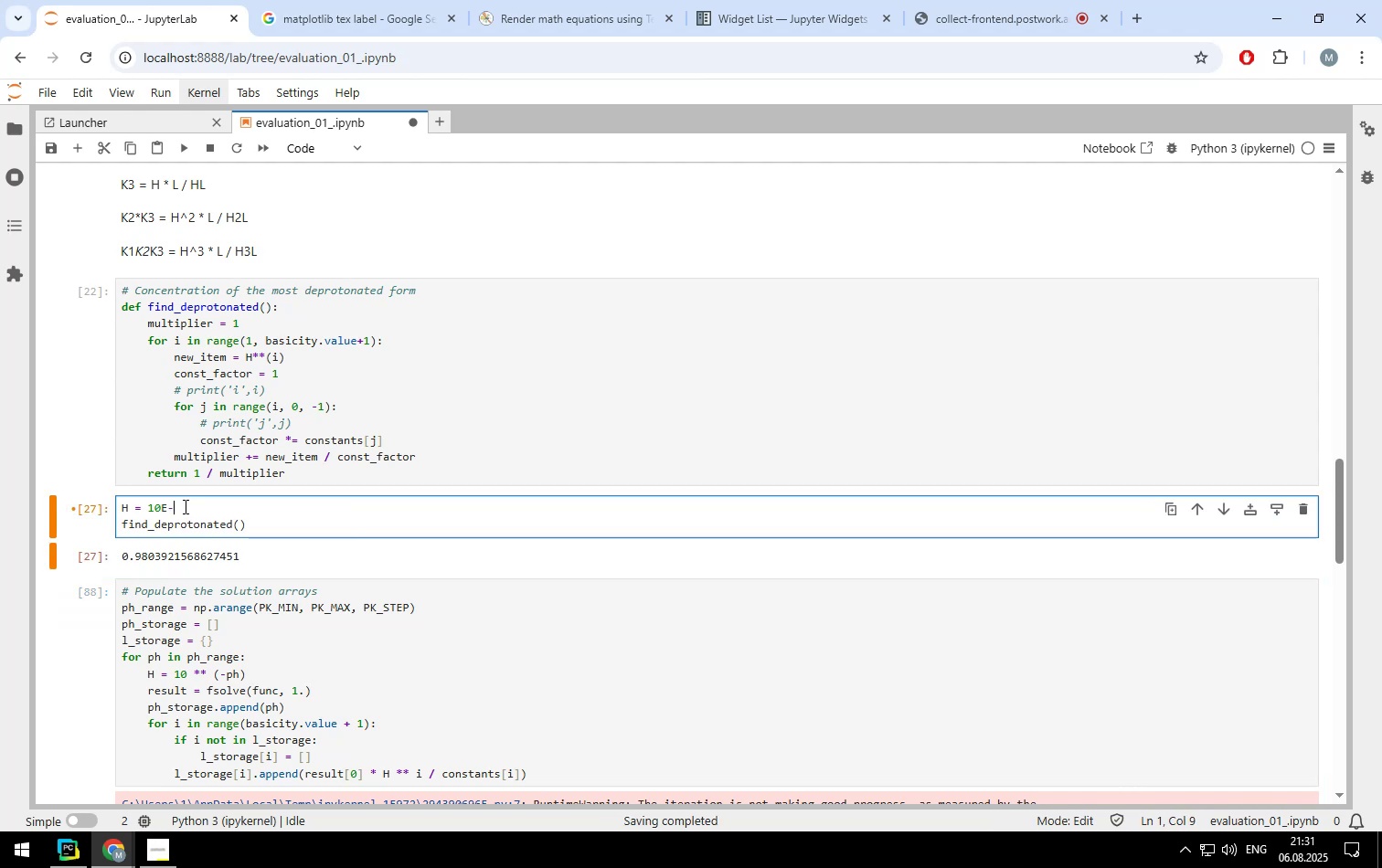 
key(7)
 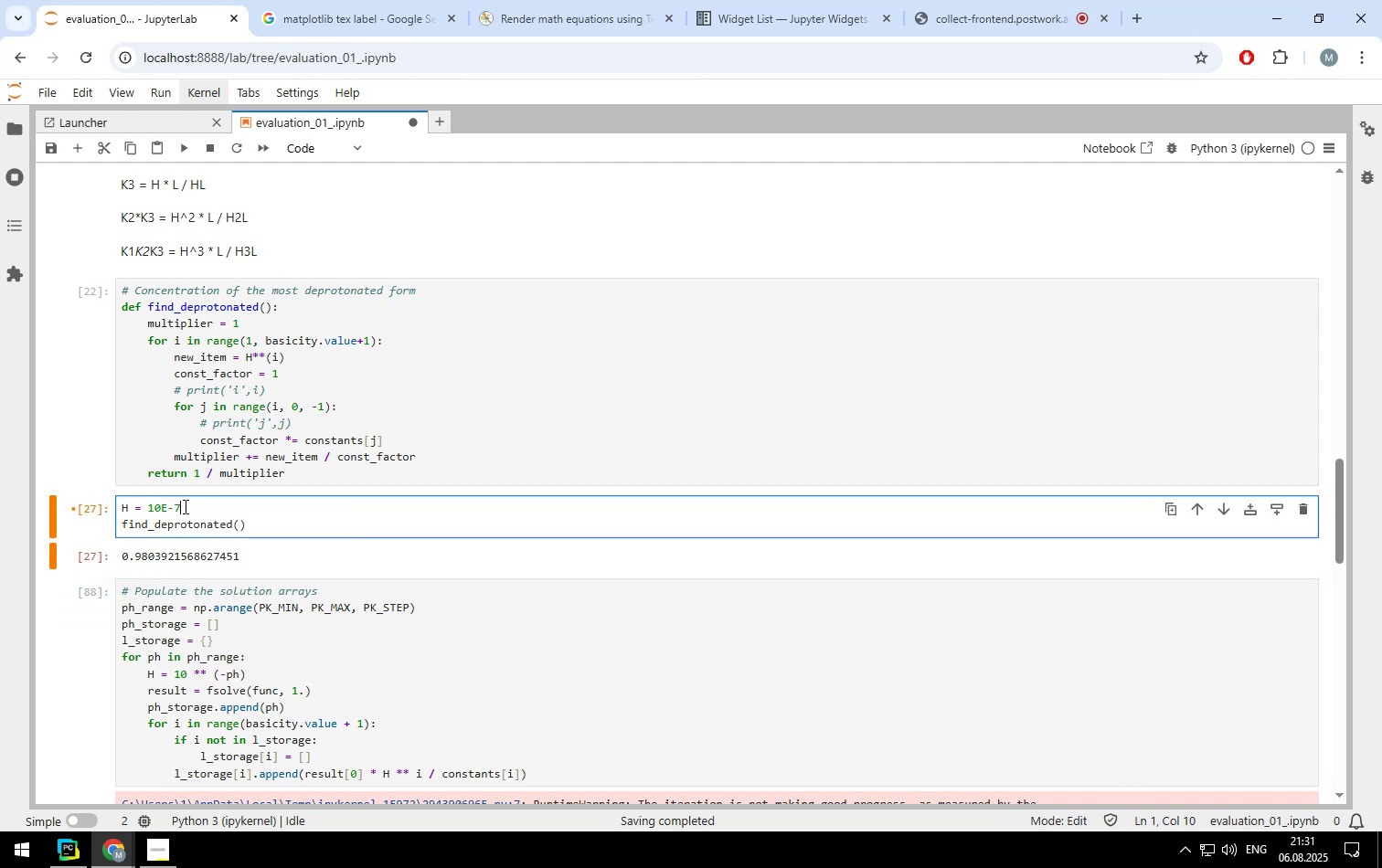 
key(Shift+ShiftLeft)
 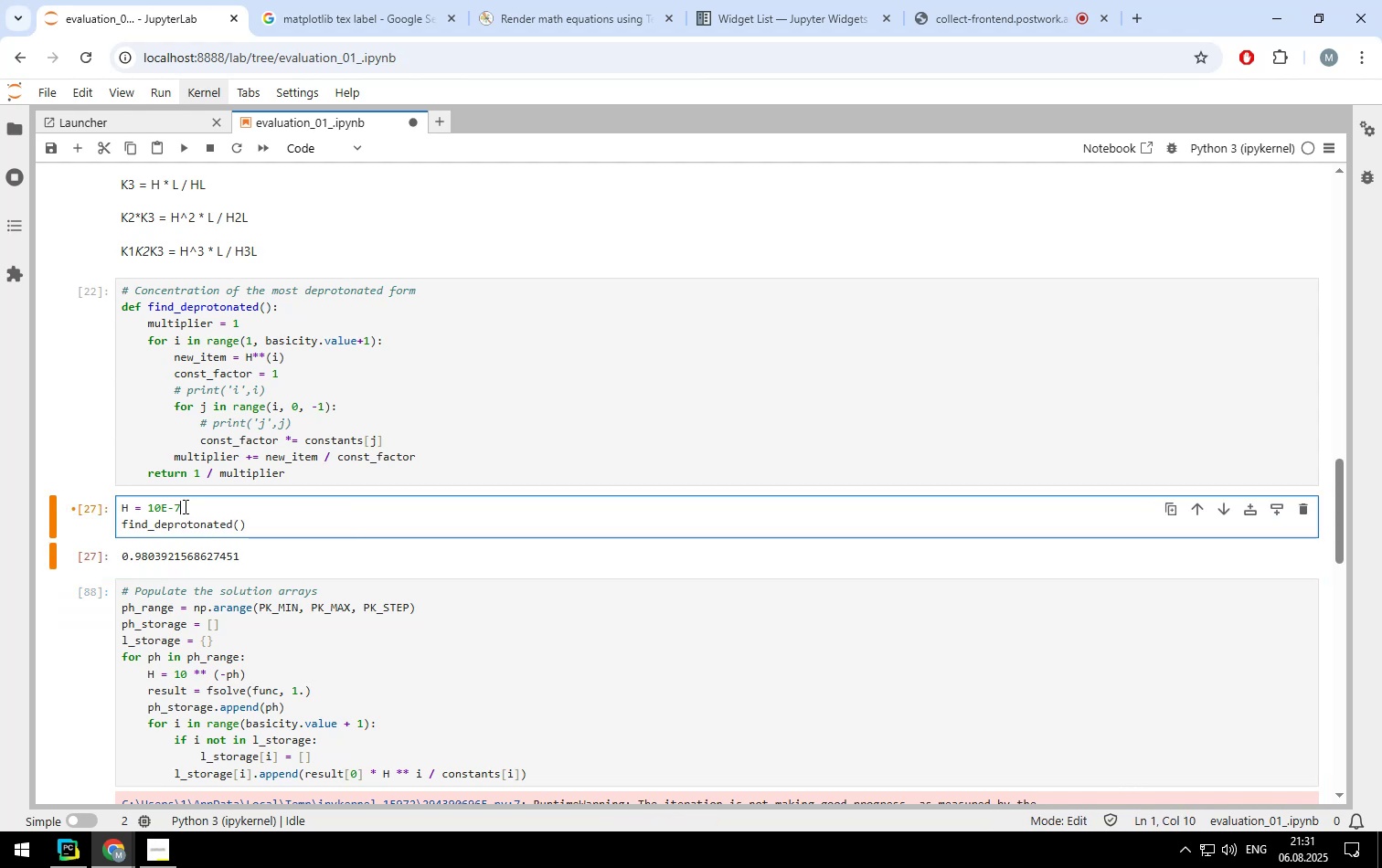 
key(Shift+Enter)
 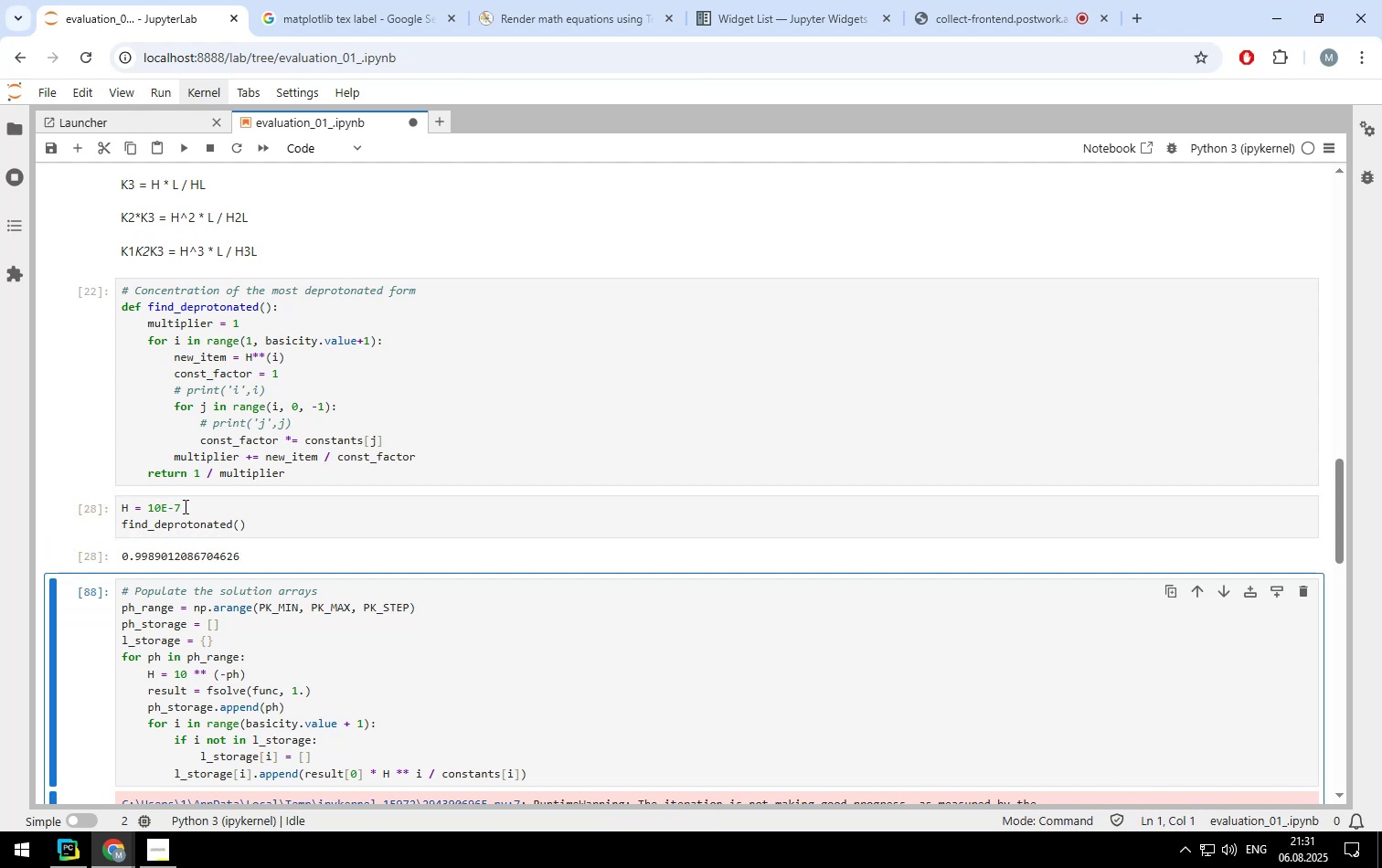 
left_click([184, 506])
 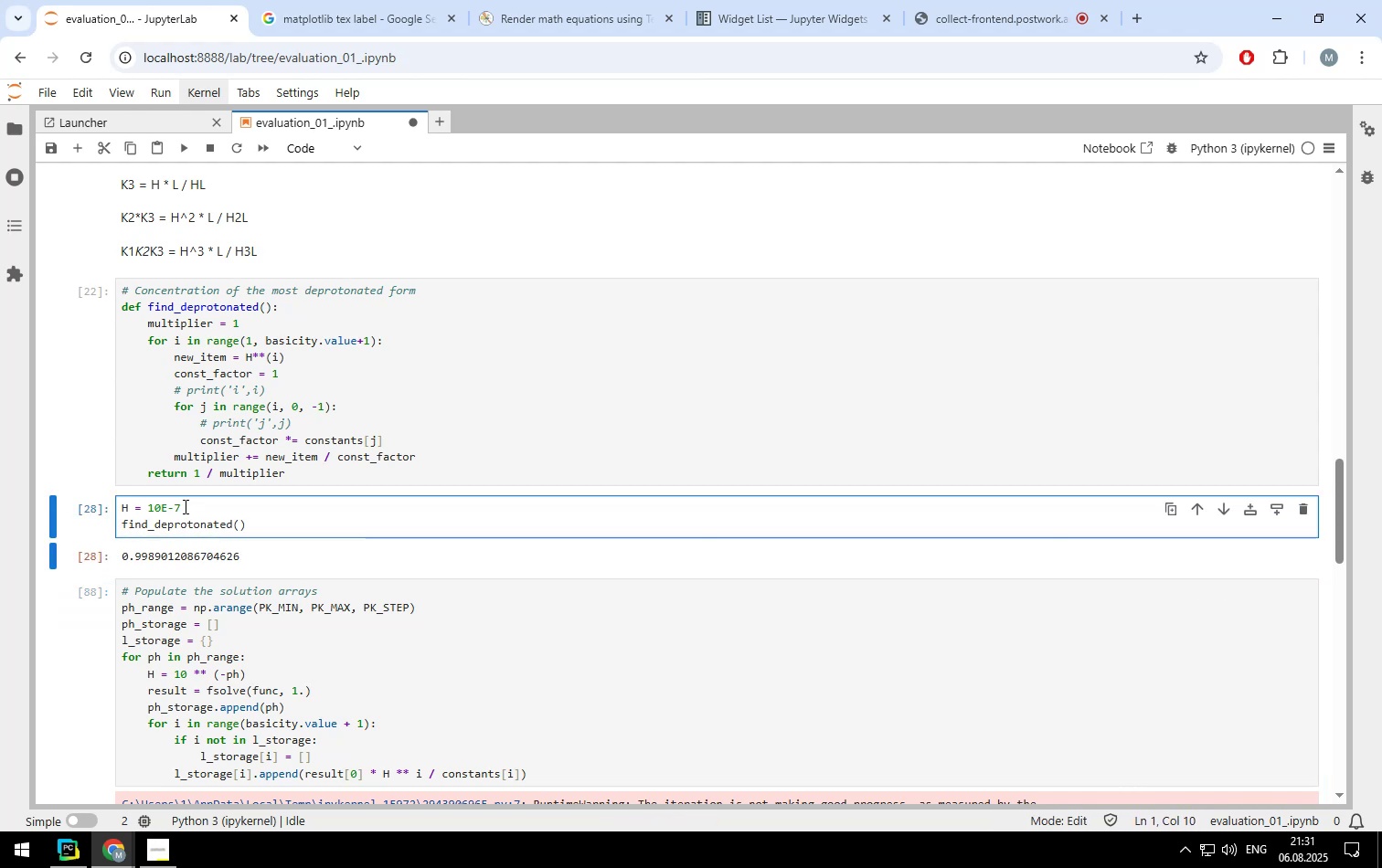 
key(Backspace)
 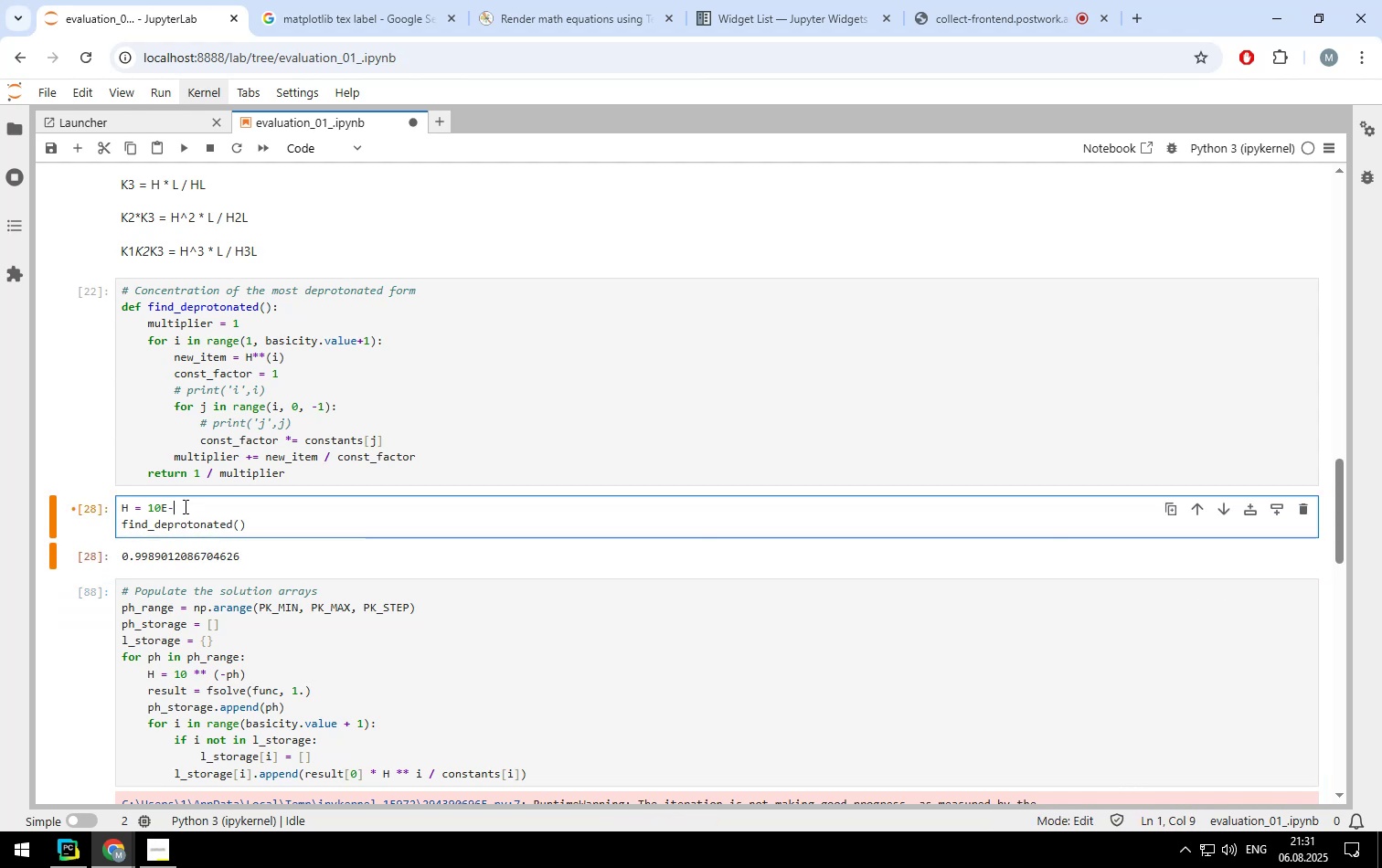 
key(8)
 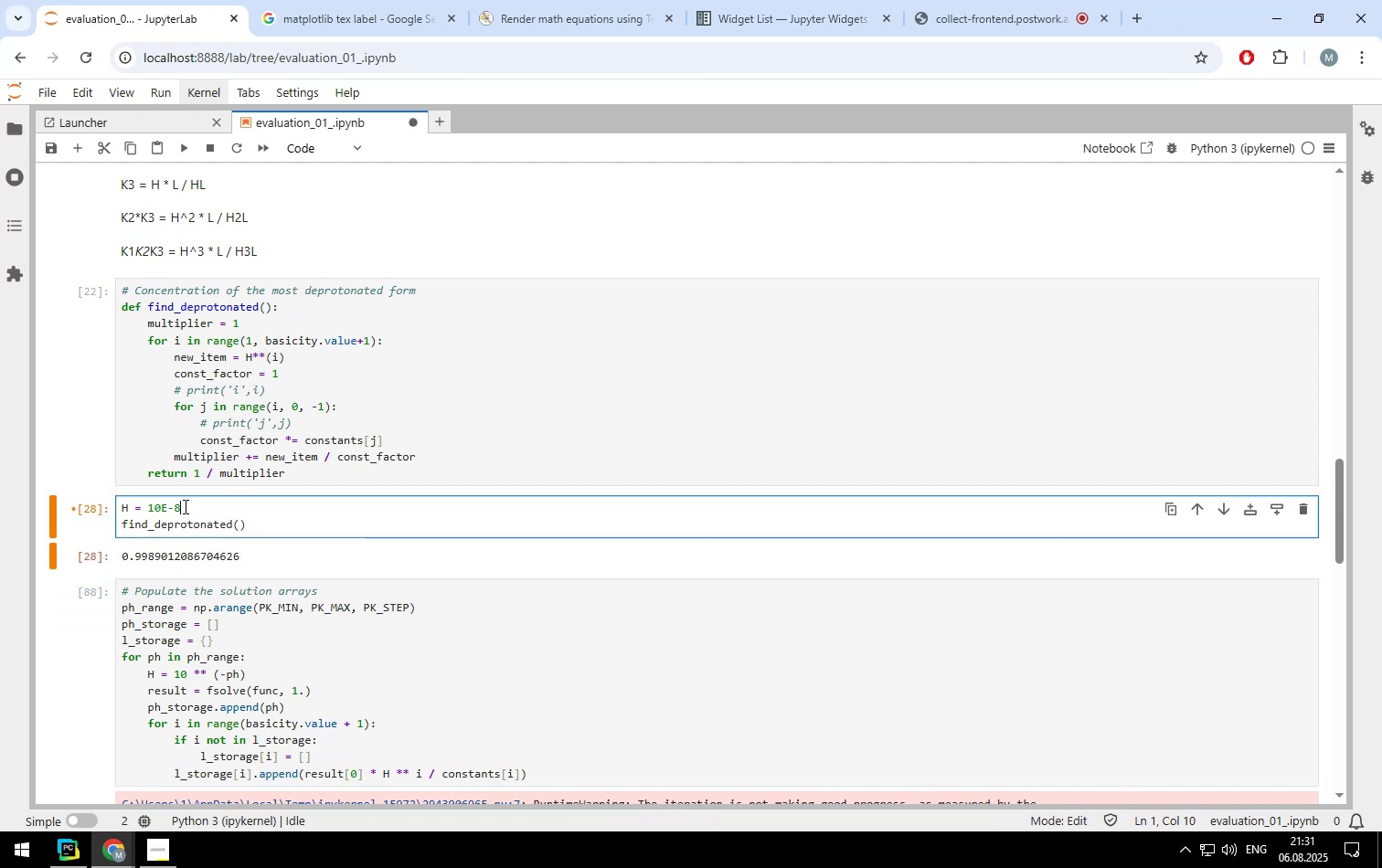 
key(Shift+ShiftLeft)
 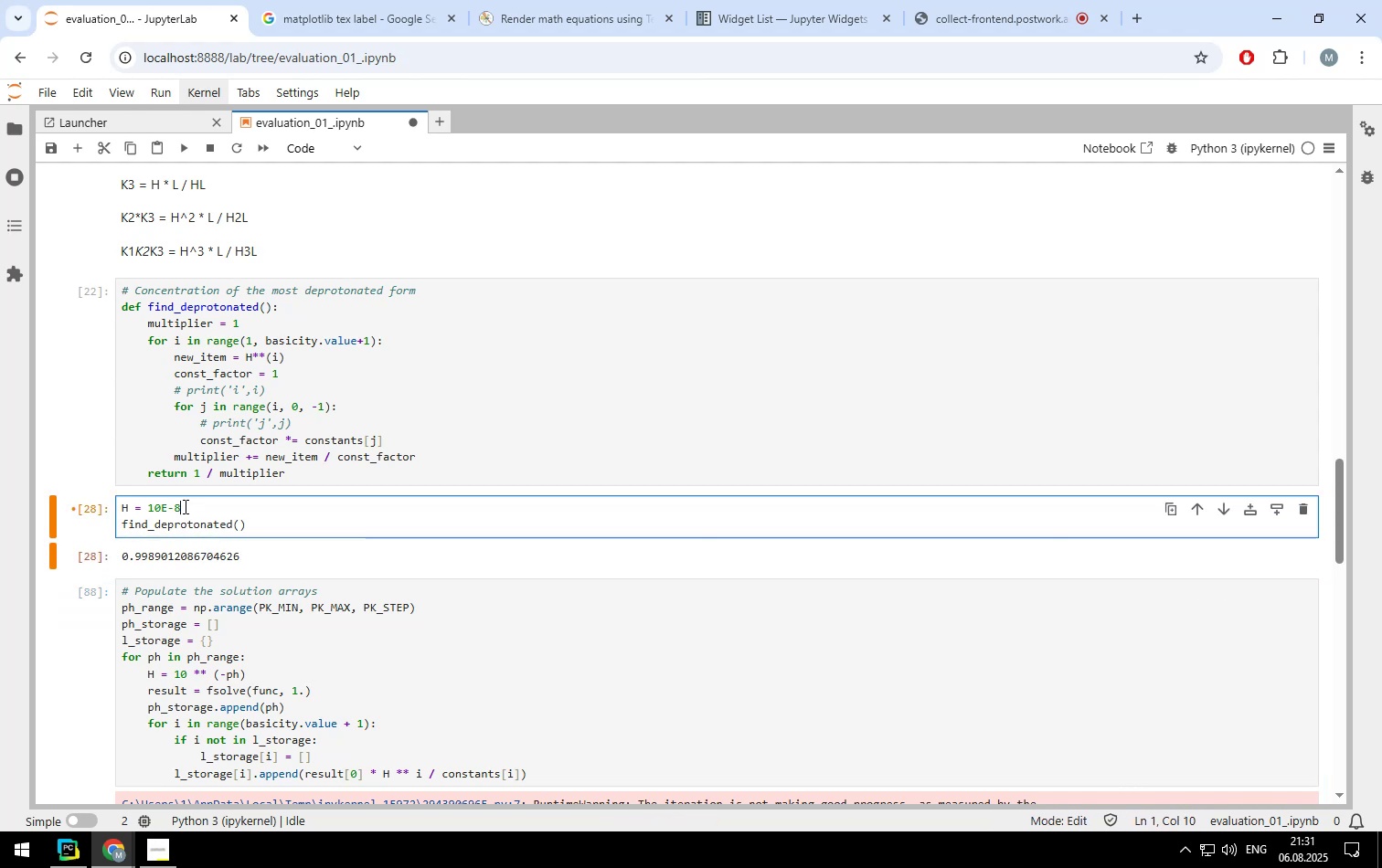 
key(Shift+Enter)
 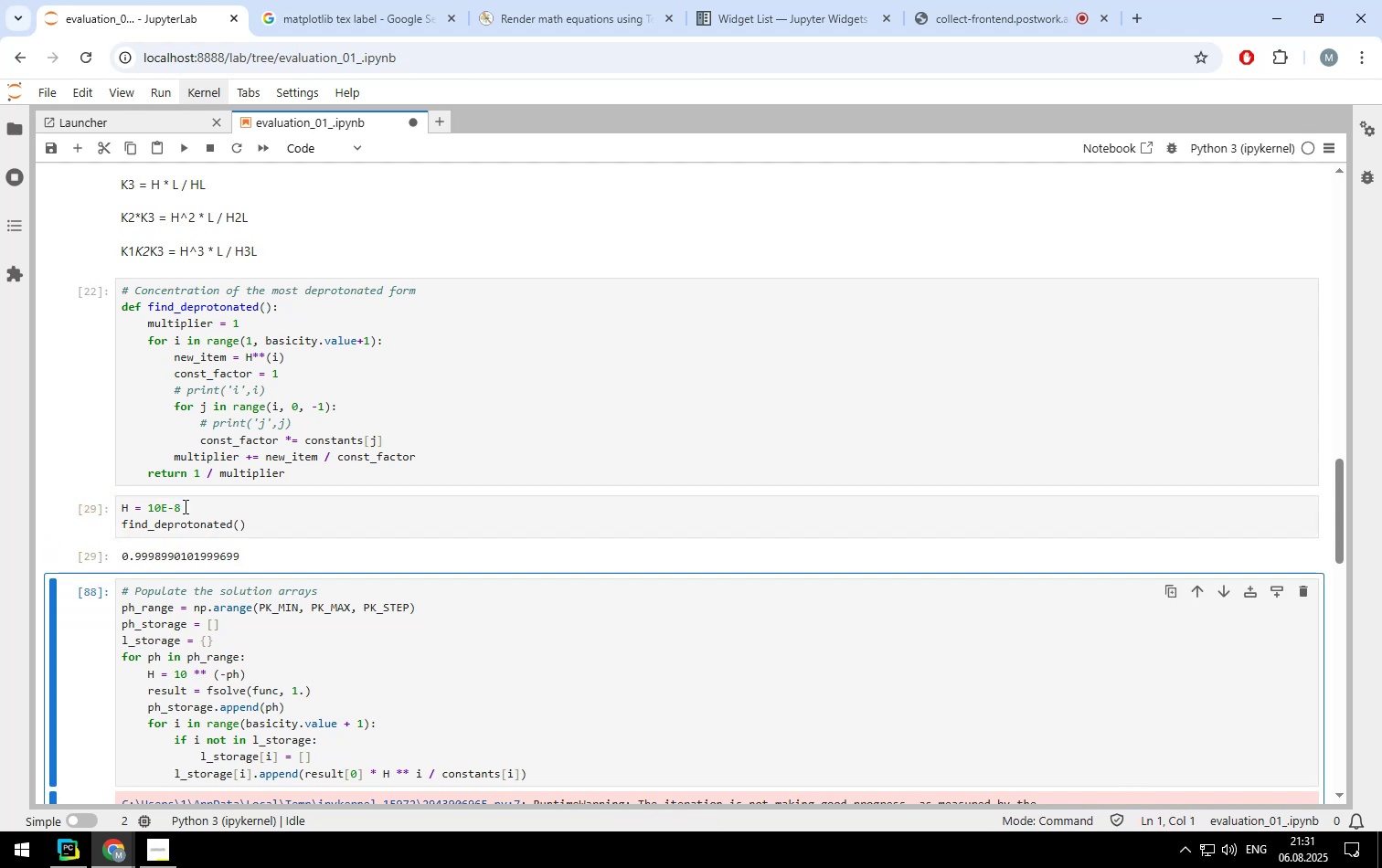 
left_click([184, 506])
 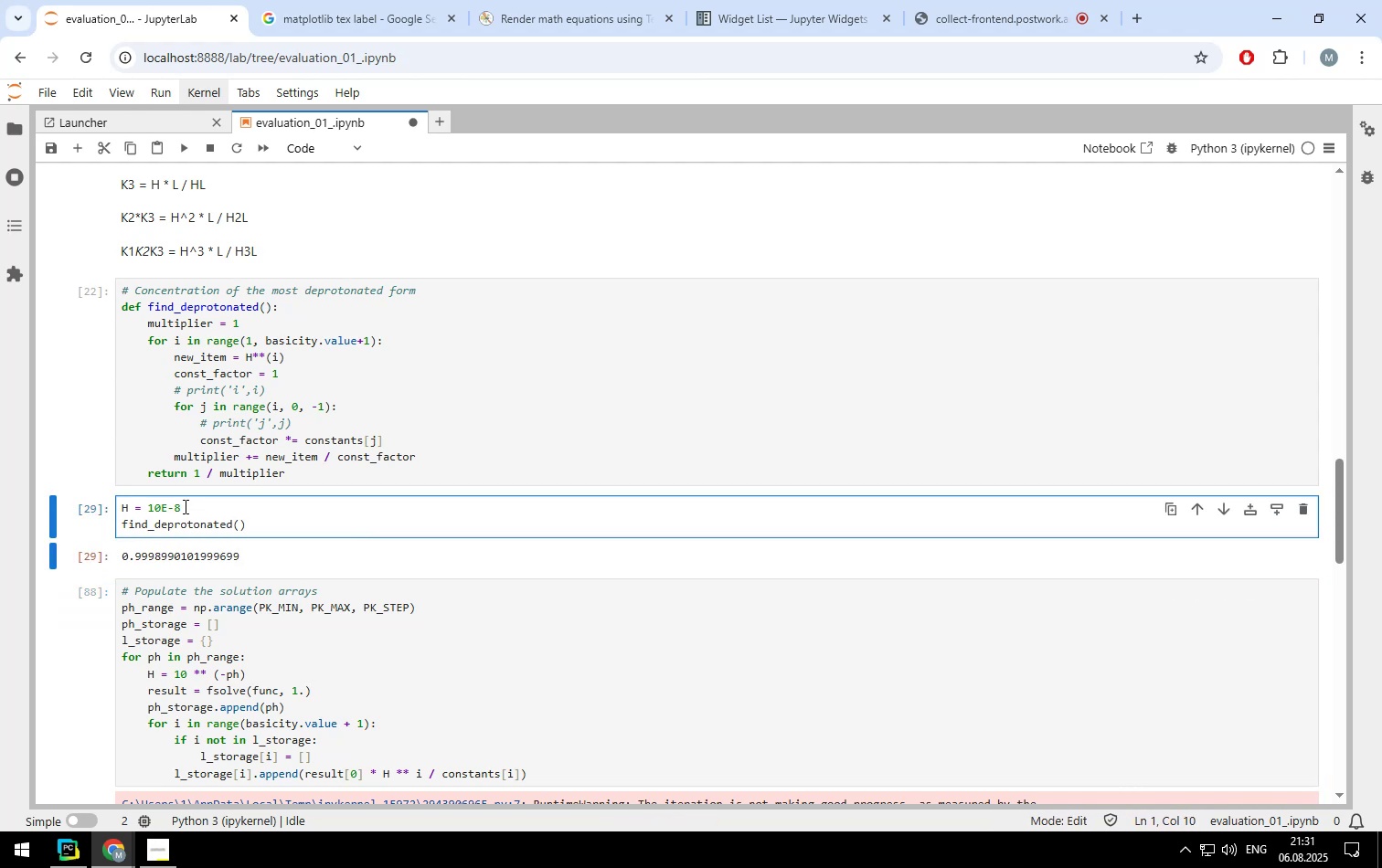 
key(Backspace)
 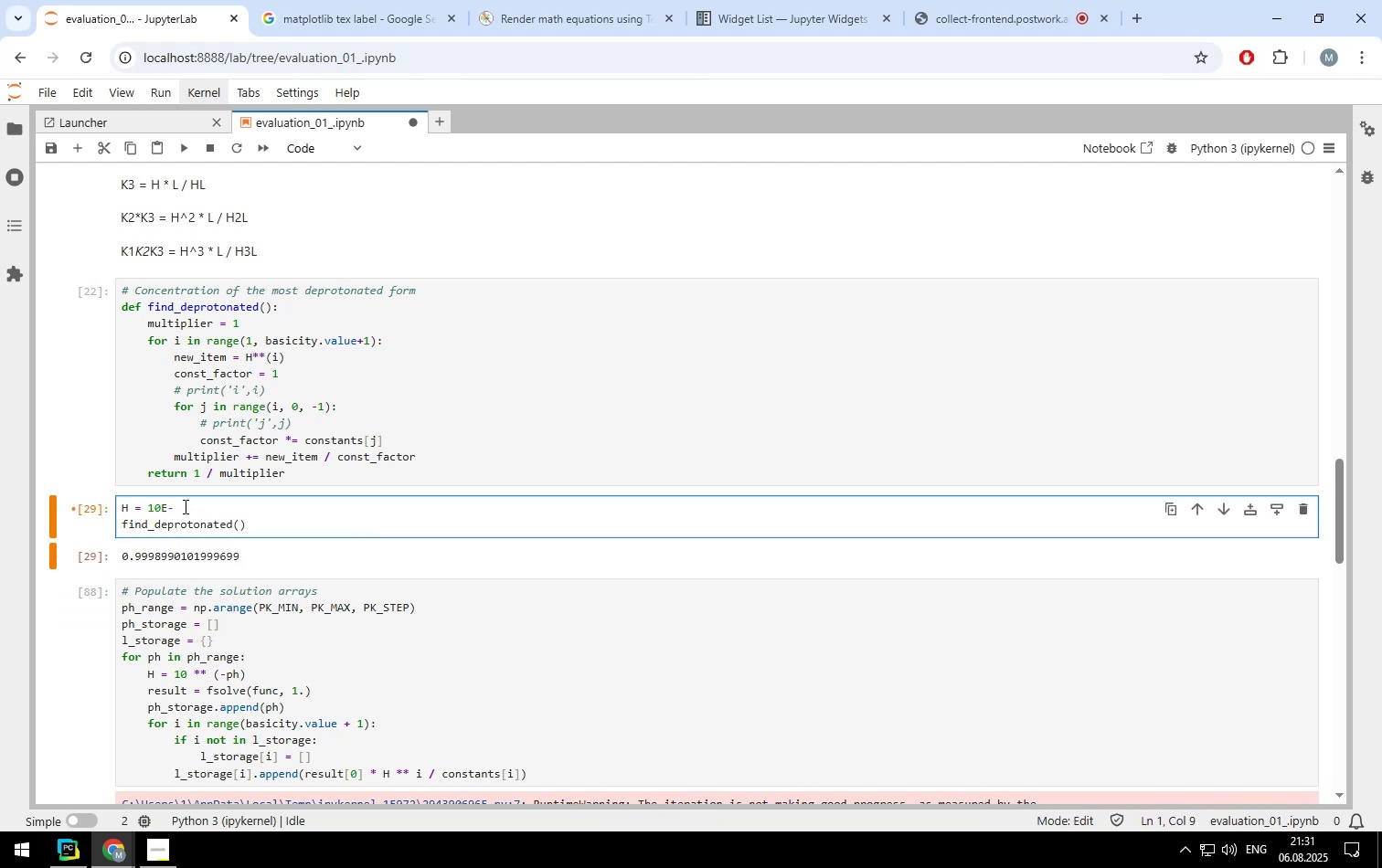 
key(9)
 